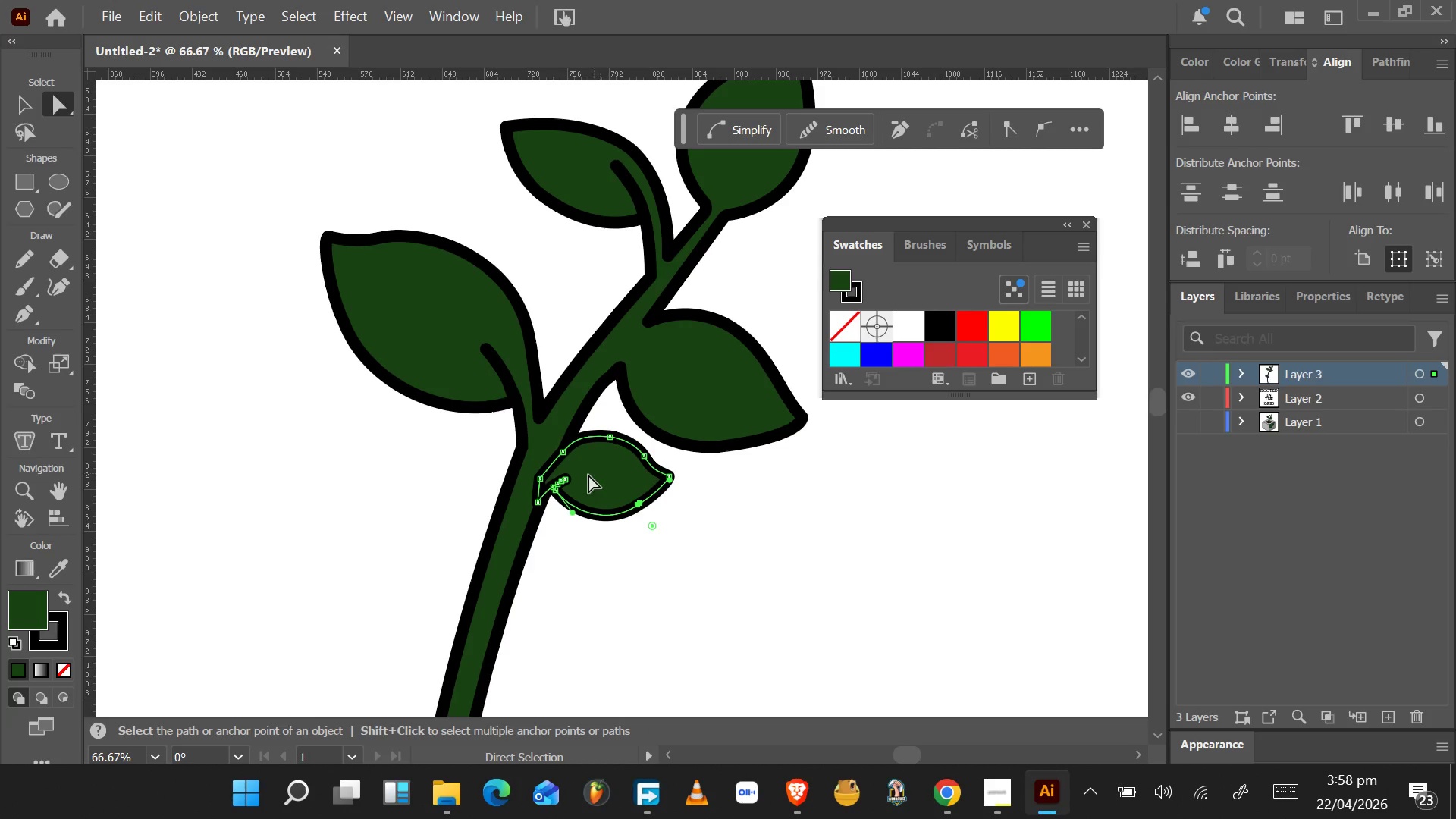 
hold_key(key=AltLeft, duration=0.56)
scroll: coordinate [566, 479], scroll_direction: up, amount: 4.0
 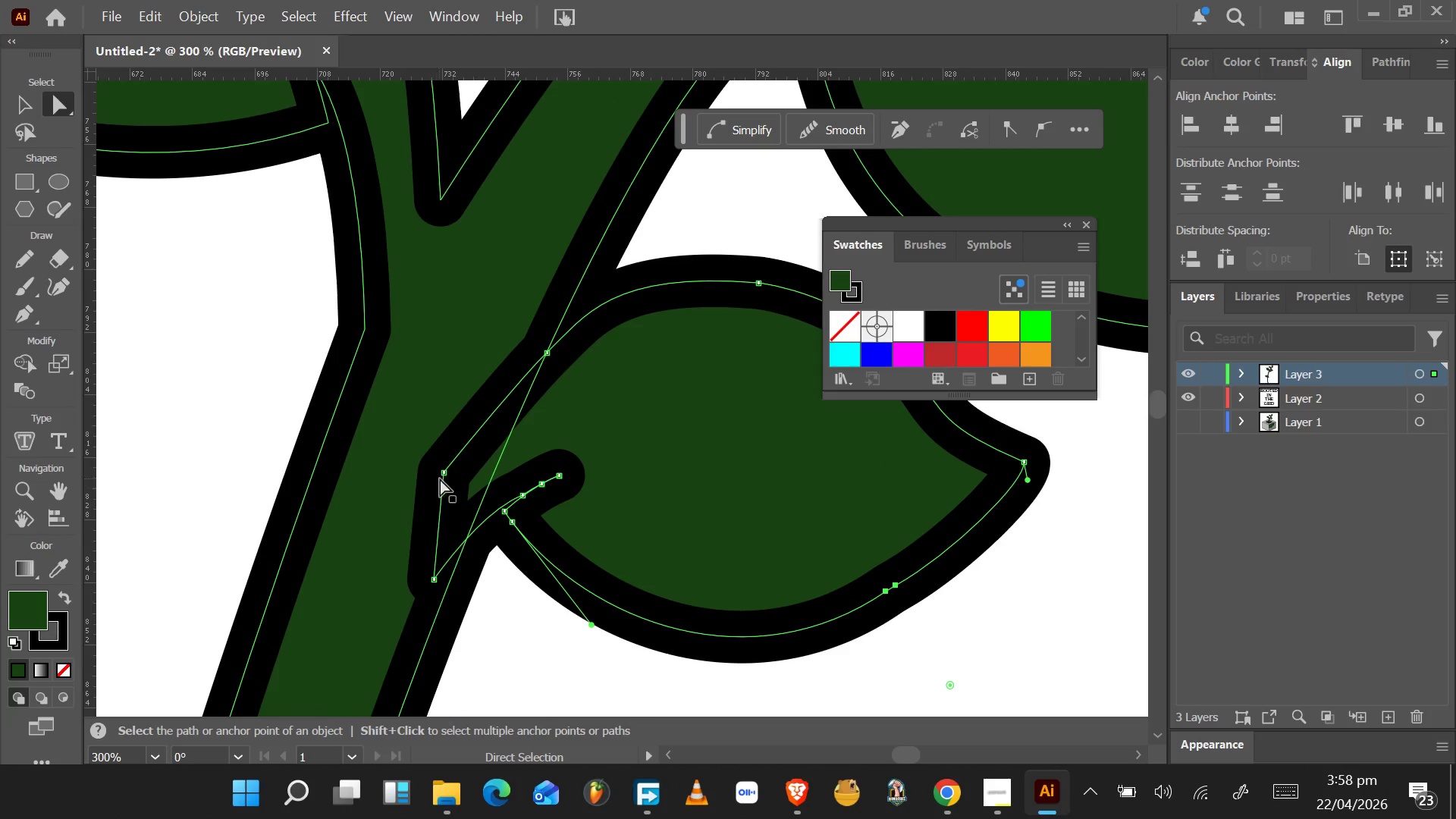 
left_click([444, 474])
 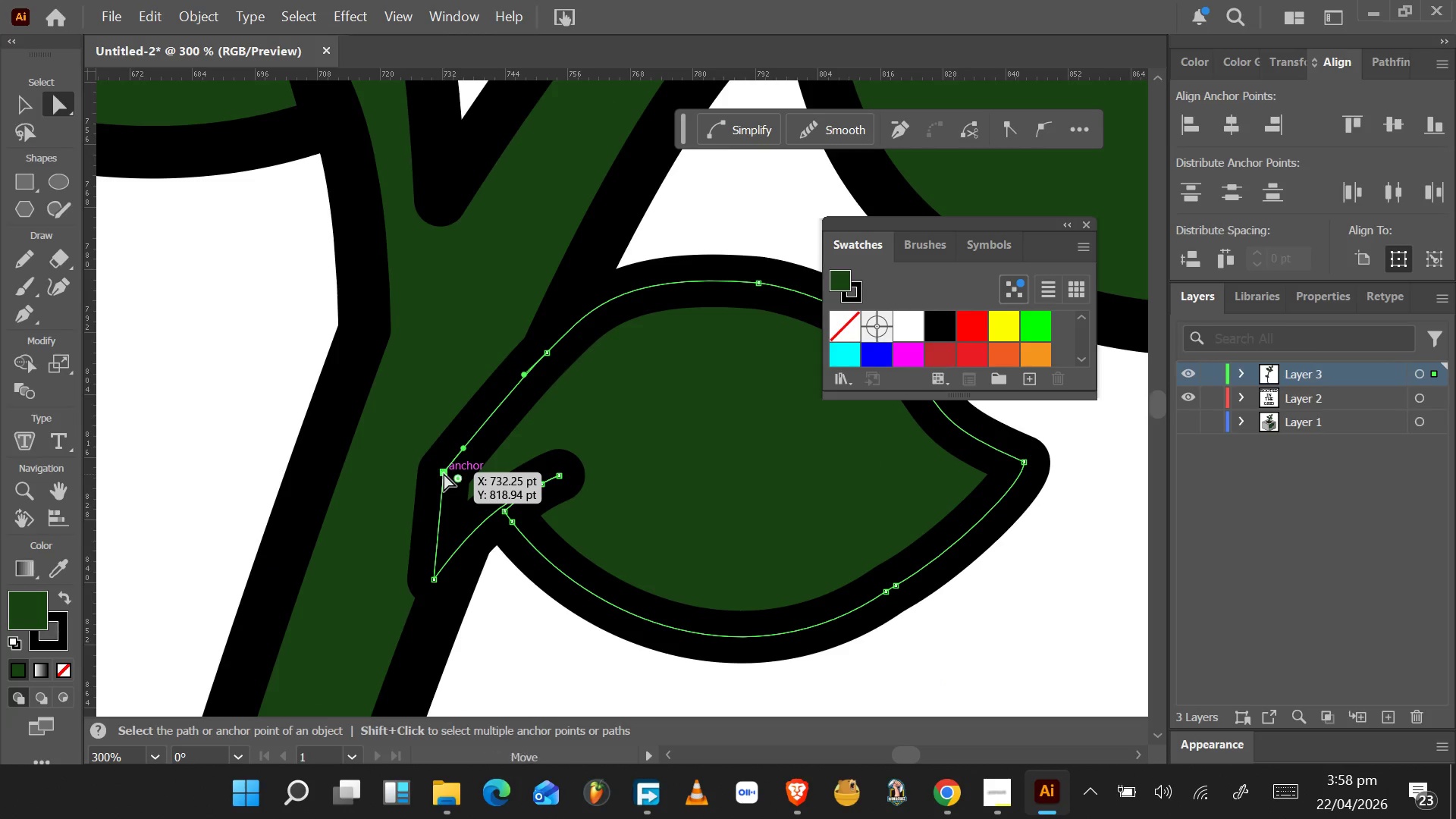 
left_click_drag(start_coordinate=[444, 473], to_coordinate=[446, 432])
 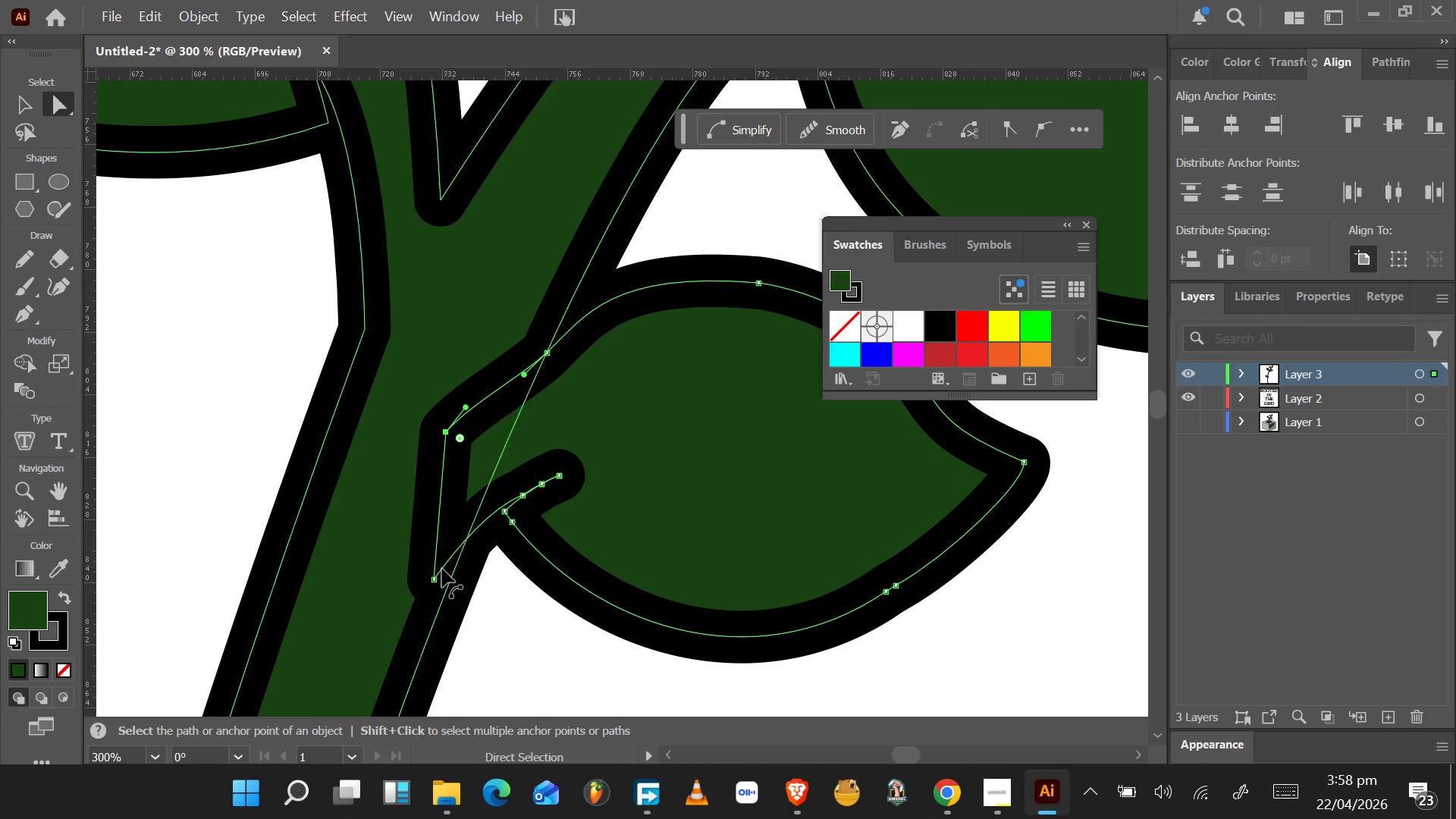 
left_click([433, 575])
 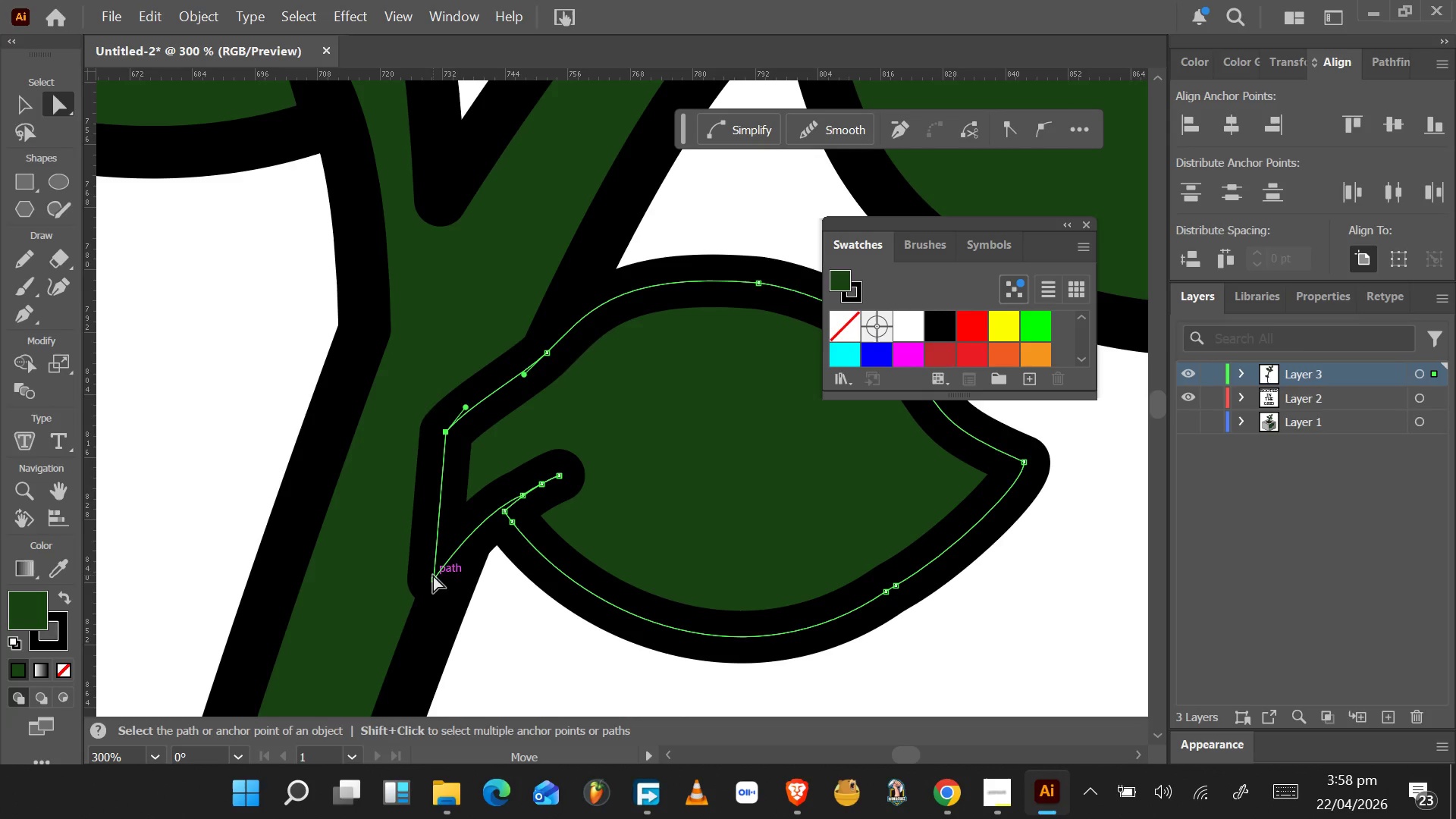 
left_click_drag(start_coordinate=[433, 575], to_coordinate=[421, 539])
 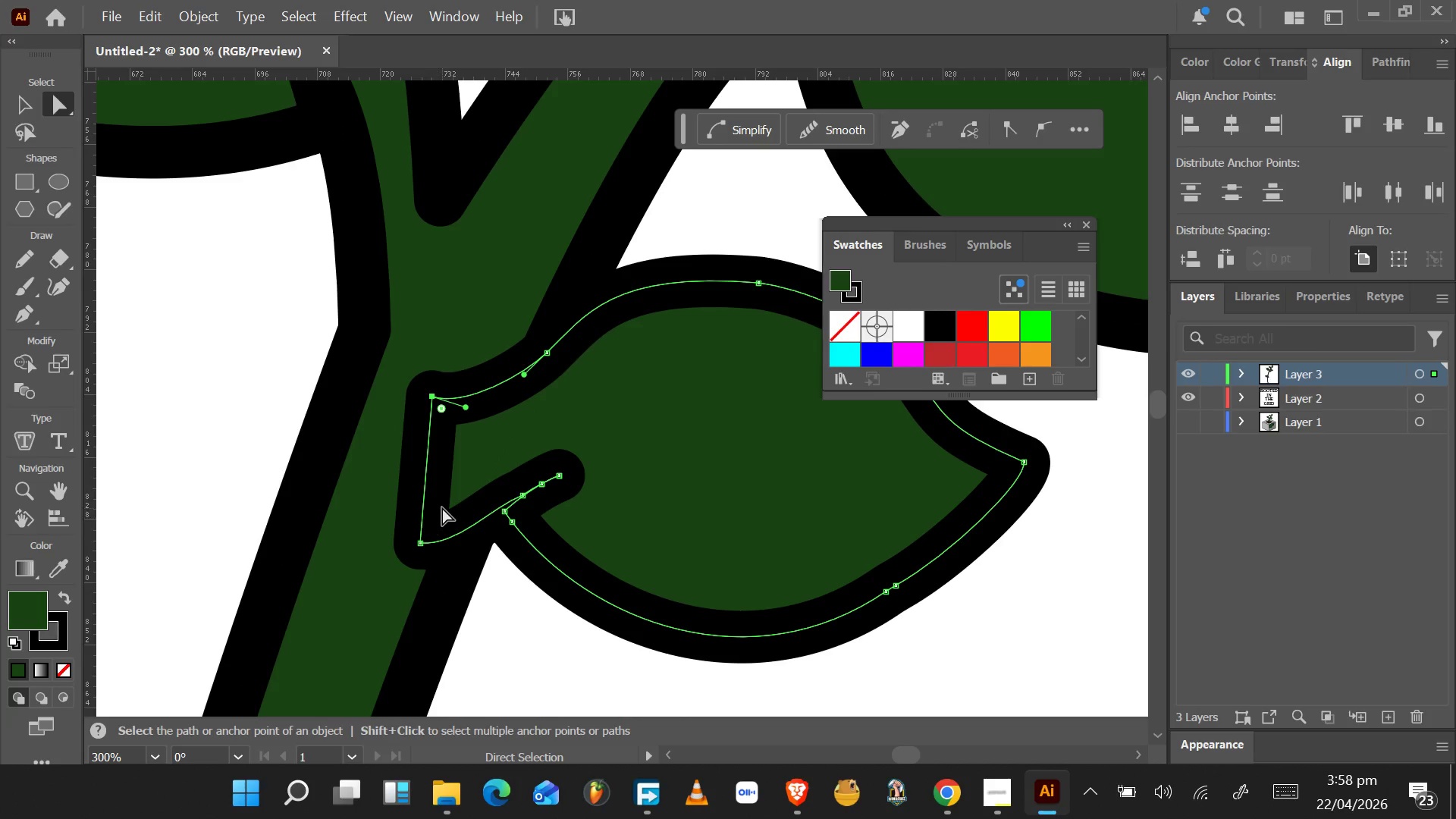 
hold_key(key=AltLeft, duration=0.66)
scroll: coordinate [444, 504], scroll_direction: down, amount: 4.0
 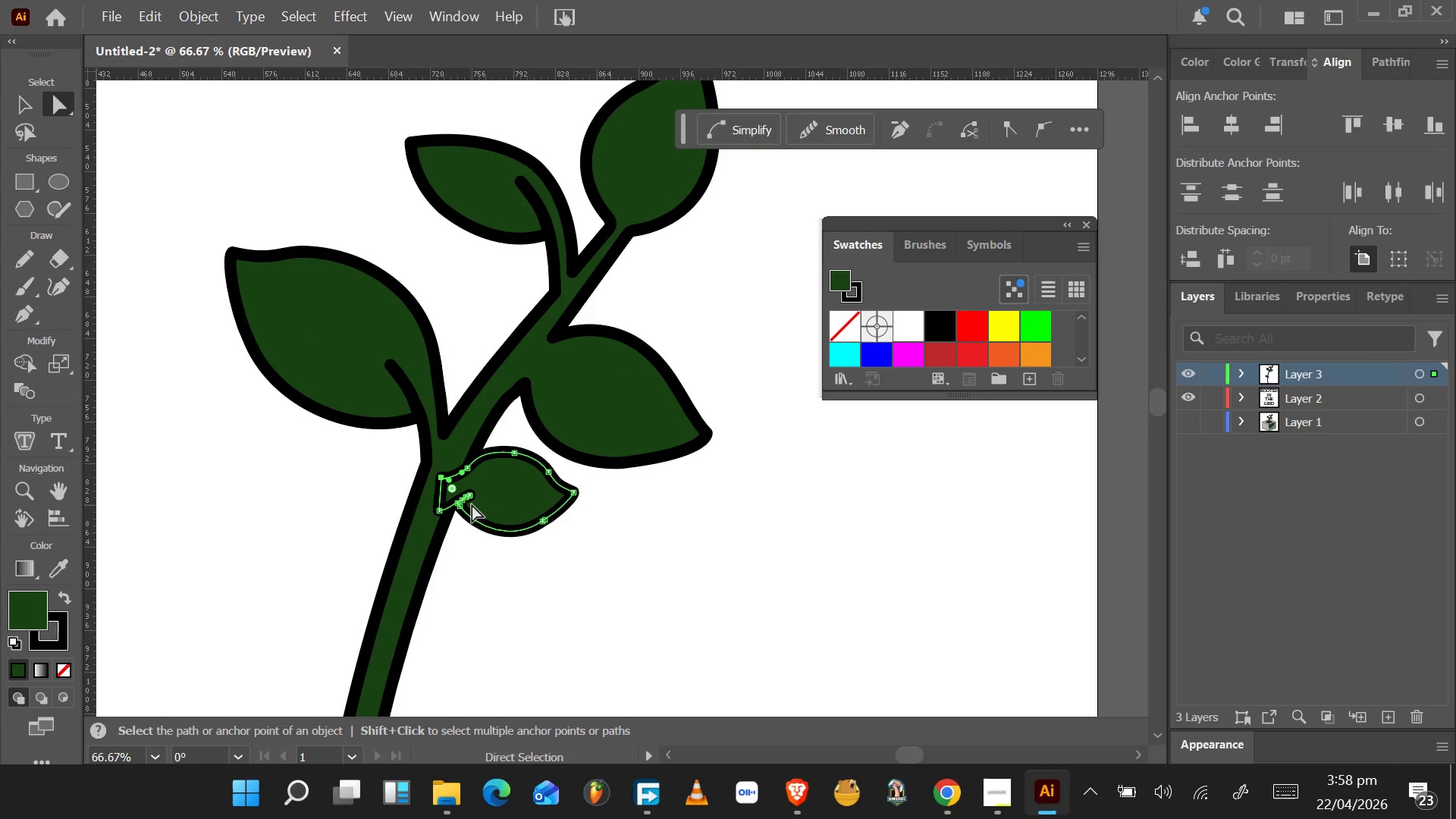 
hold_key(key=AltLeft, duration=0.45)
scroll: coordinate [479, 503], scroll_direction: up, amount: 2.0
 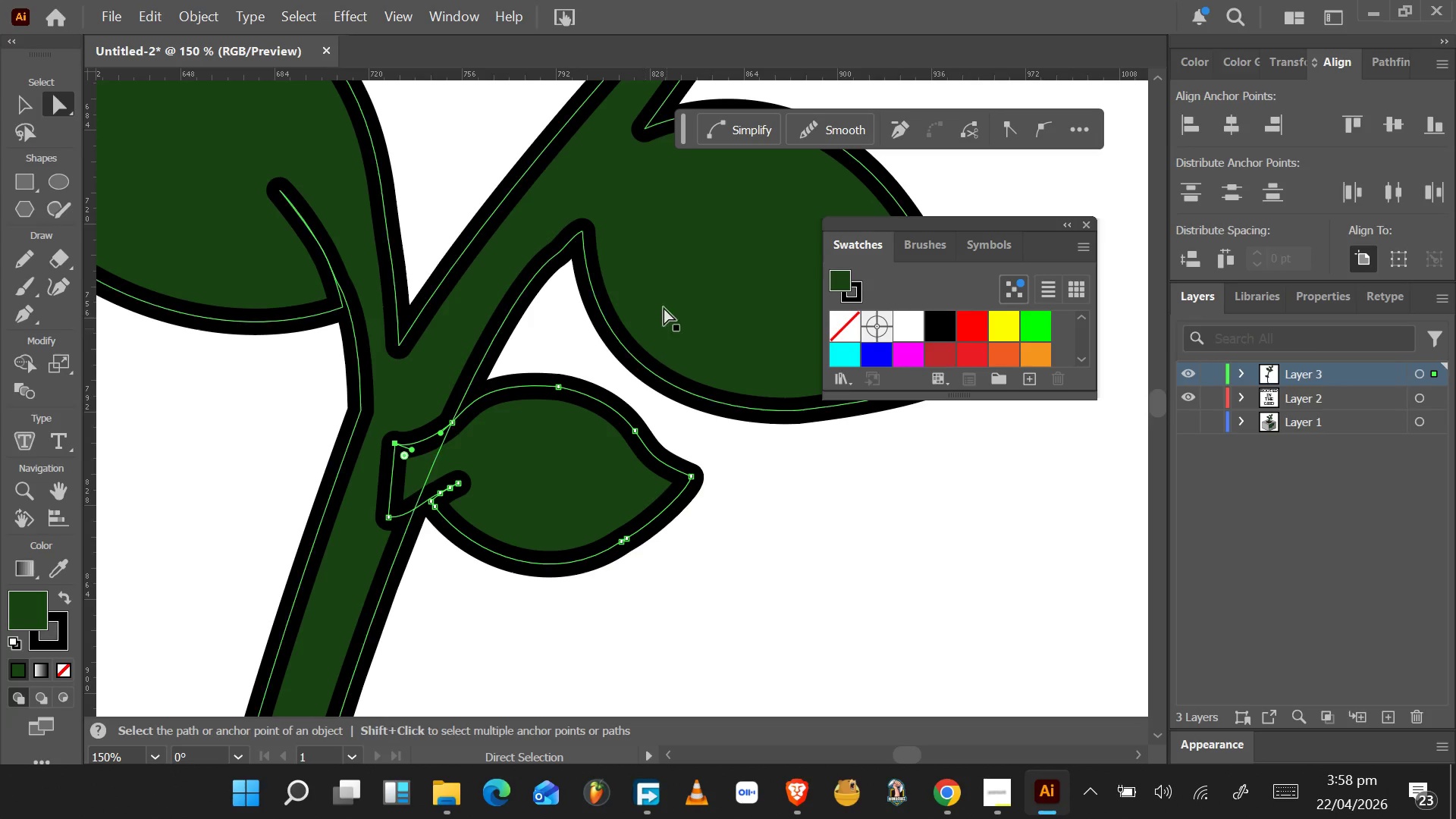 
wait(6.41)
 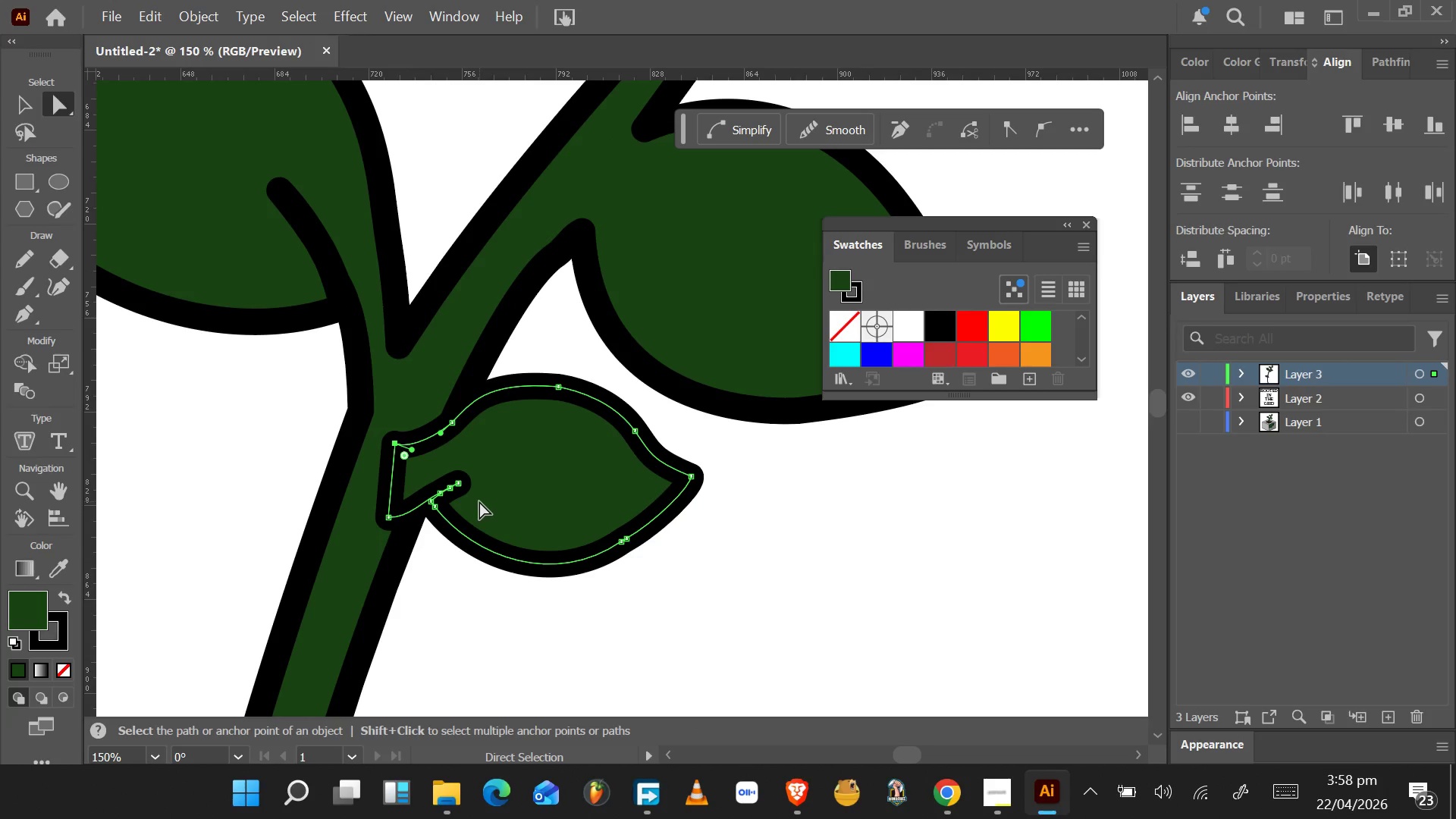 
hold_key(key=AltLeft, duration=0.55)
scroll: coordinate [562, 353], scroll_direction: down, amount: 18.0
 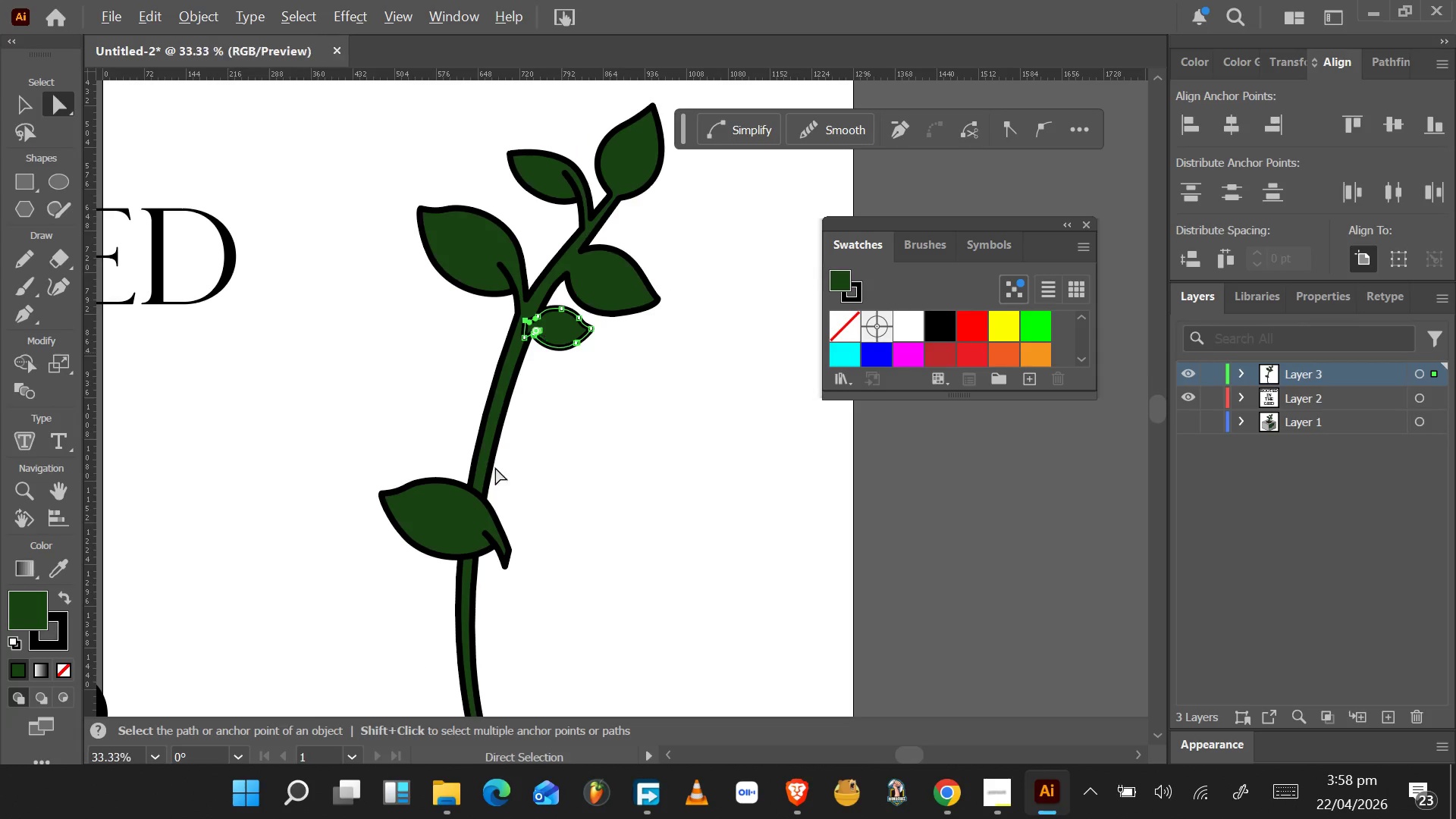 
left_click_drag(start_coordinate=[483, 493], to_coordinate=[469, 355])
 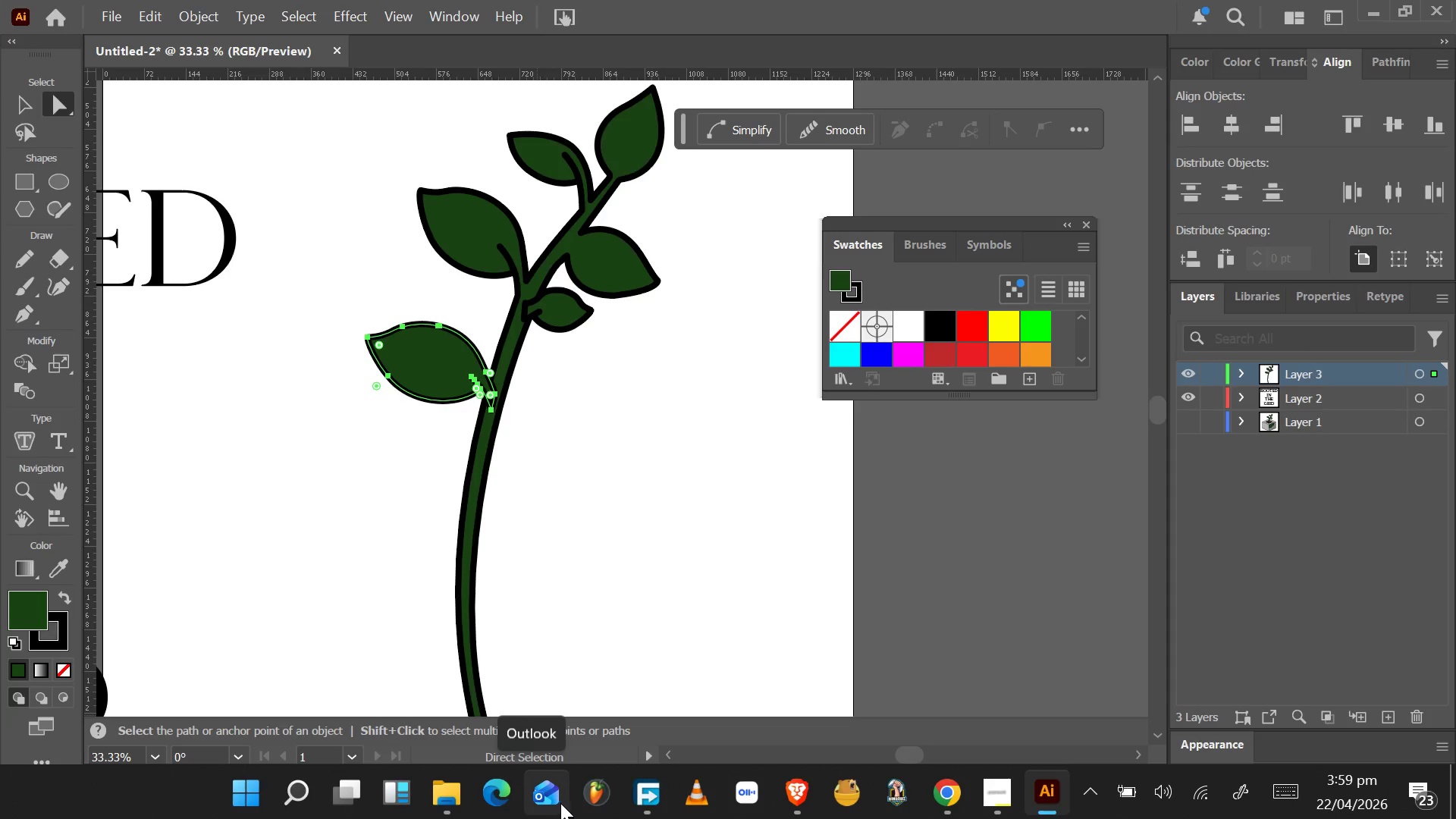 
wait(31.09)
 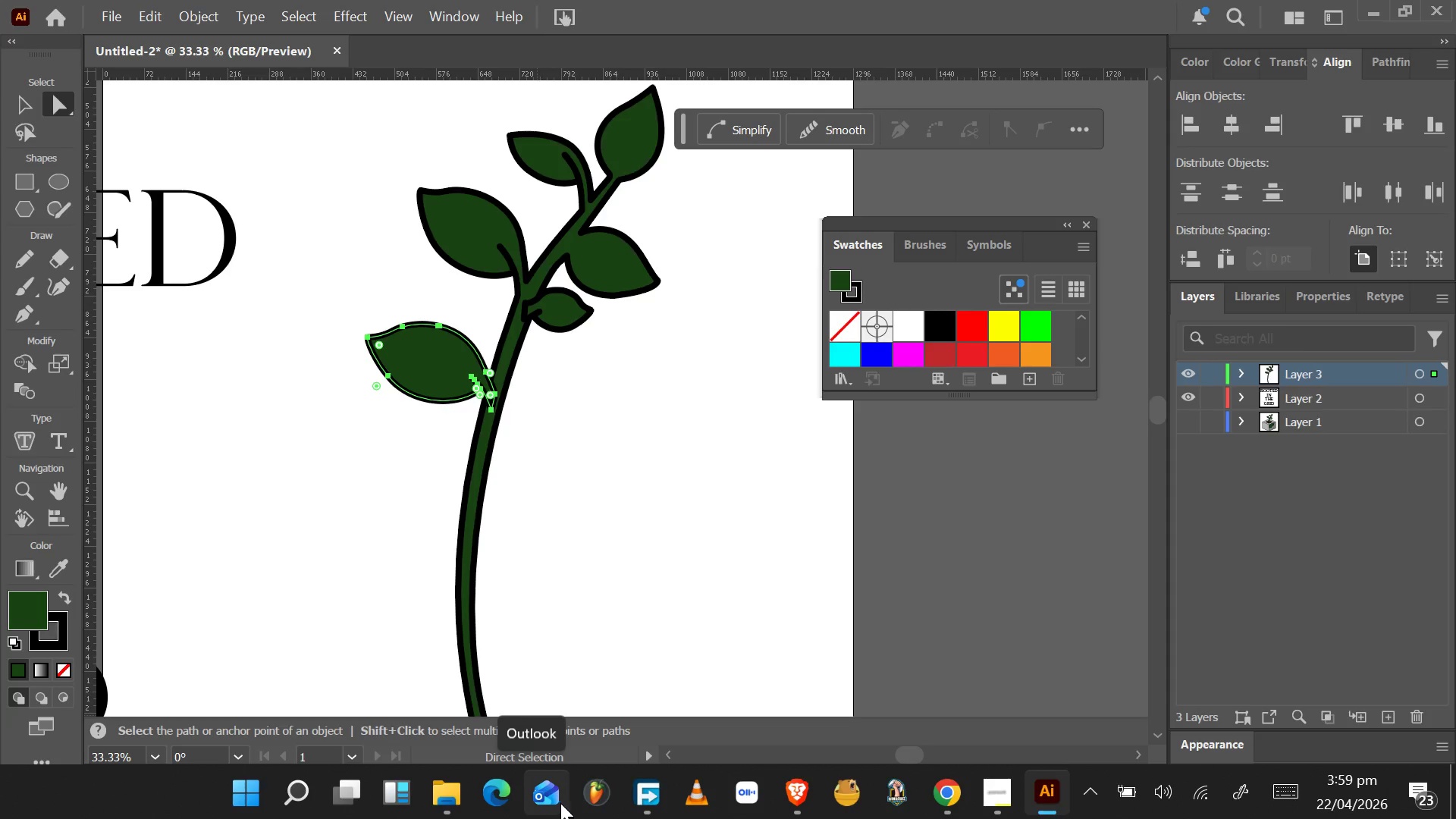 
scroll: coordinate [488, 388], scroll_direction: up, amount: 1.0
 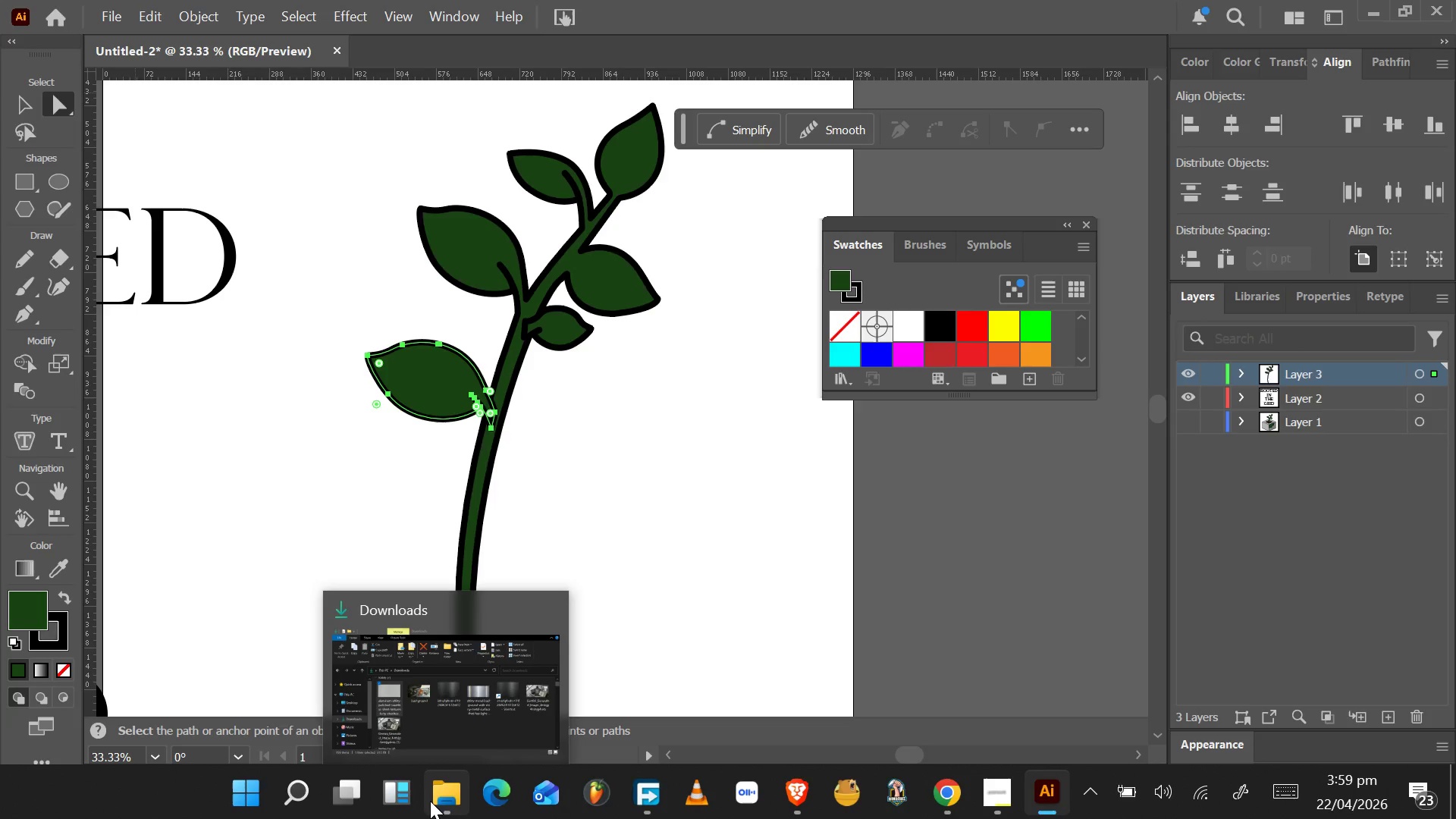 
wait(44.58)
 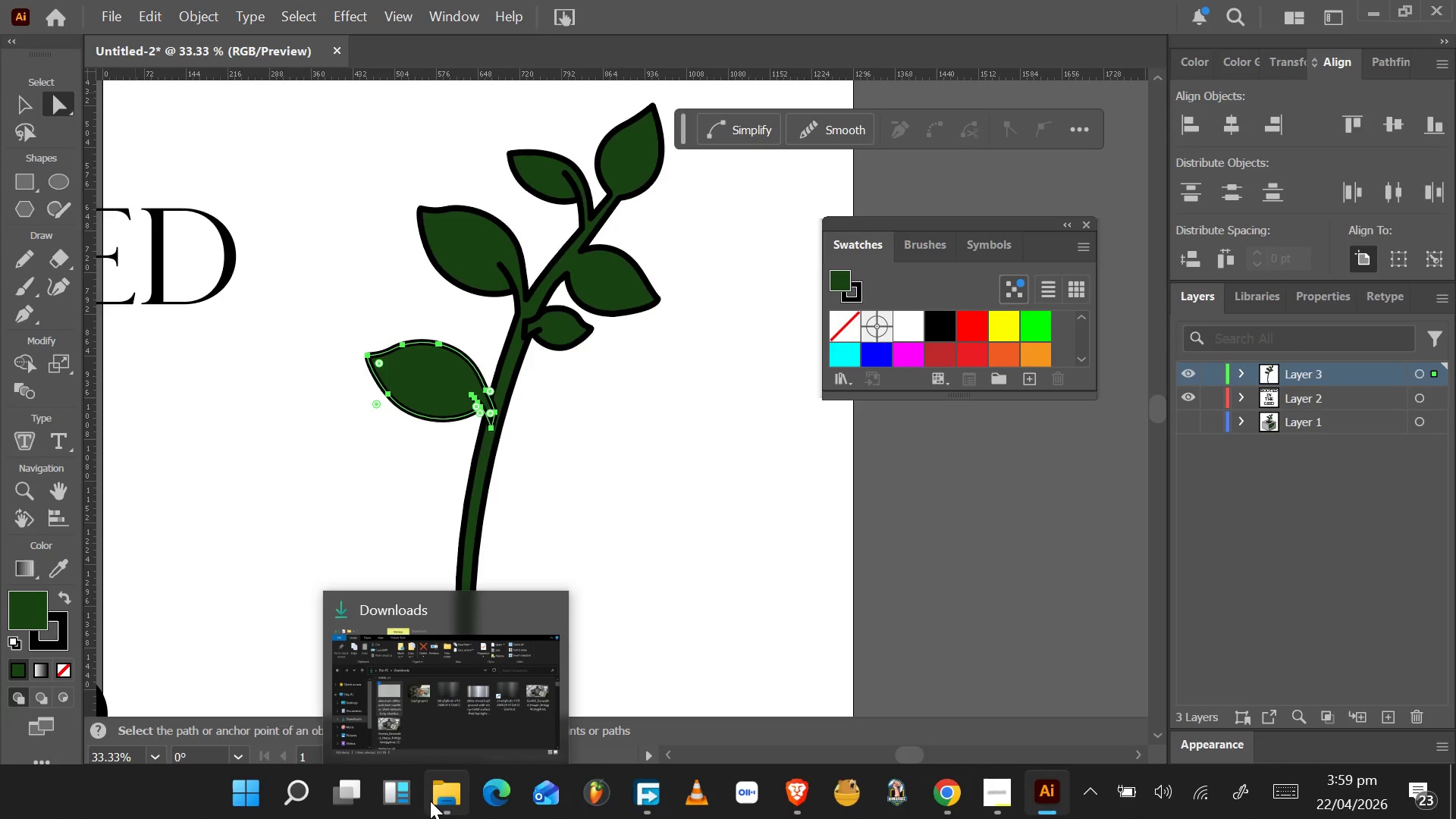 
mouse_move([489, 788])
 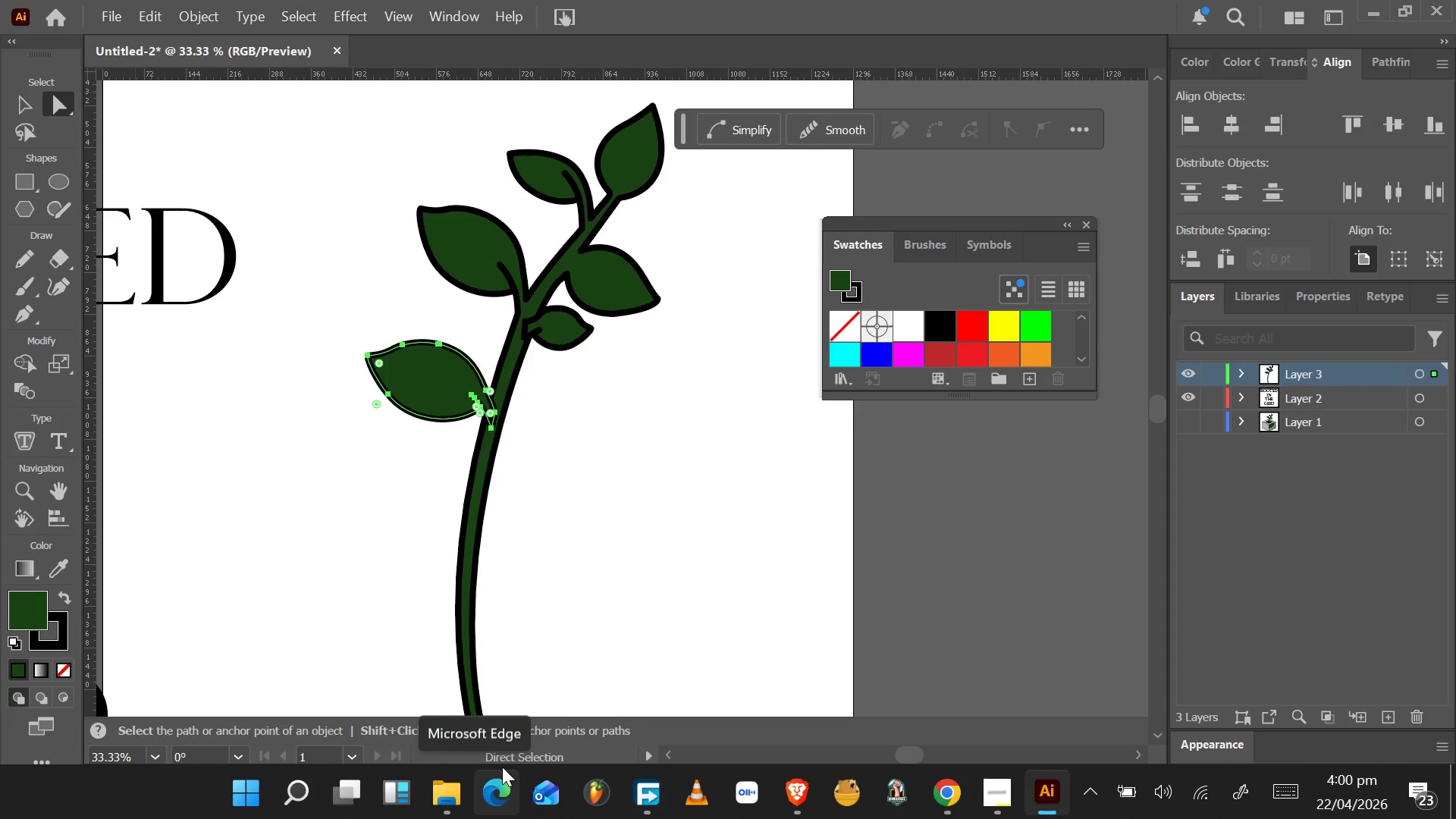 
scroll: coordinate [500, 780], scroll_direction: down, amount: 1.0
 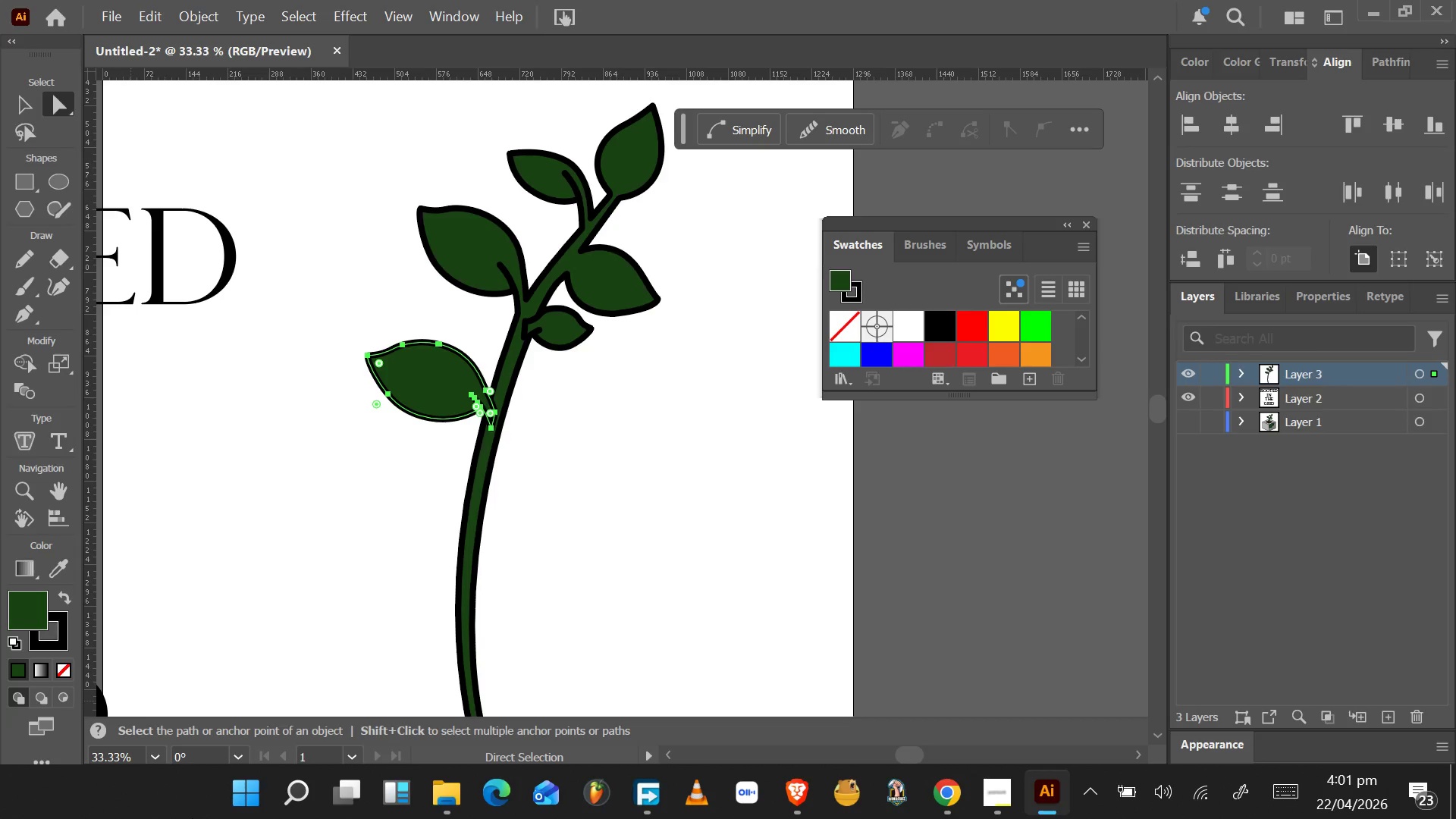 
wait(59.3)
 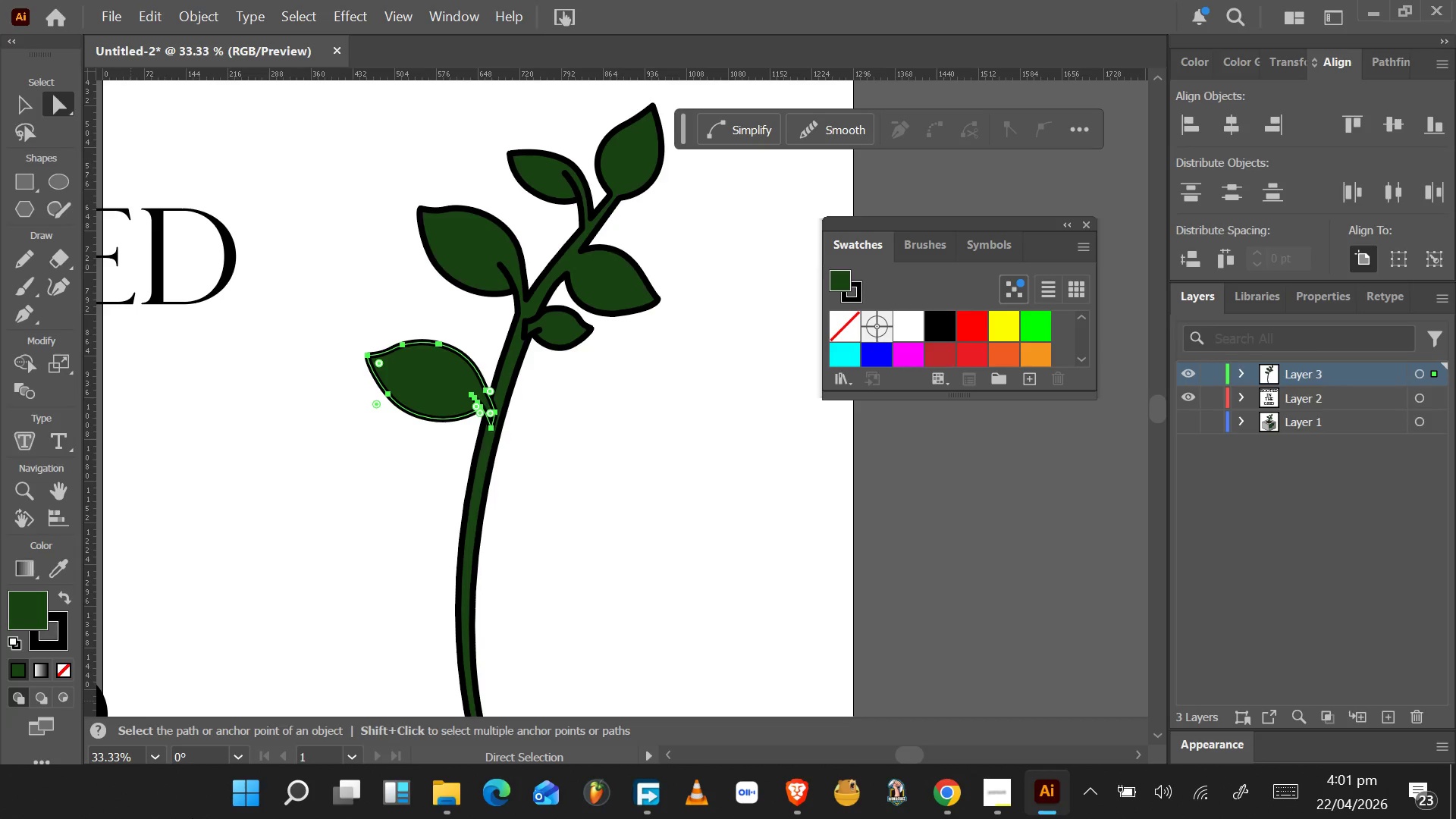 
scroll: coordinate [202, 818], scroll_direction: down, amount: 4.0
 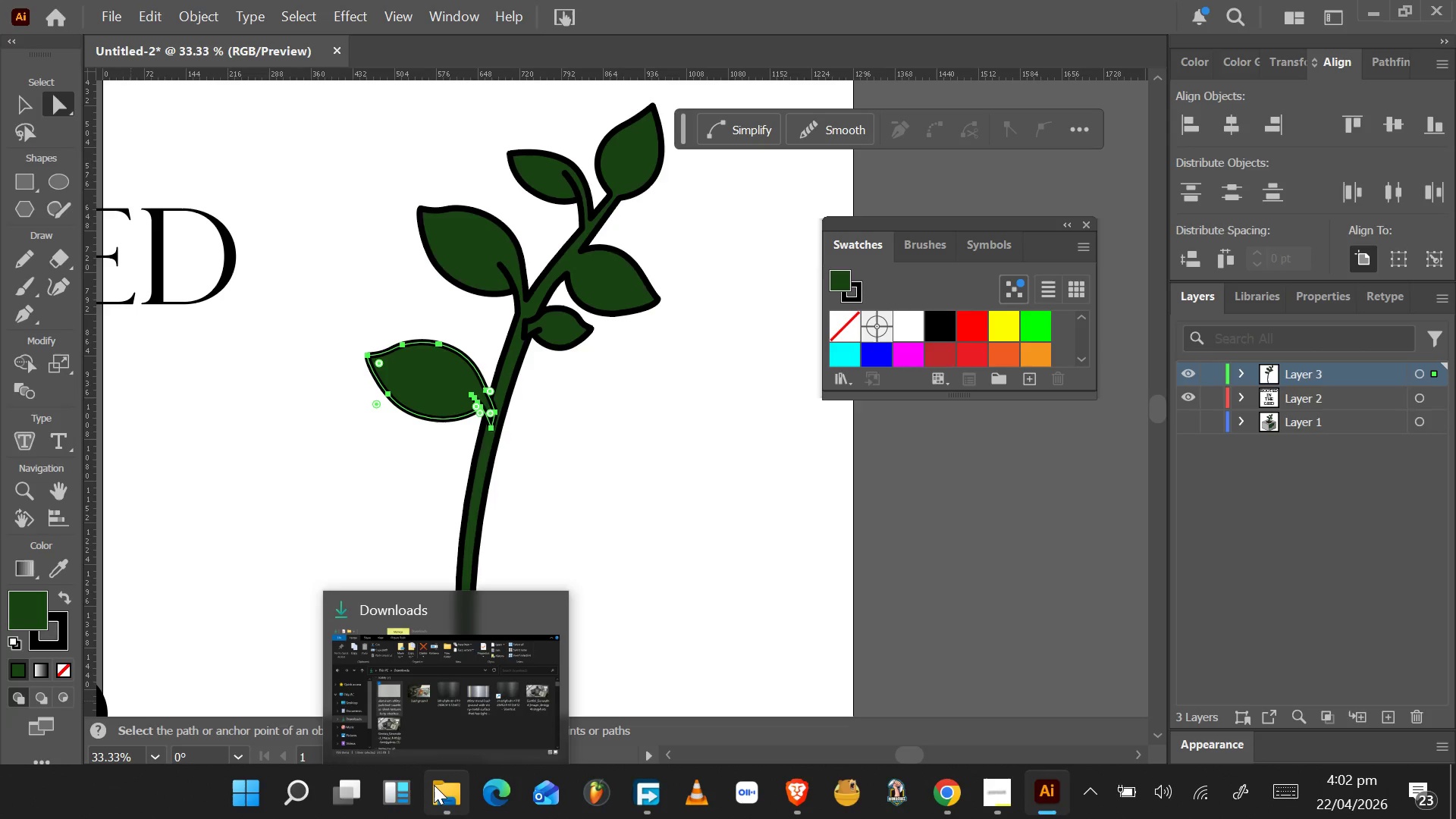 
wait(67.83)
 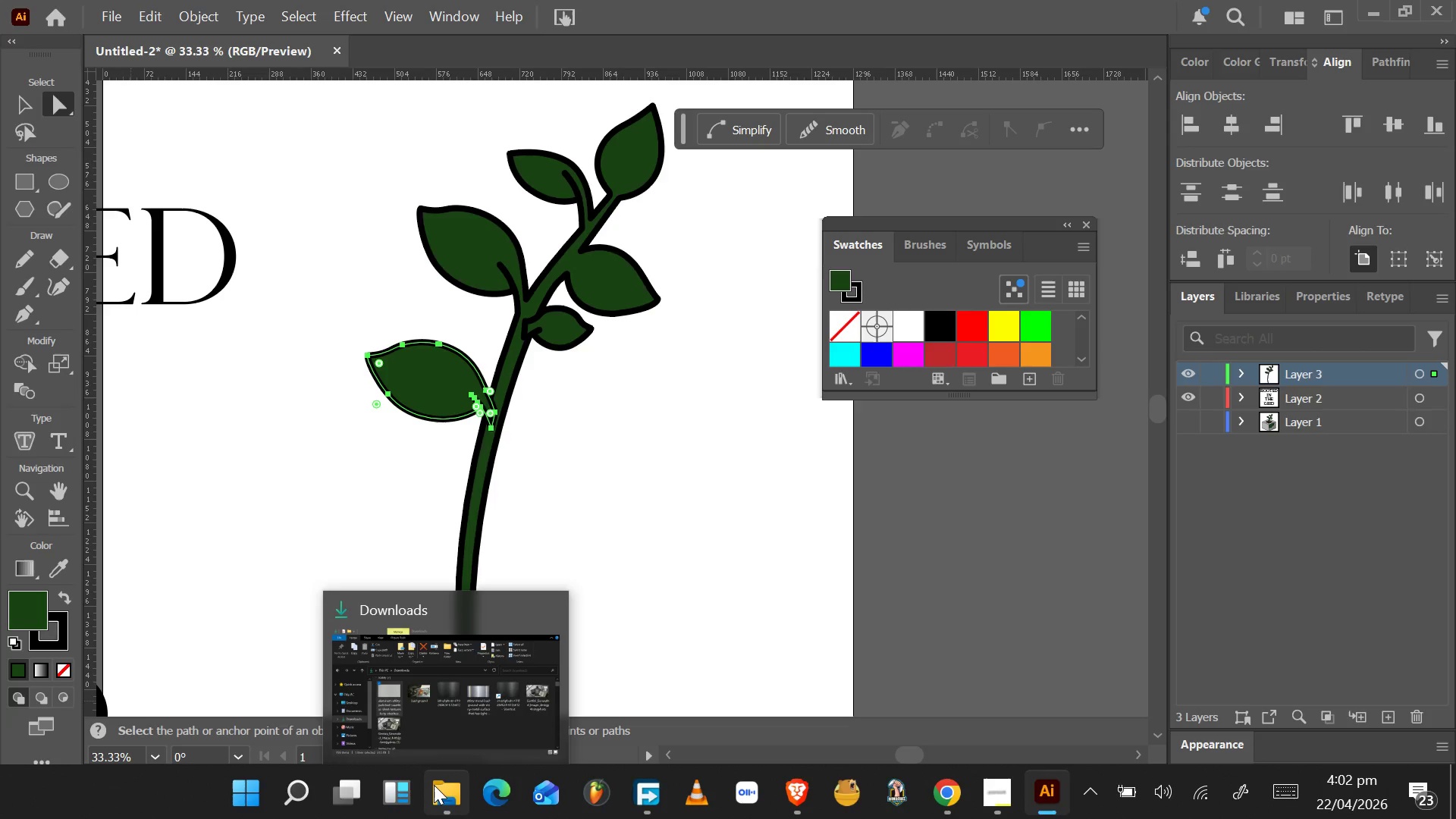 
mouse_move([777, 780])
 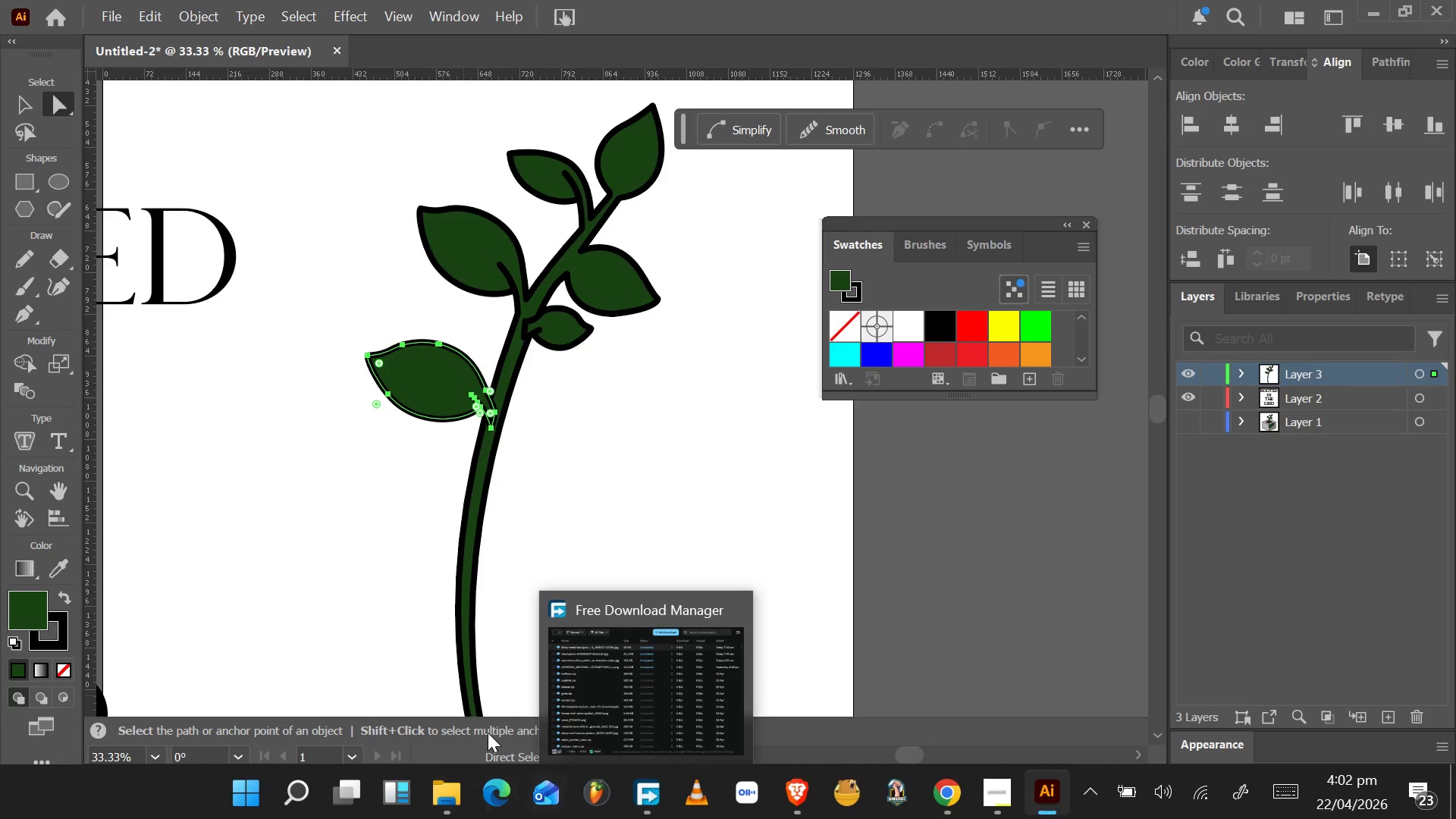 
wait(18.97)
 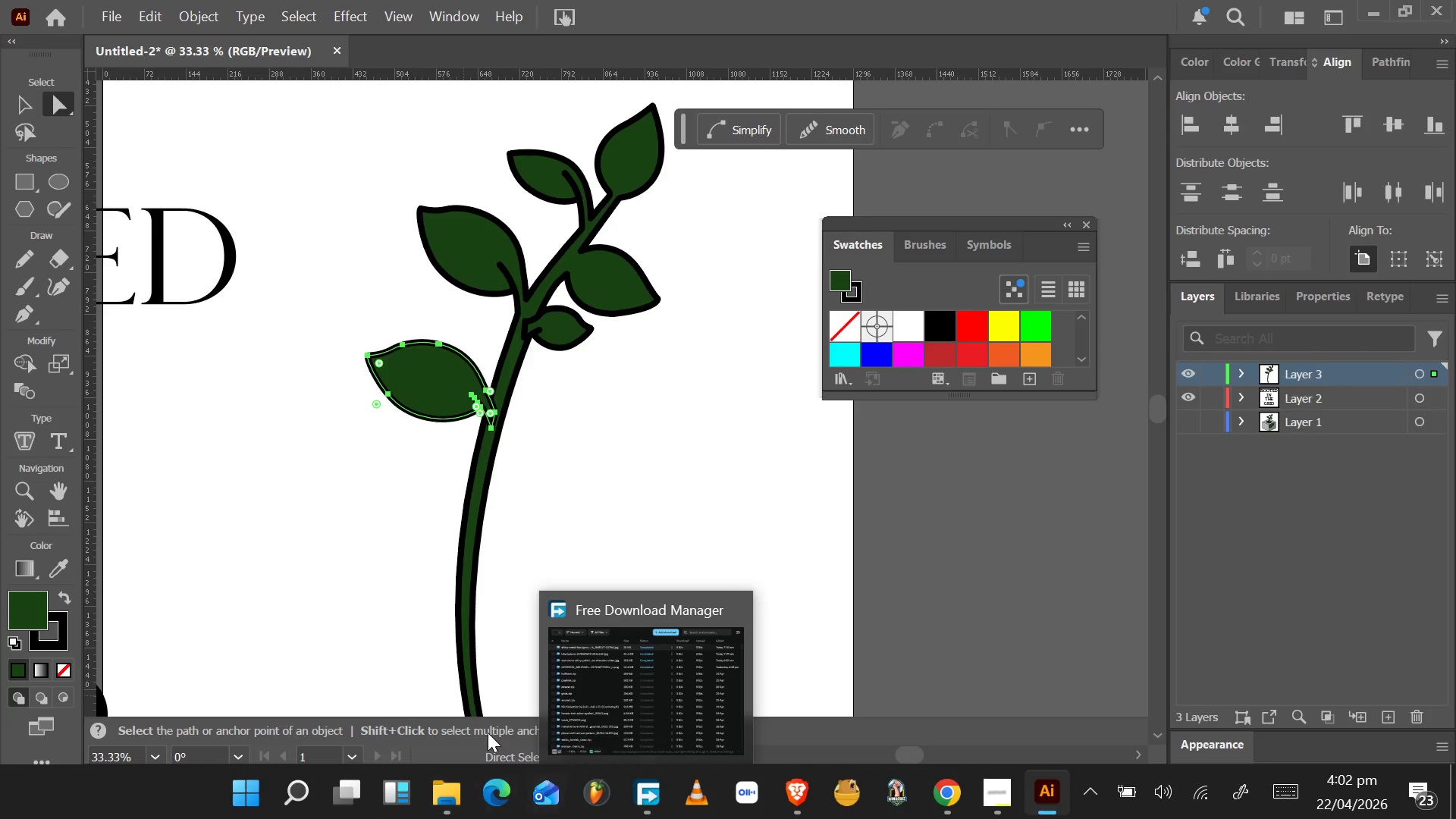 
mouse_move([491, 788])
 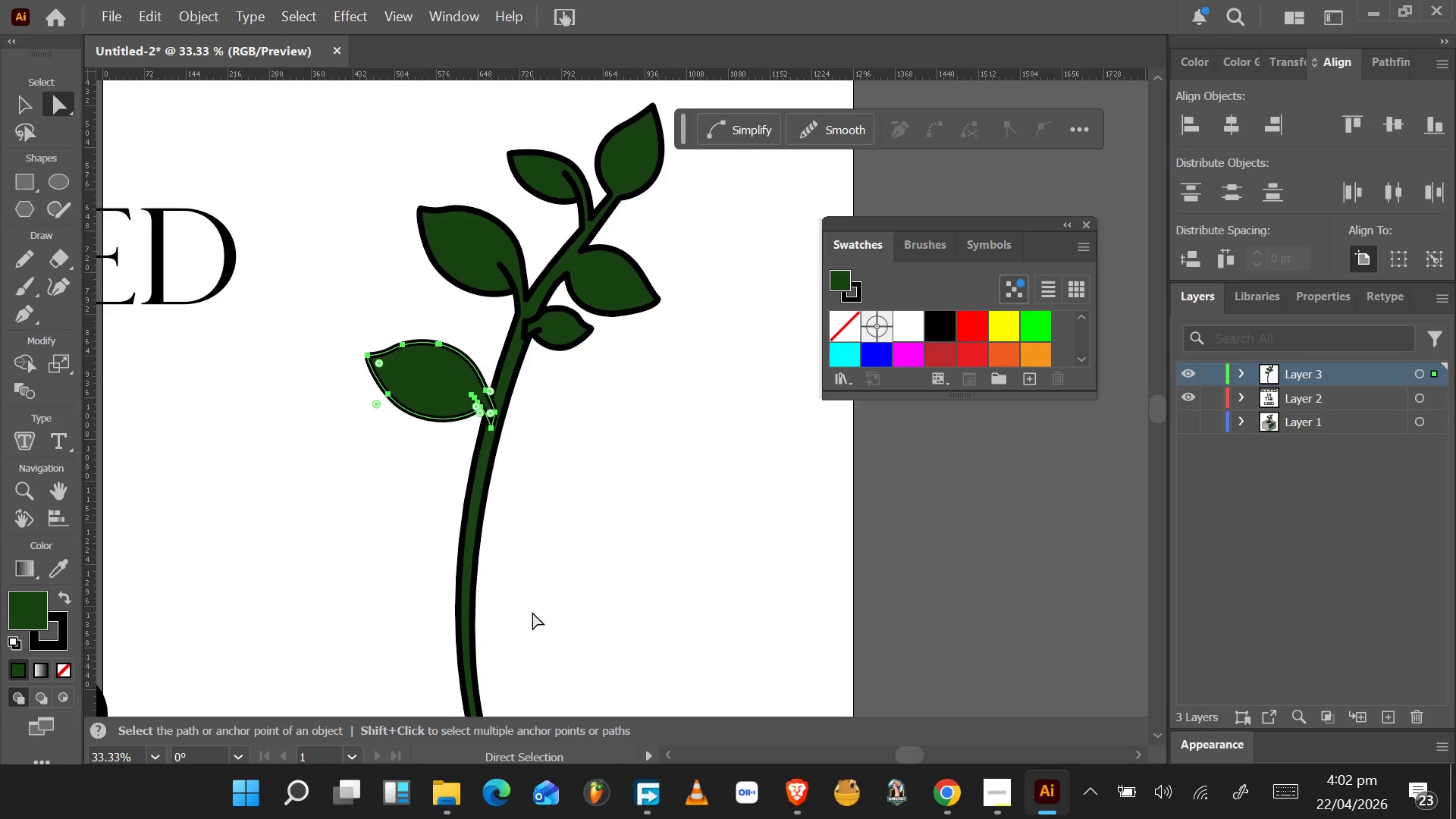 
wait(9.15)
 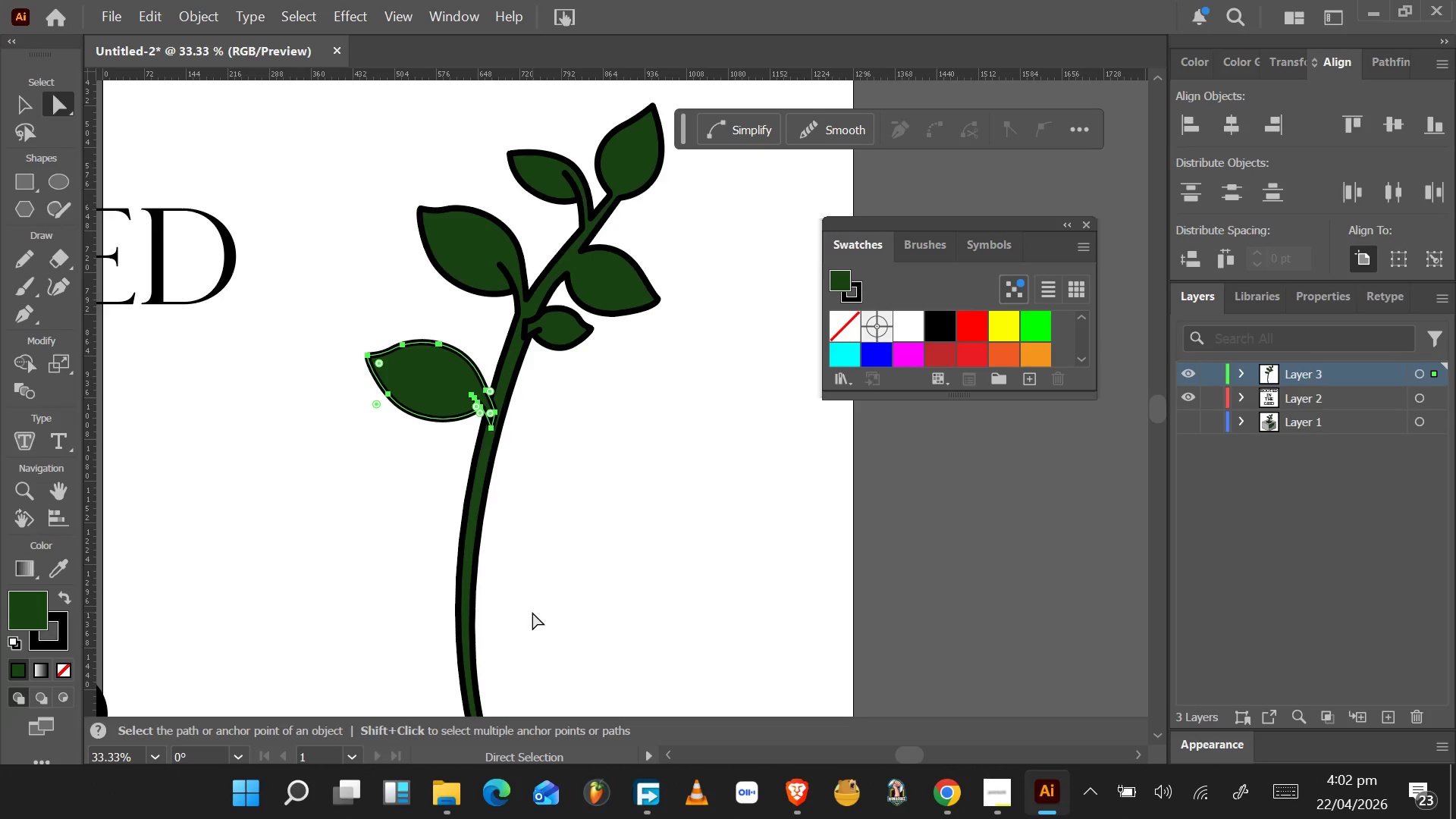 
scroll: coordinate [478, 542], scroll_direction: down, amount: 3.0
 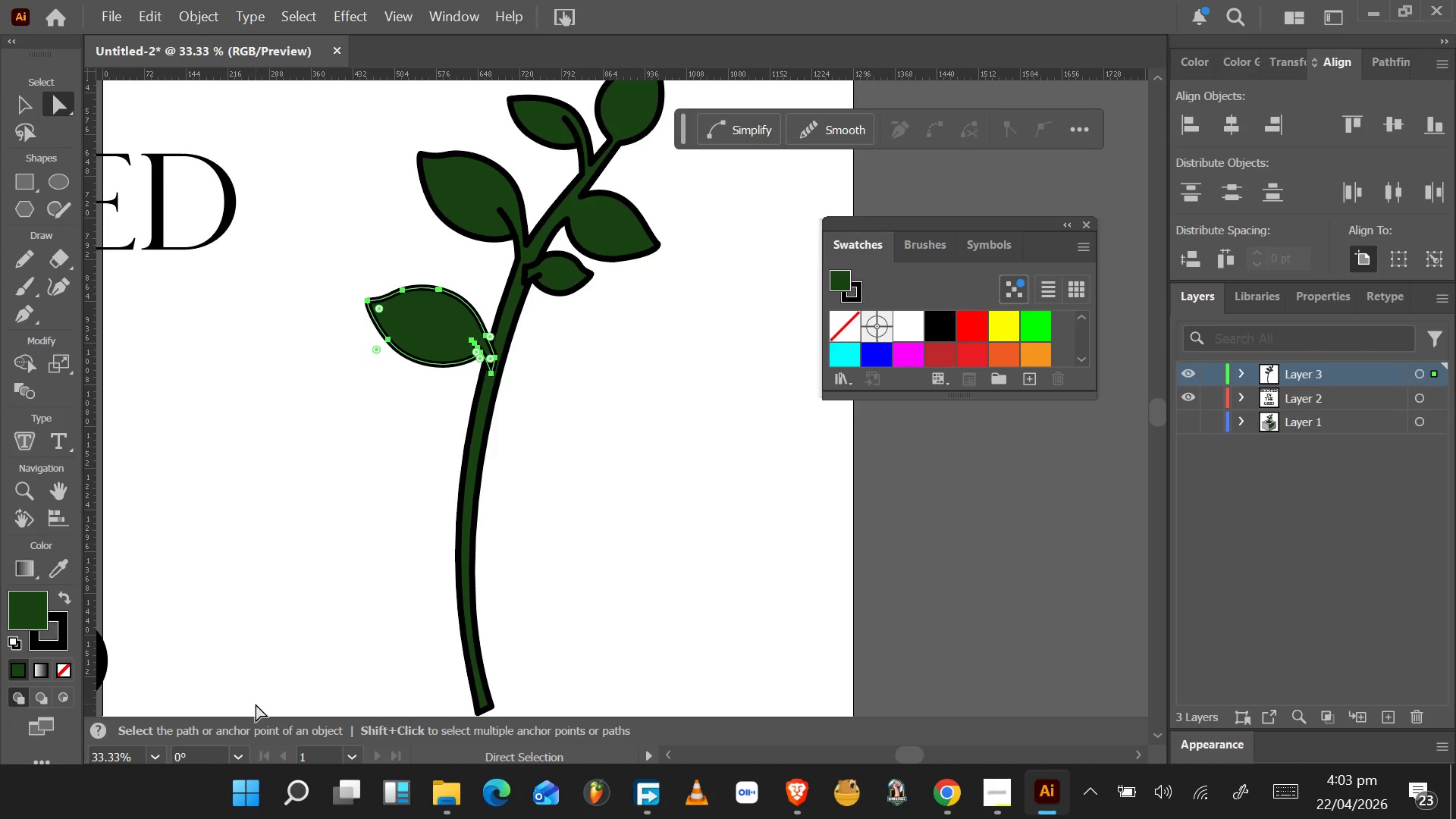 
wait(53.96)
 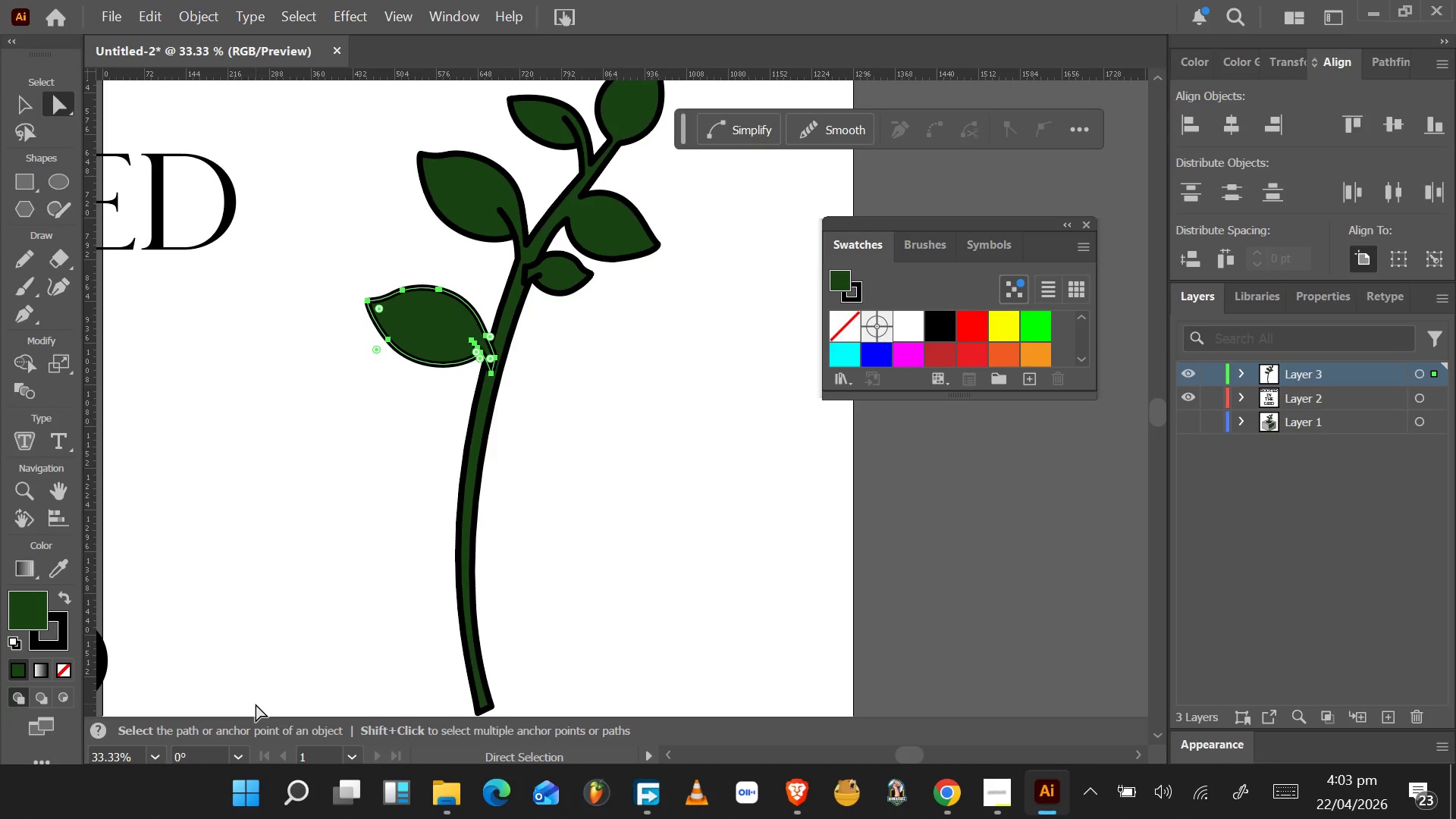 
scroll: coordinate [403, 778], scroll_direction: down, amount: 3.0
 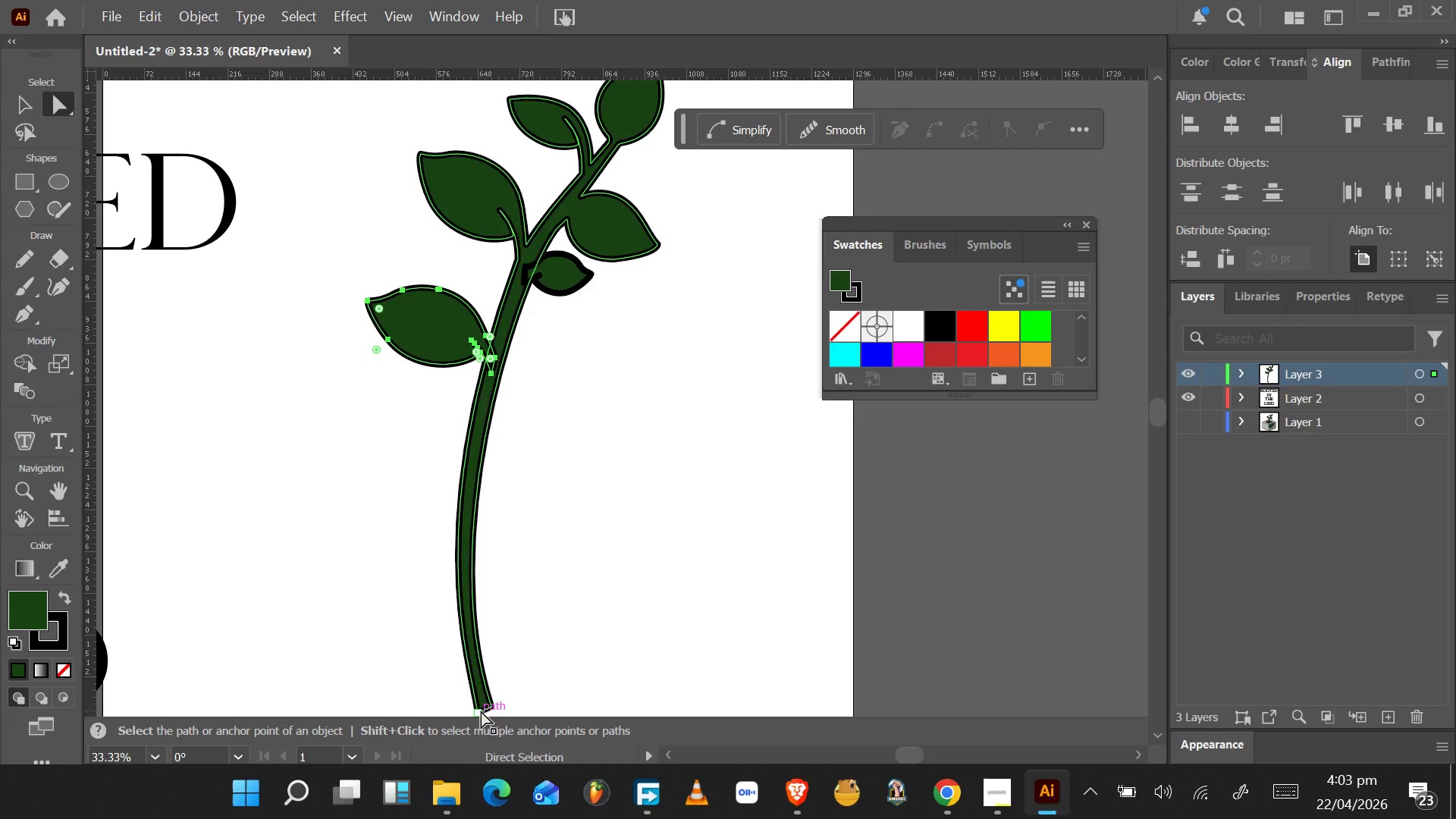 
scroll: coordinate [569, 553], scroll_direction: none, amount: 0.0
 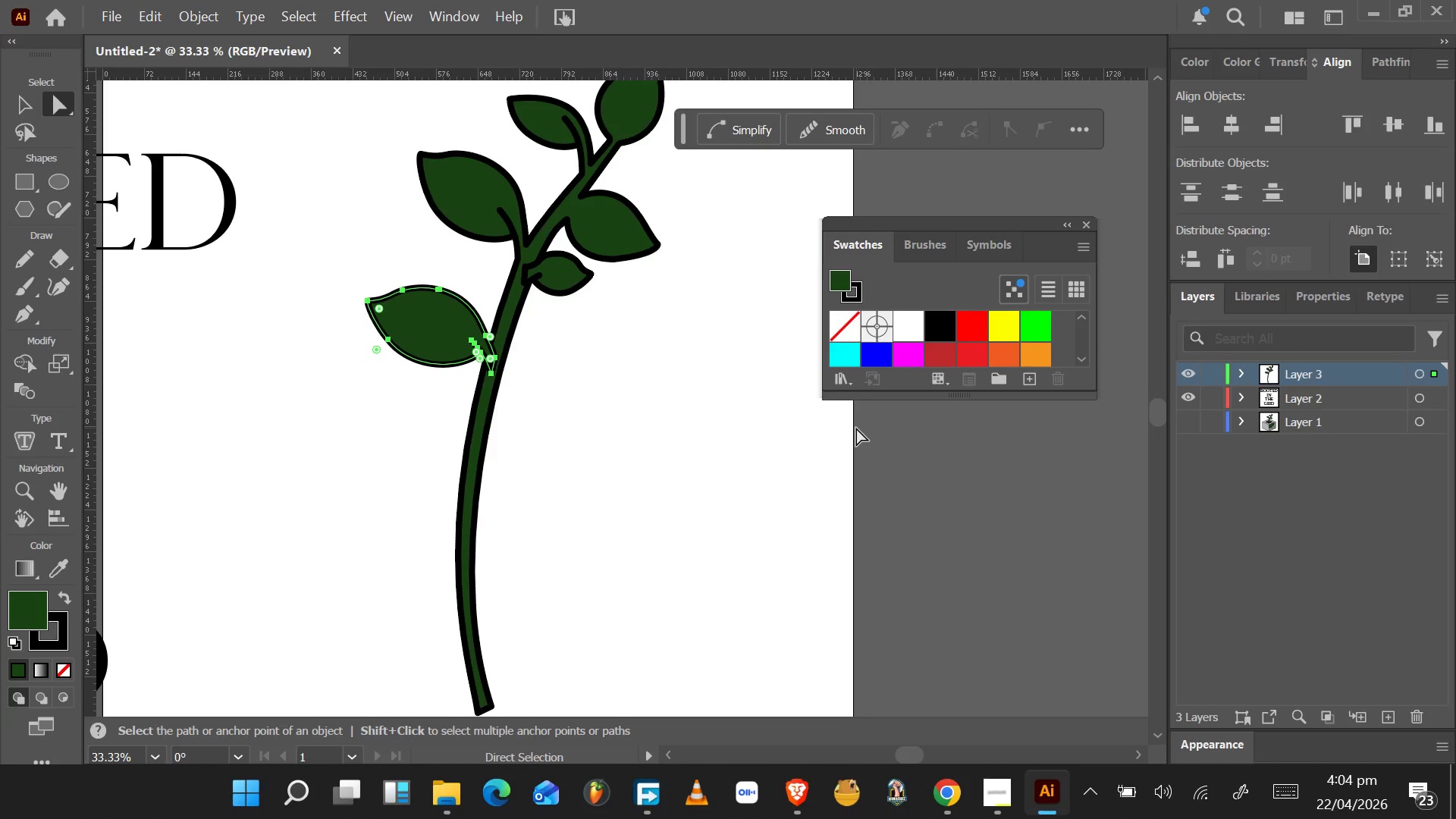 
wait(17.03)
 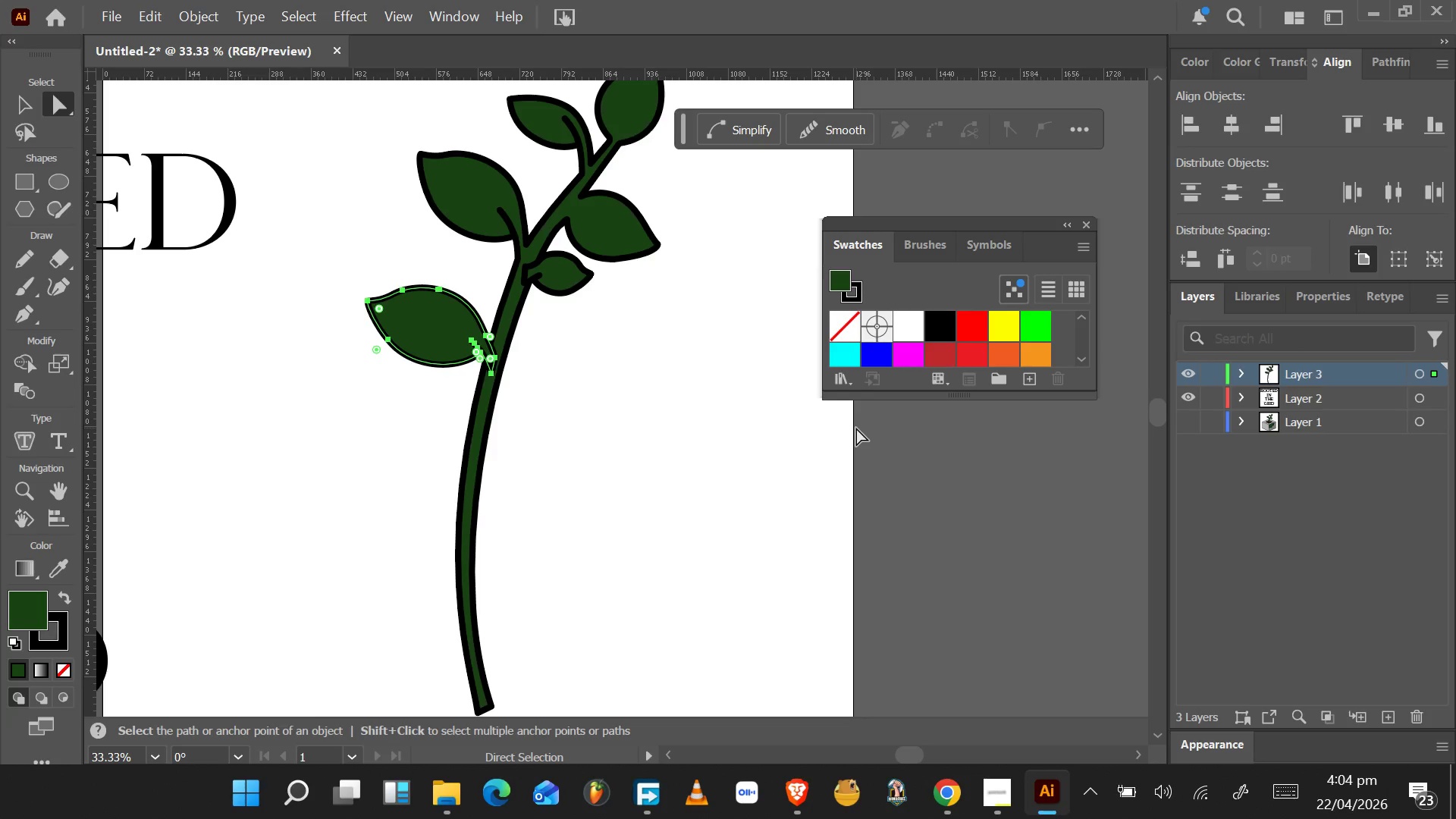 
left_click_drag(start_coordinate=[460, 317], to_coordinate=[472, 293])
 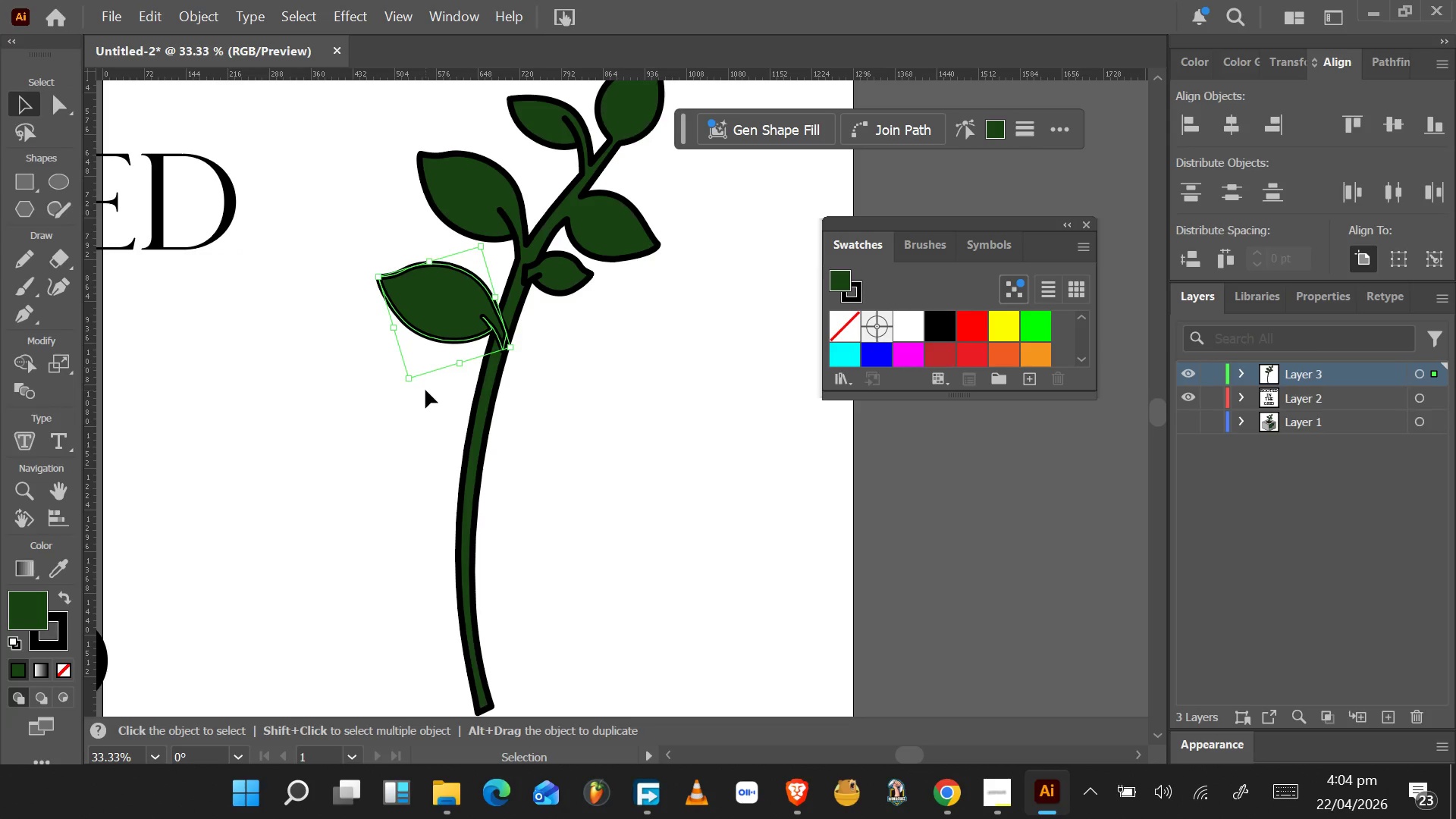 
hold_key(key=AltLeft, duration=0.62)
 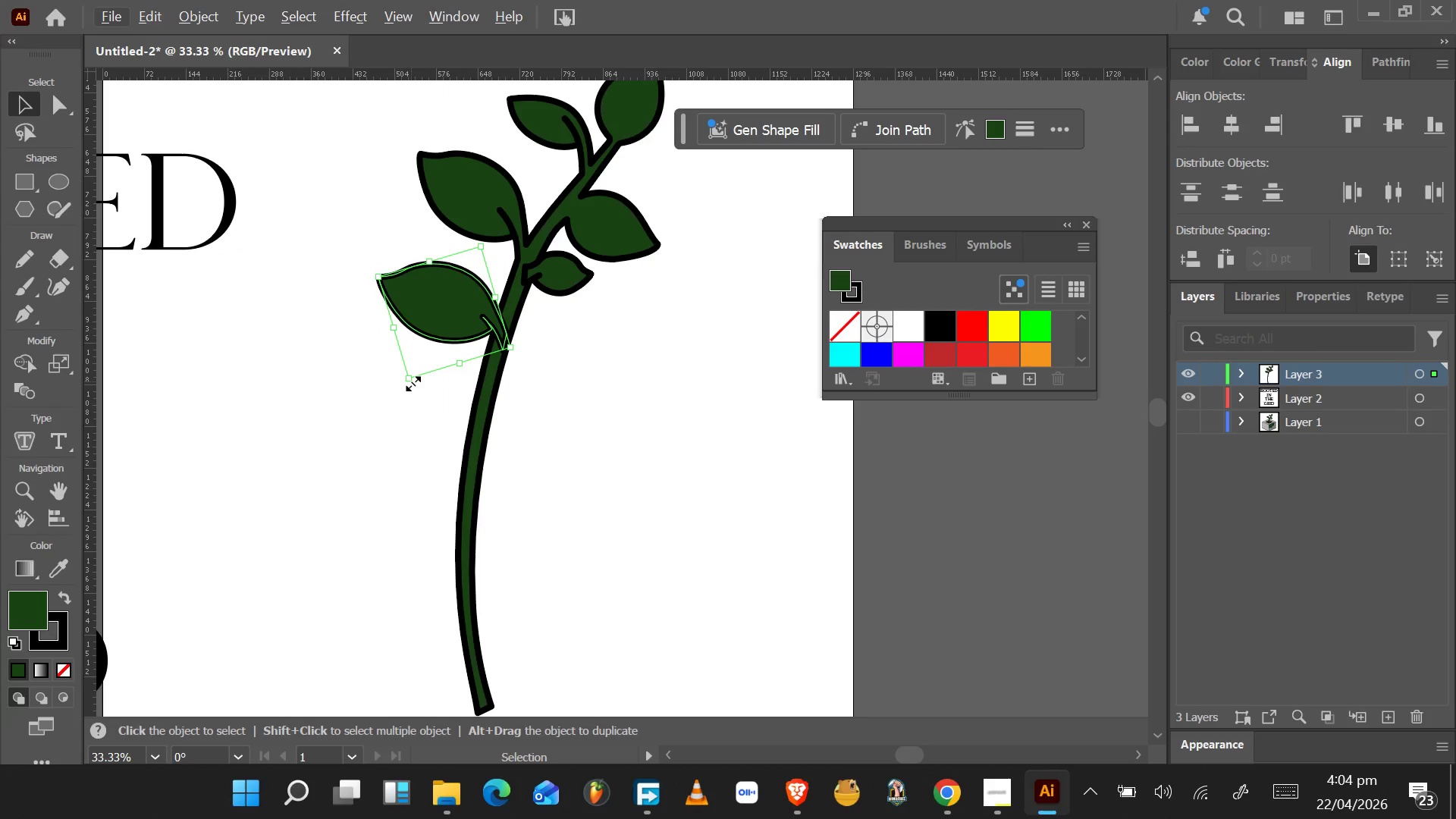 
hold_key(key=ShiftLeft, duration=2.97)
hold_key(key=AltLeft, duration=1.53)
left_click_drag(start_coordinate=[410, 381], to_coordinate=[417, 369])
 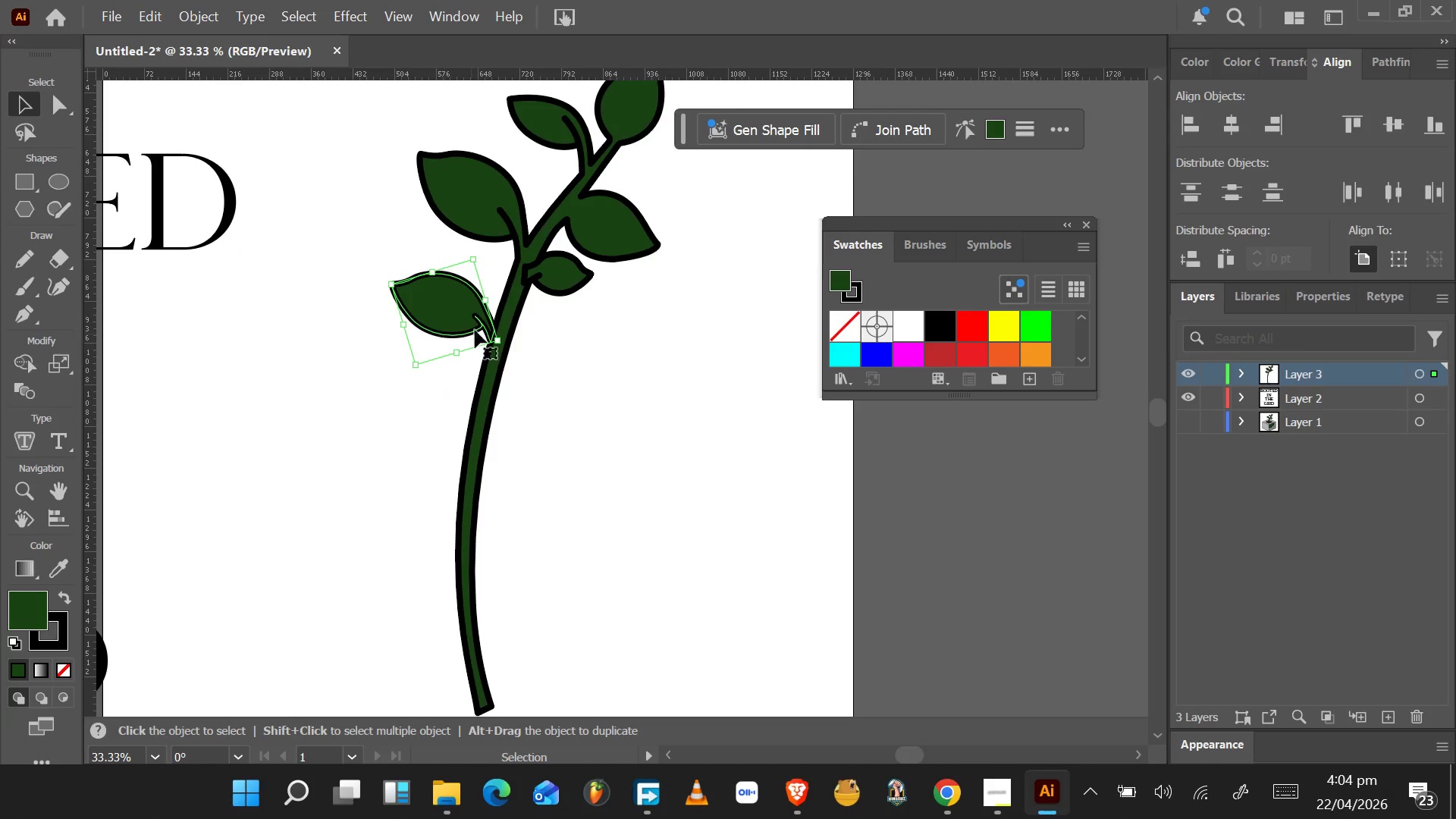 
hold_key(key=AltLeft, duration=1.11)
 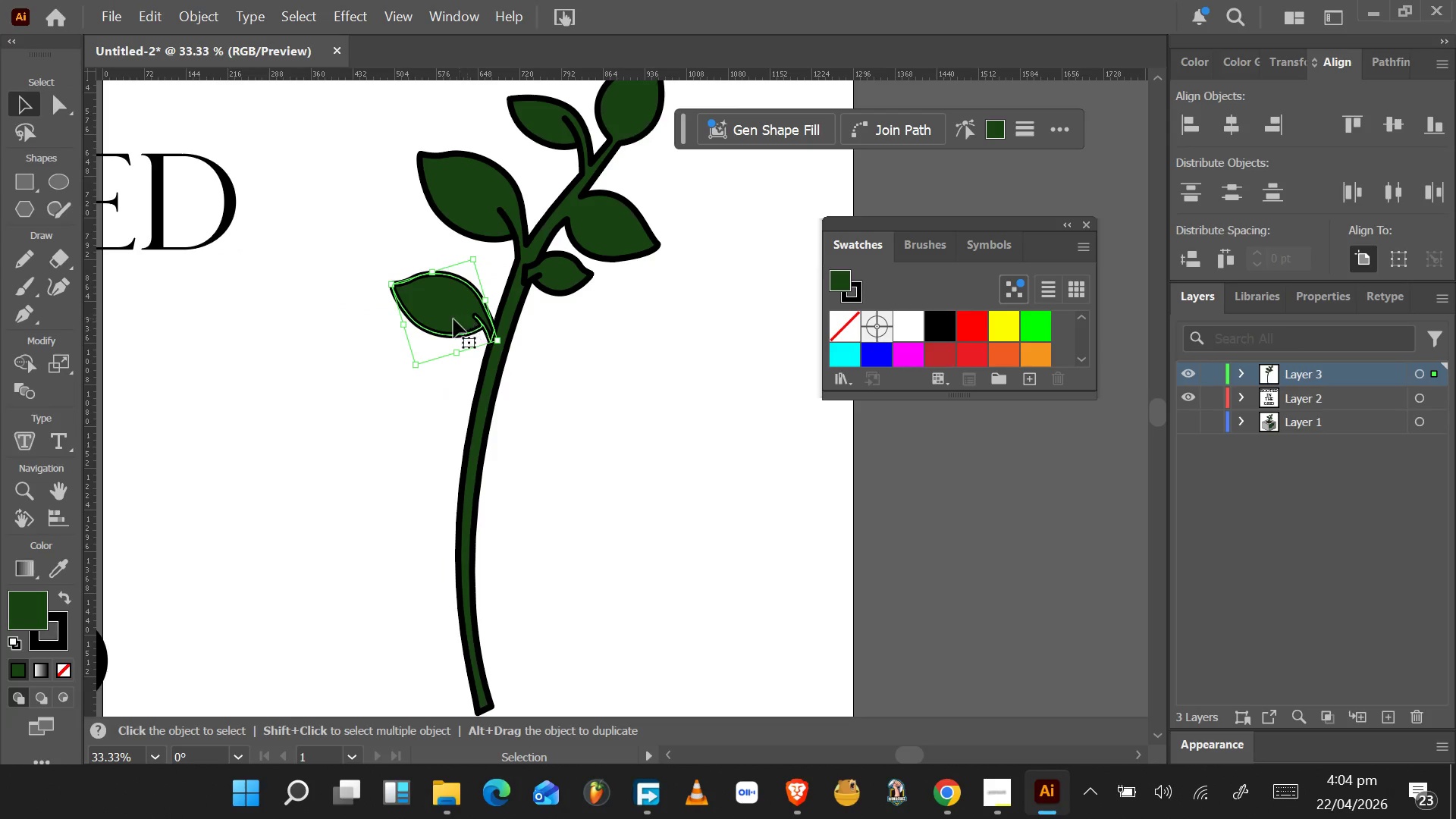 
left_click_drag(start_coordinate=[451, 319], to_coordinate=[464, 335])
 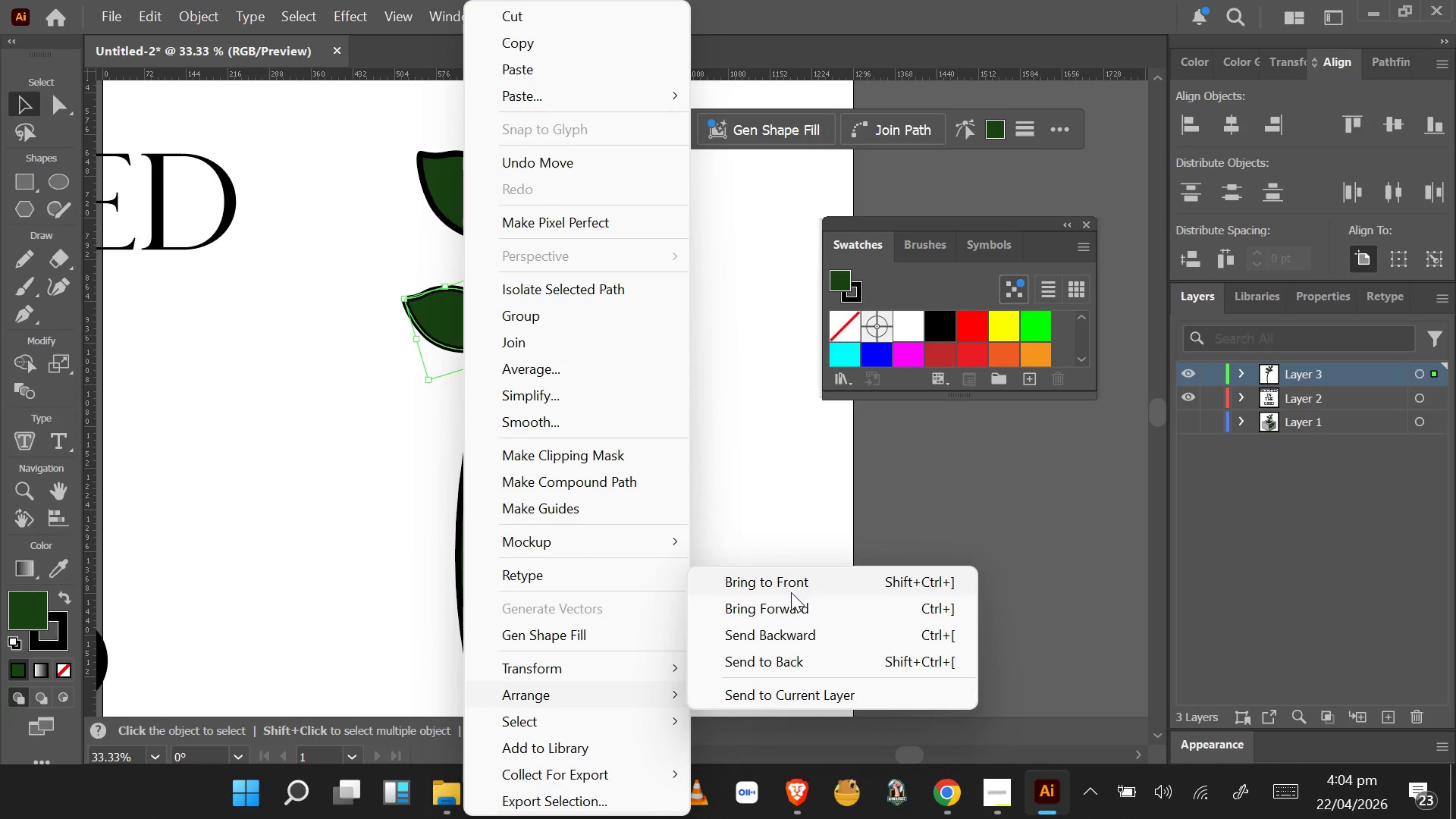 
wait(8.97)
 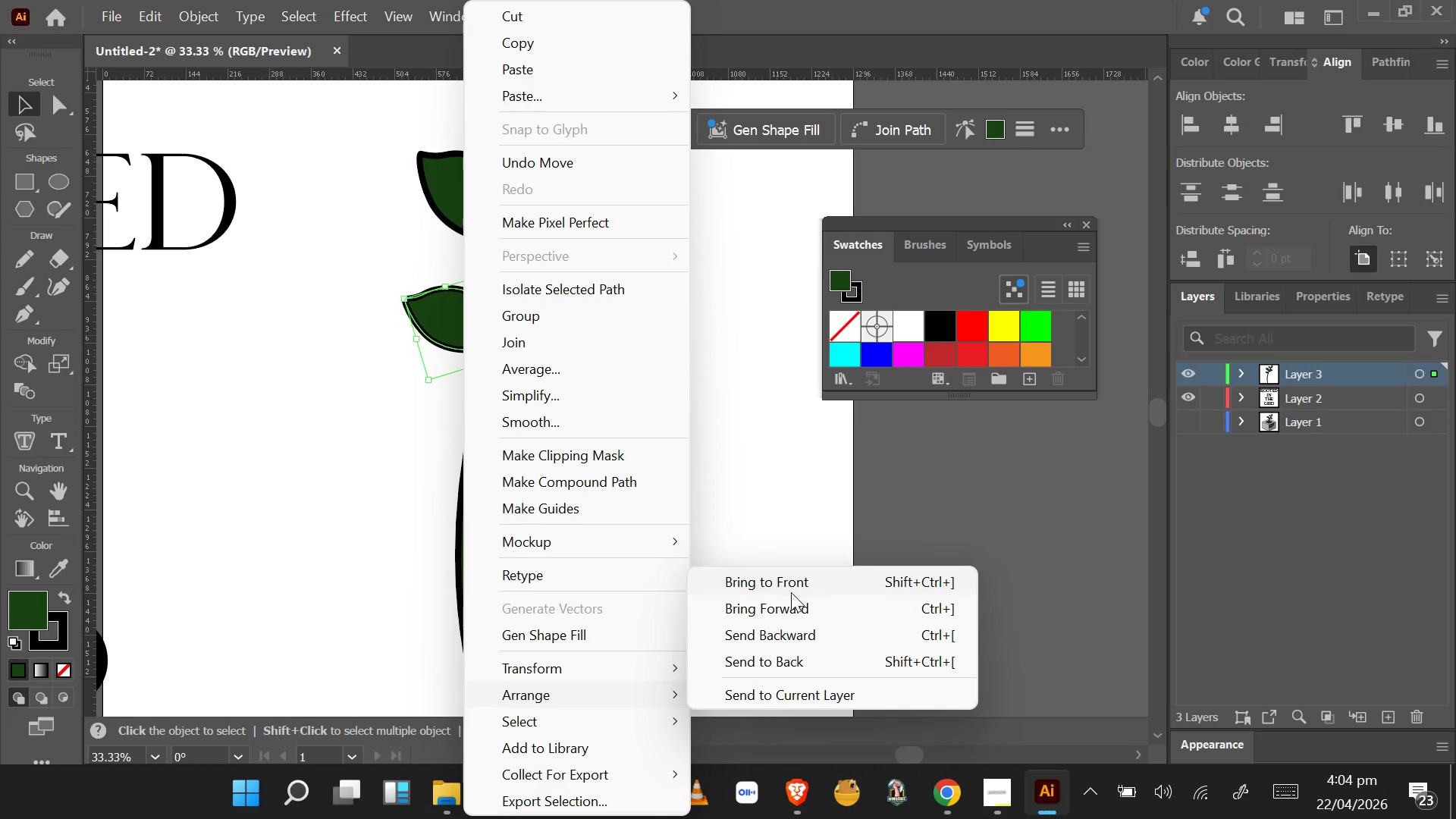 
left_click([806, 557])
 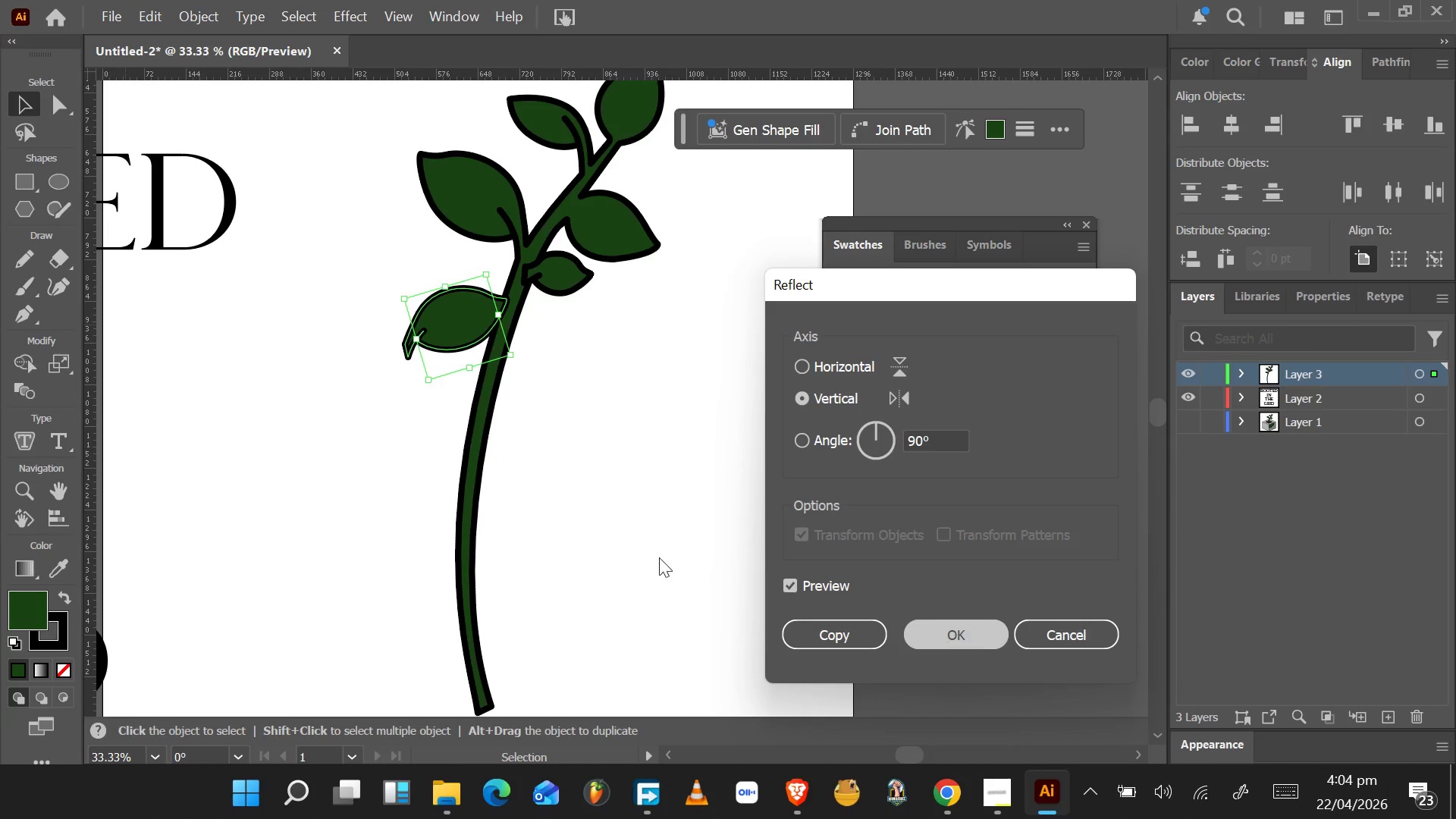 
left_click_drag(start_coordinate=[453, 313], to_coordinate=[513, 343])
 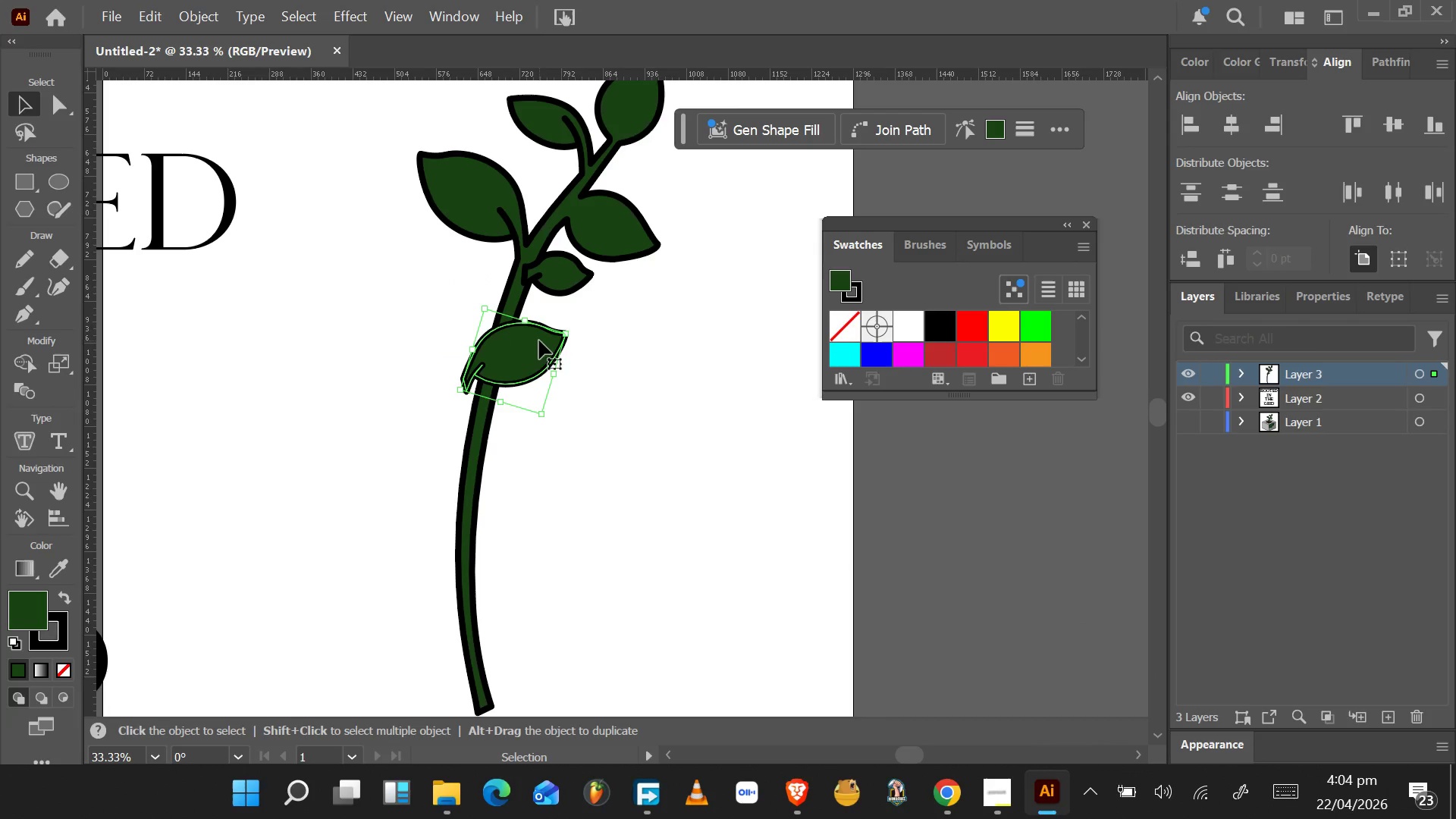 
left_click_drag(start_coordinate=[526, 349], to_coordinate=[556, 334])
 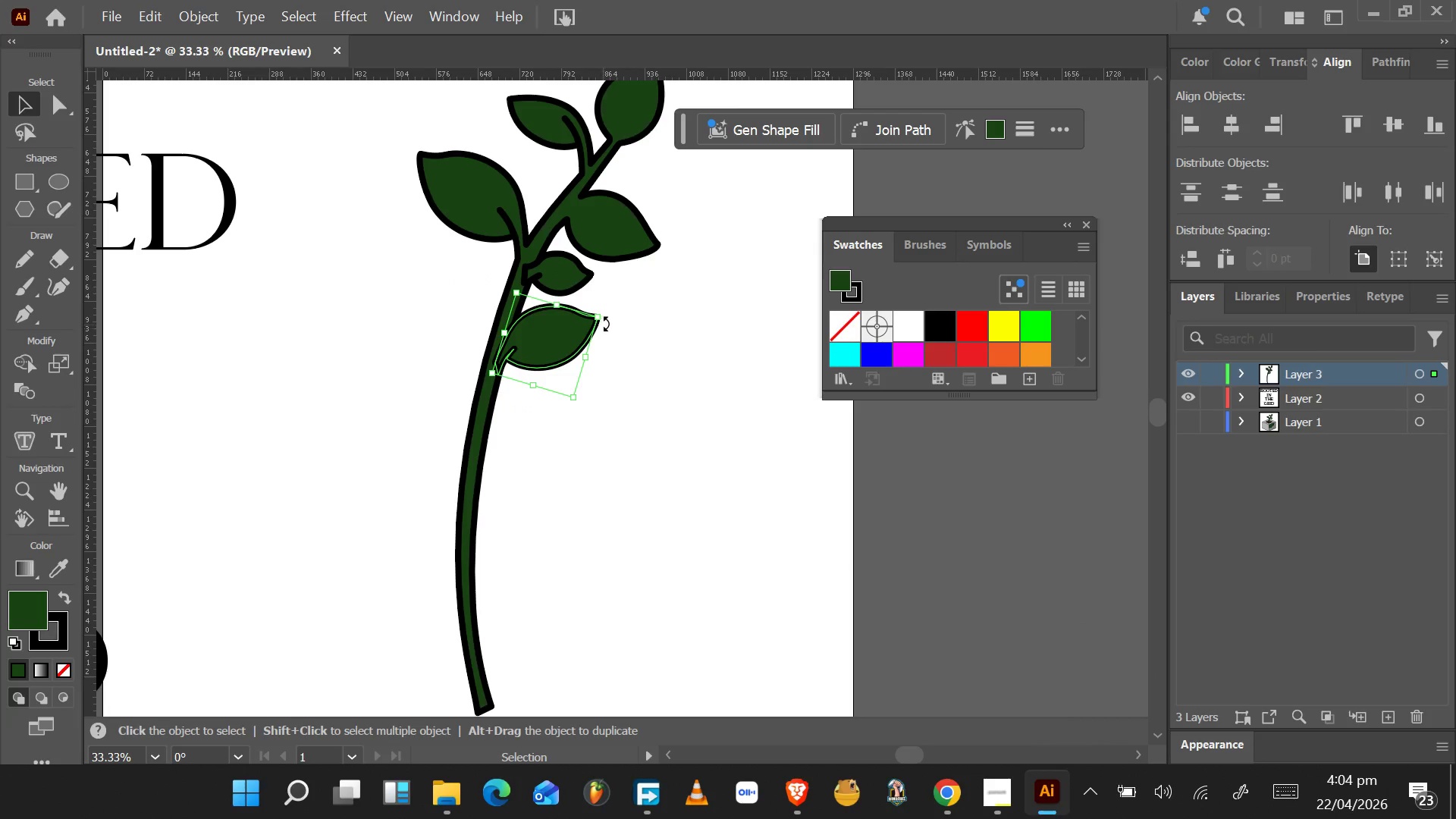 
left_click_drag(start_coordinate=[606, 322], to_coordinate=[595, 388])
 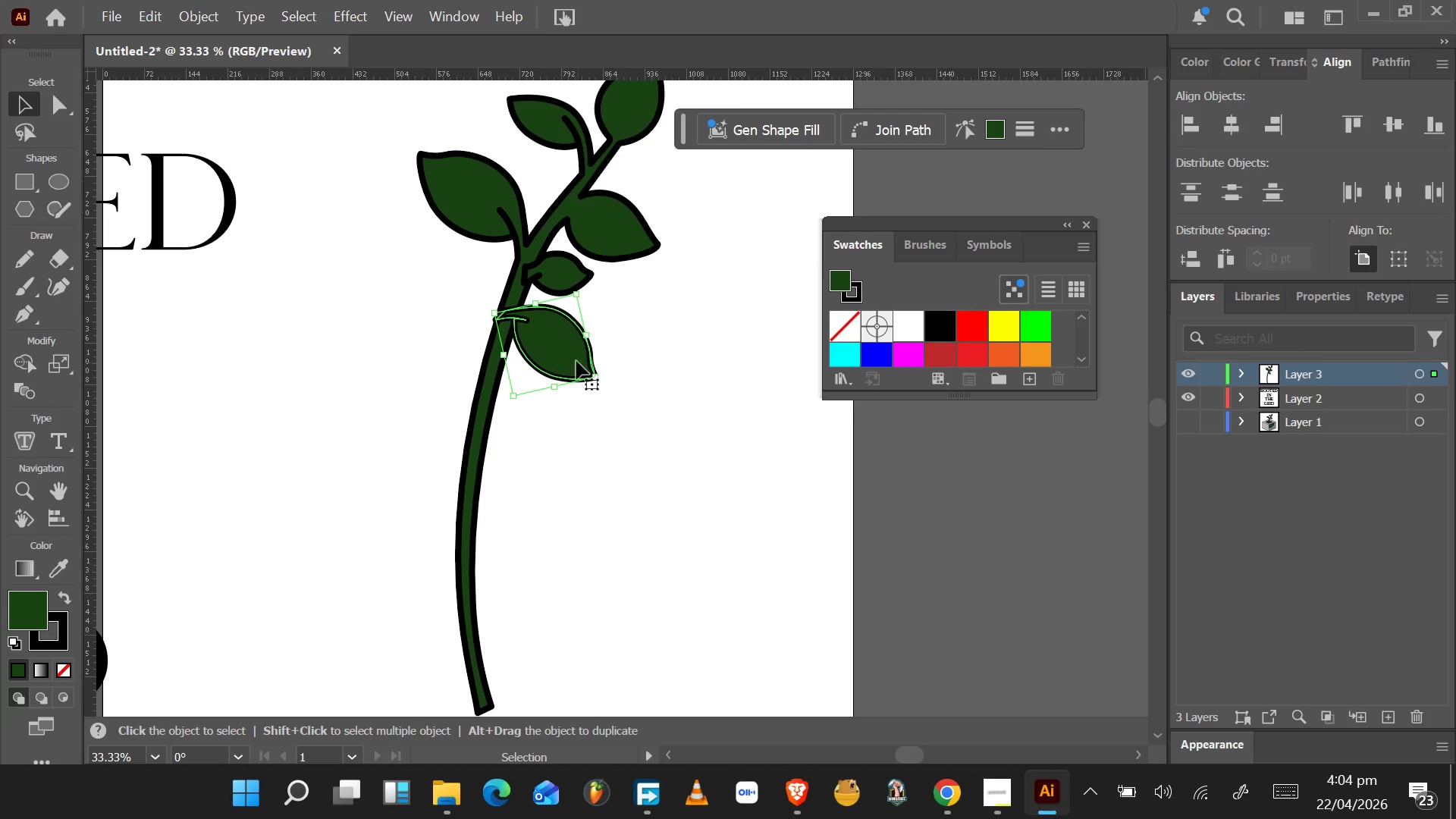 
left_click_drag(start_coordinate=[566, 353], to_coordinate=[566, 378])
 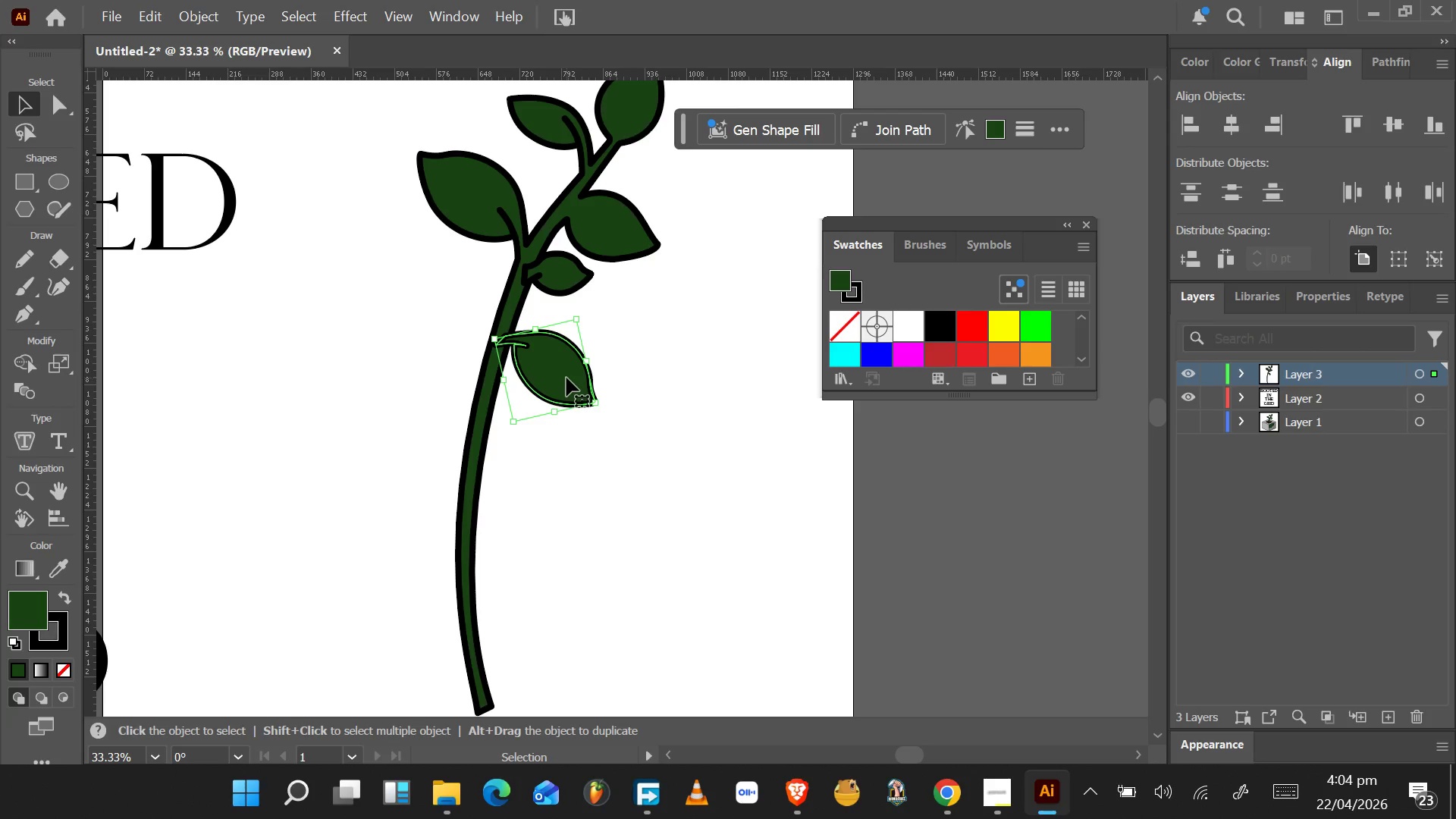 
left_click_drag(start_coordinate=[566, 378], to_coordinate=[573, 362])
 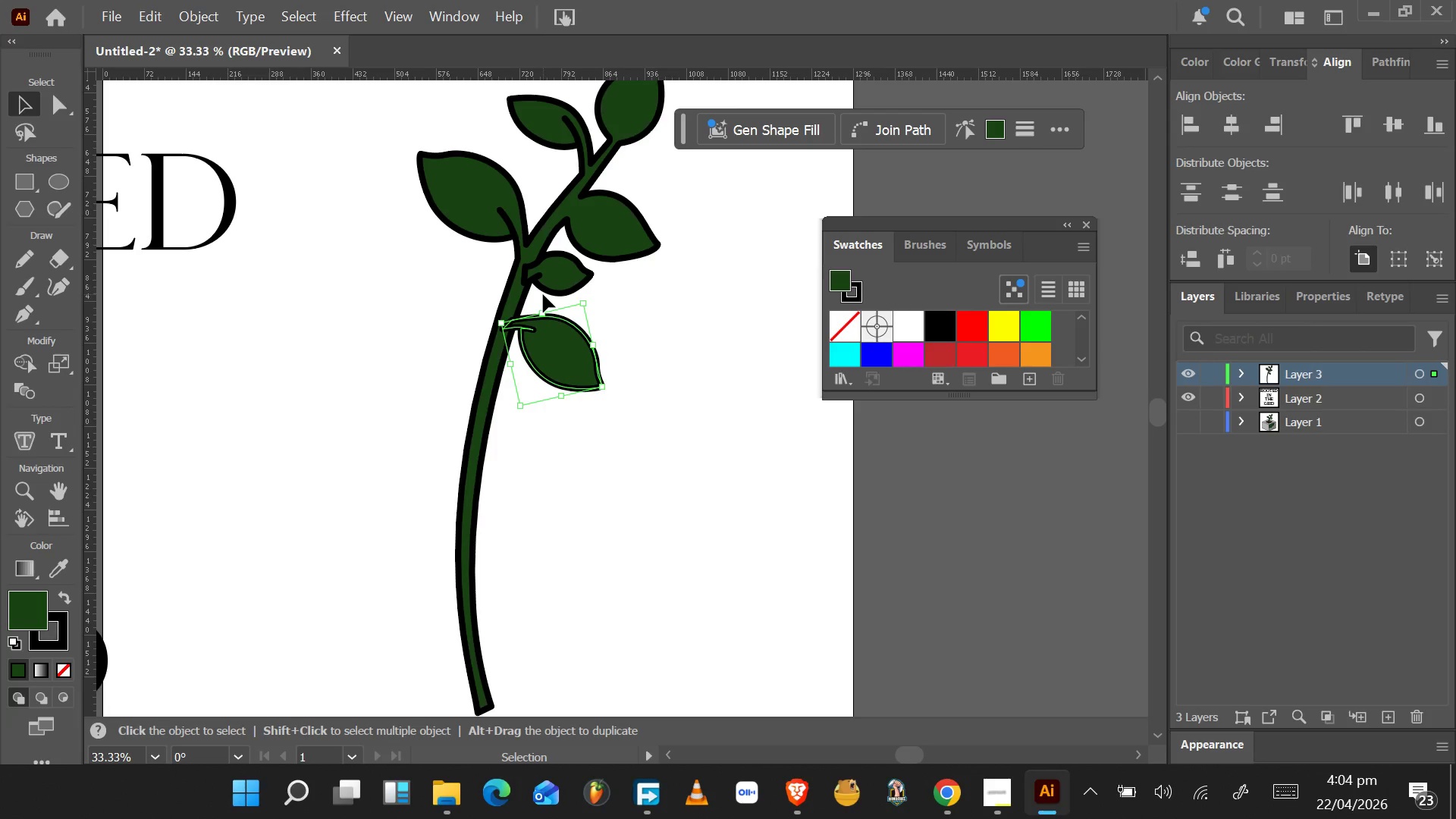 
hold_key(key=AltLeft, duration=0.89)
scroll: coordinate [516, 284], scroll_direction: up, amount: 5.0
 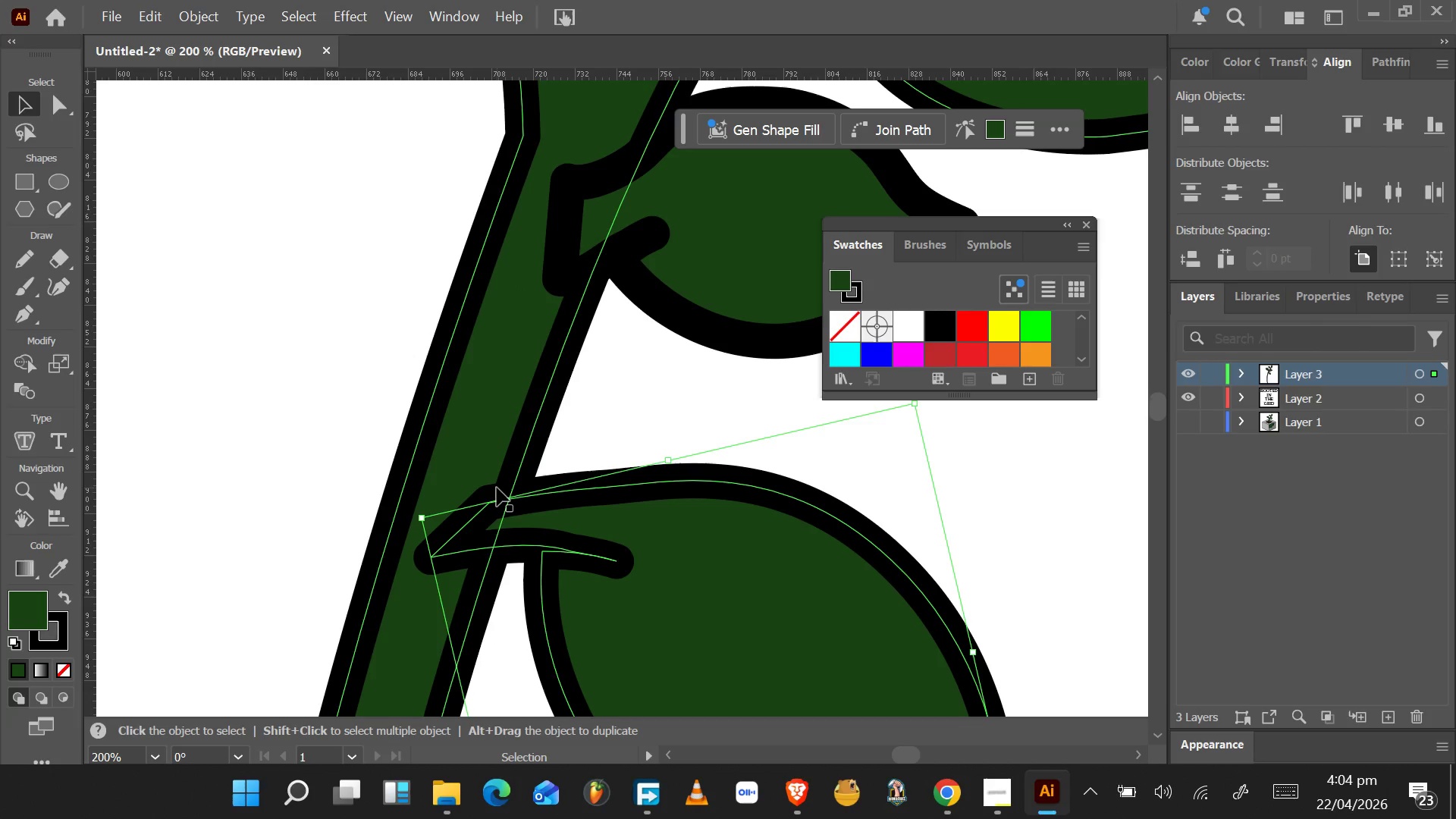 
key(A)
 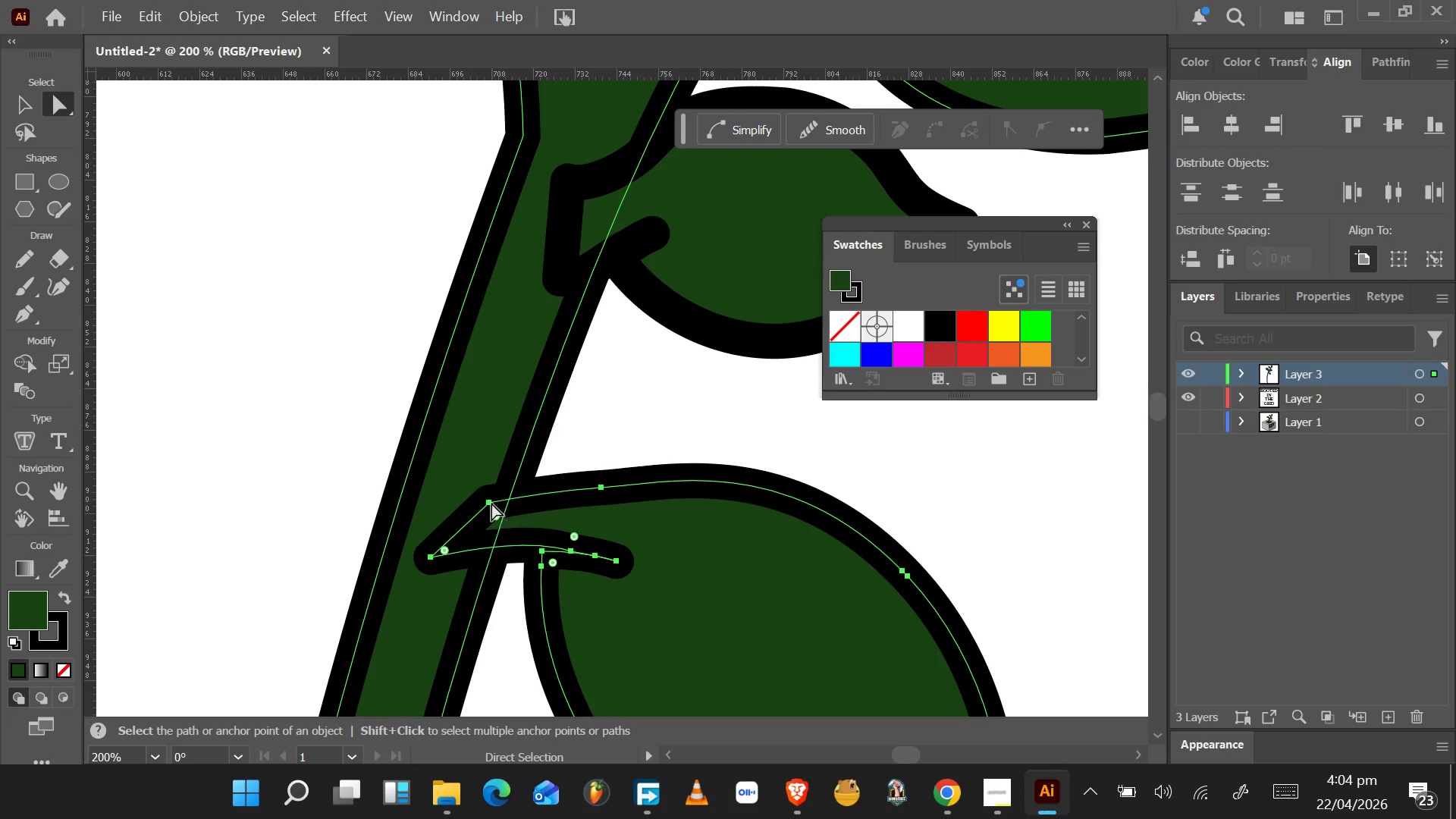 
left_click([491, 504])
 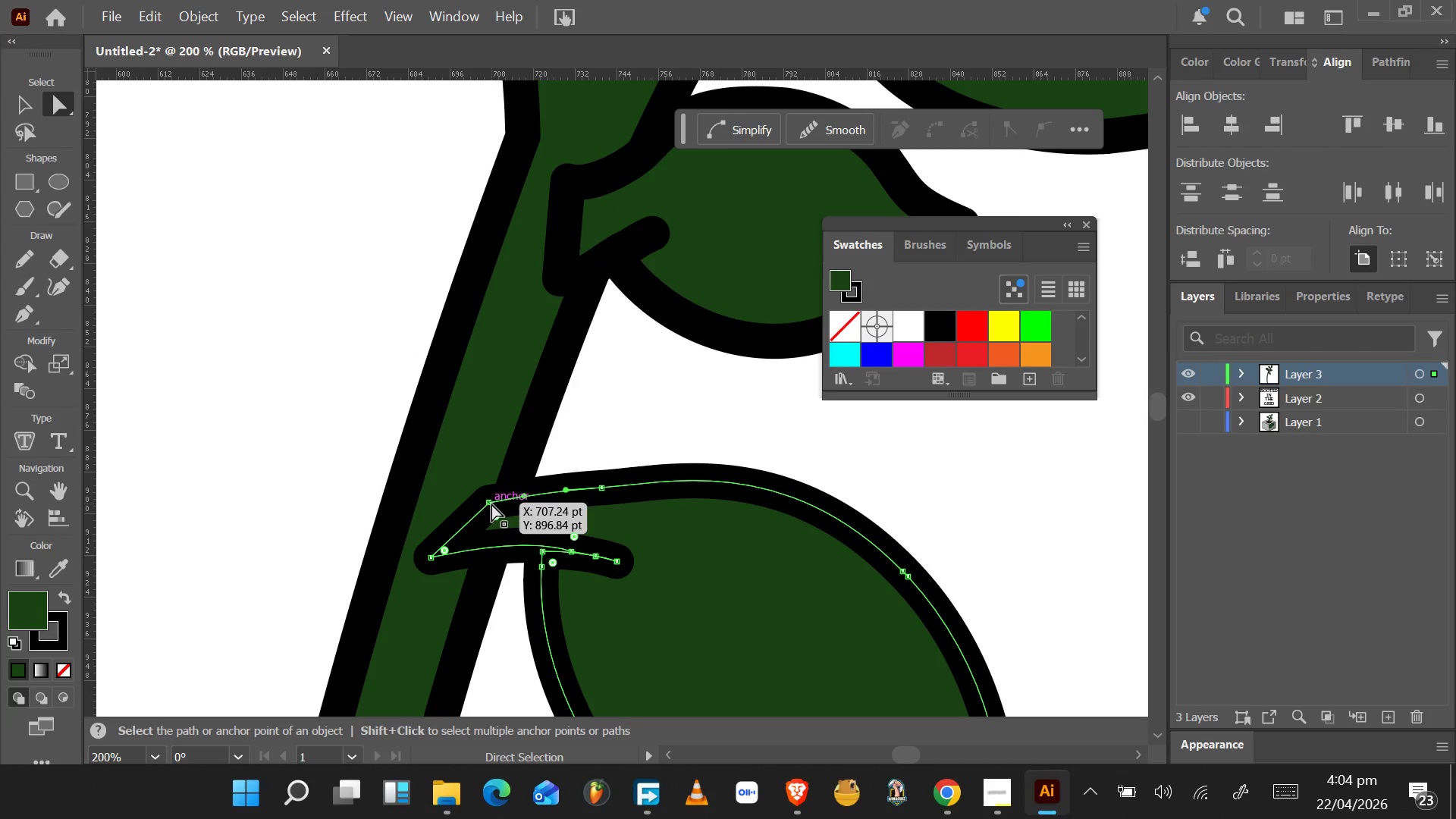 
left_click_drag(start_coordinate=[491, 504], to_coordinate=[483, 447])
 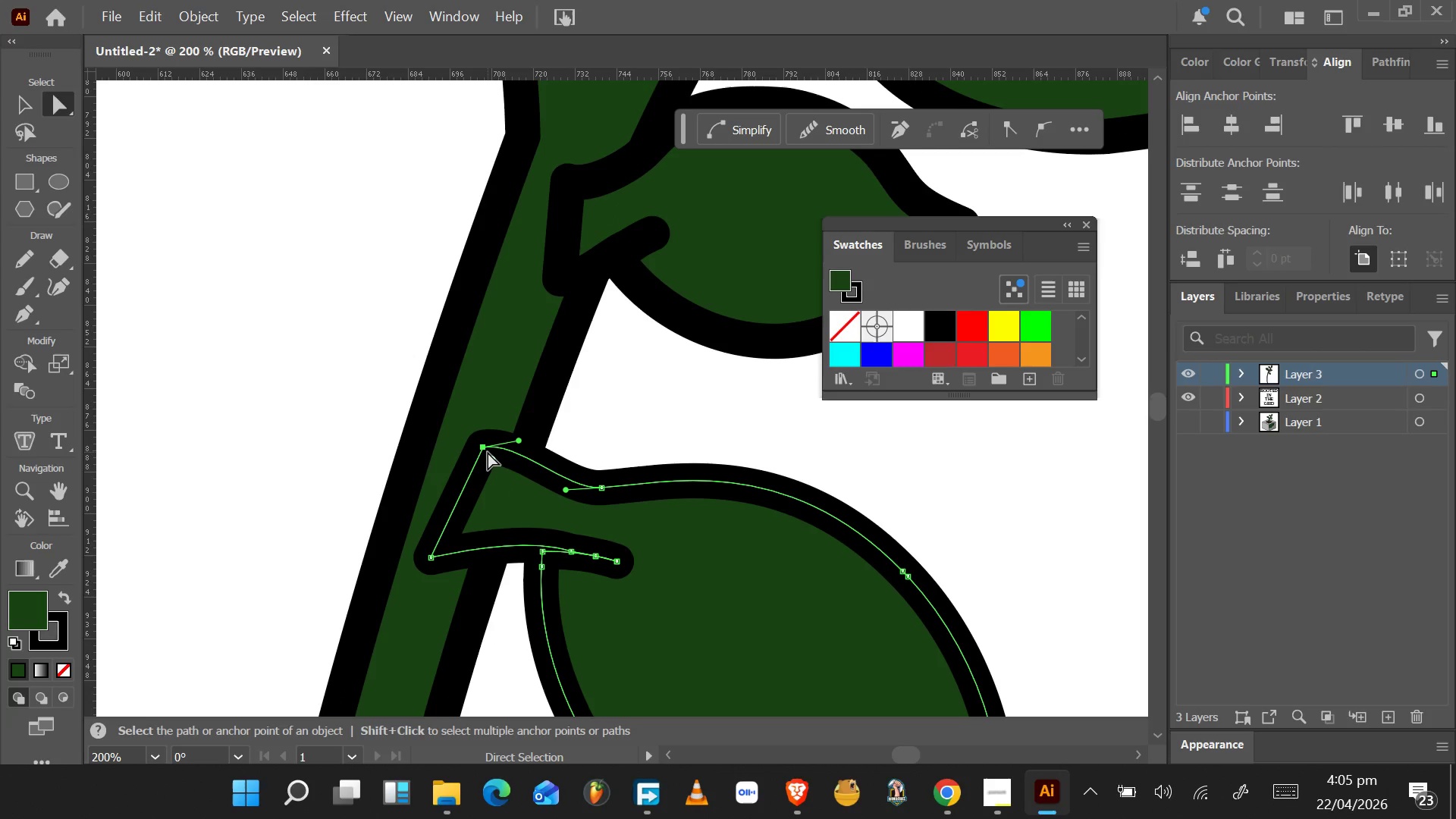 
left_click([485, 449])
 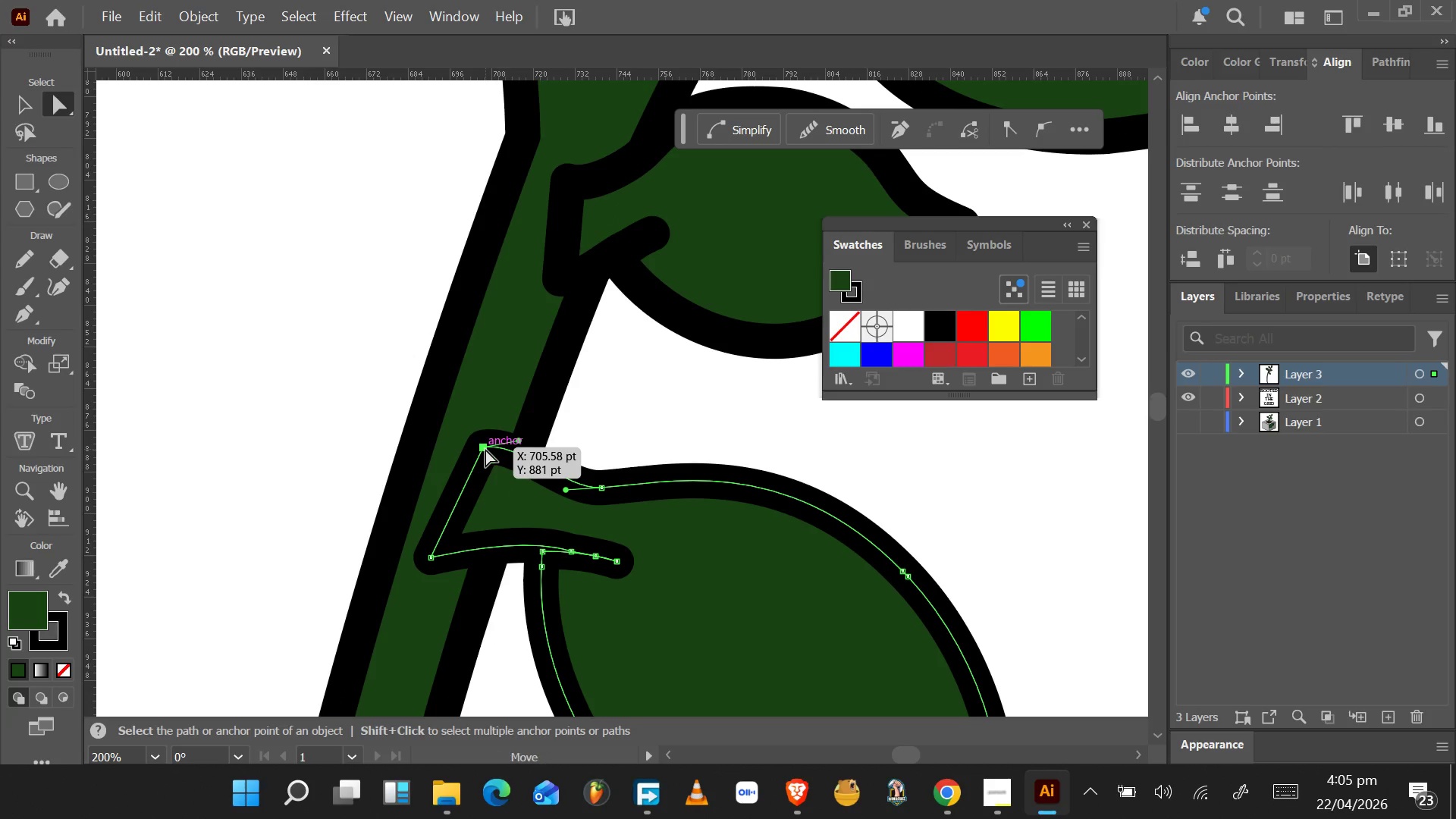 
left_click_drag(start_coordinate=[485, 449], to_coordinate=[490, 419])
 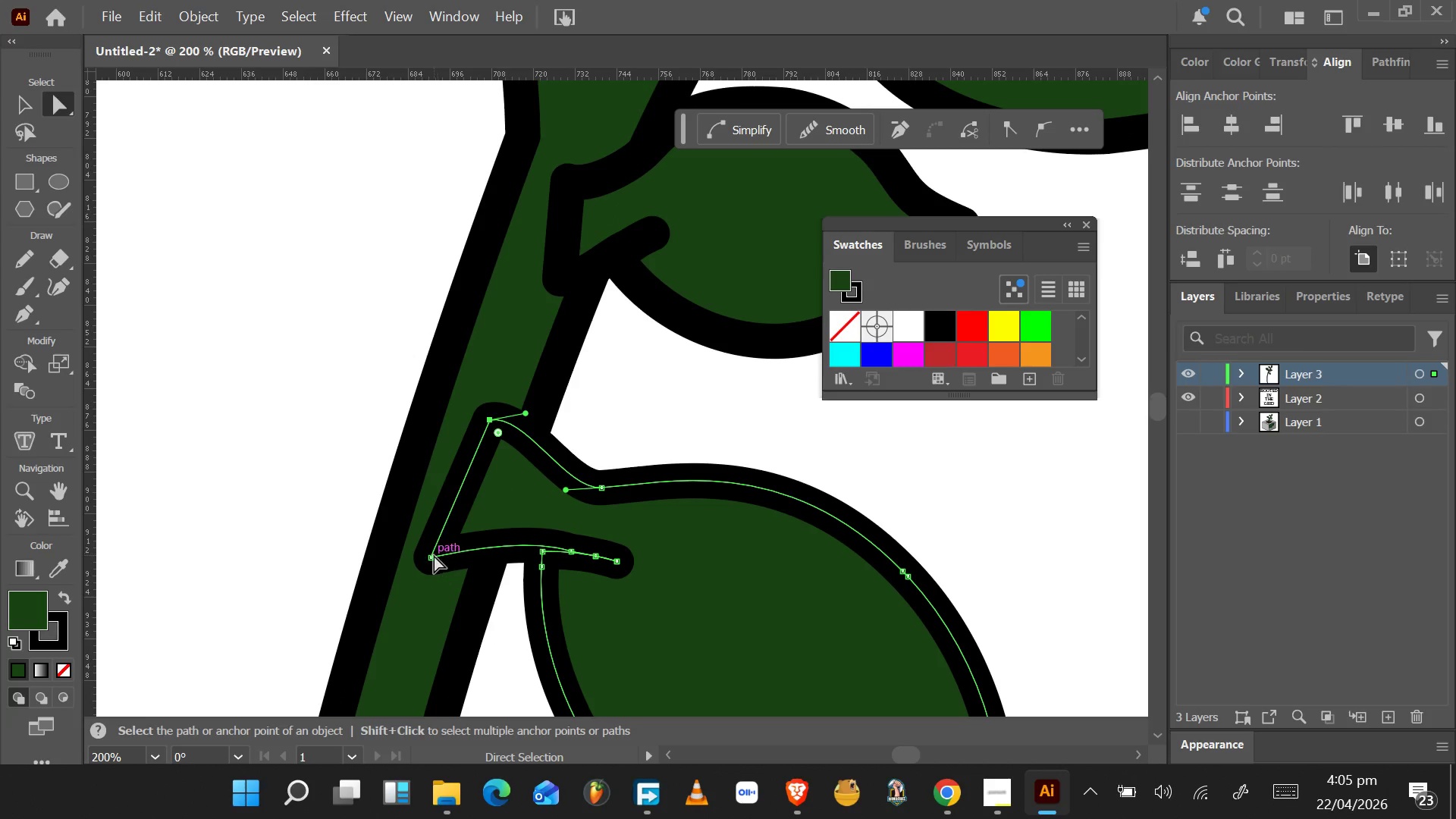 
left_click([433, 555])
 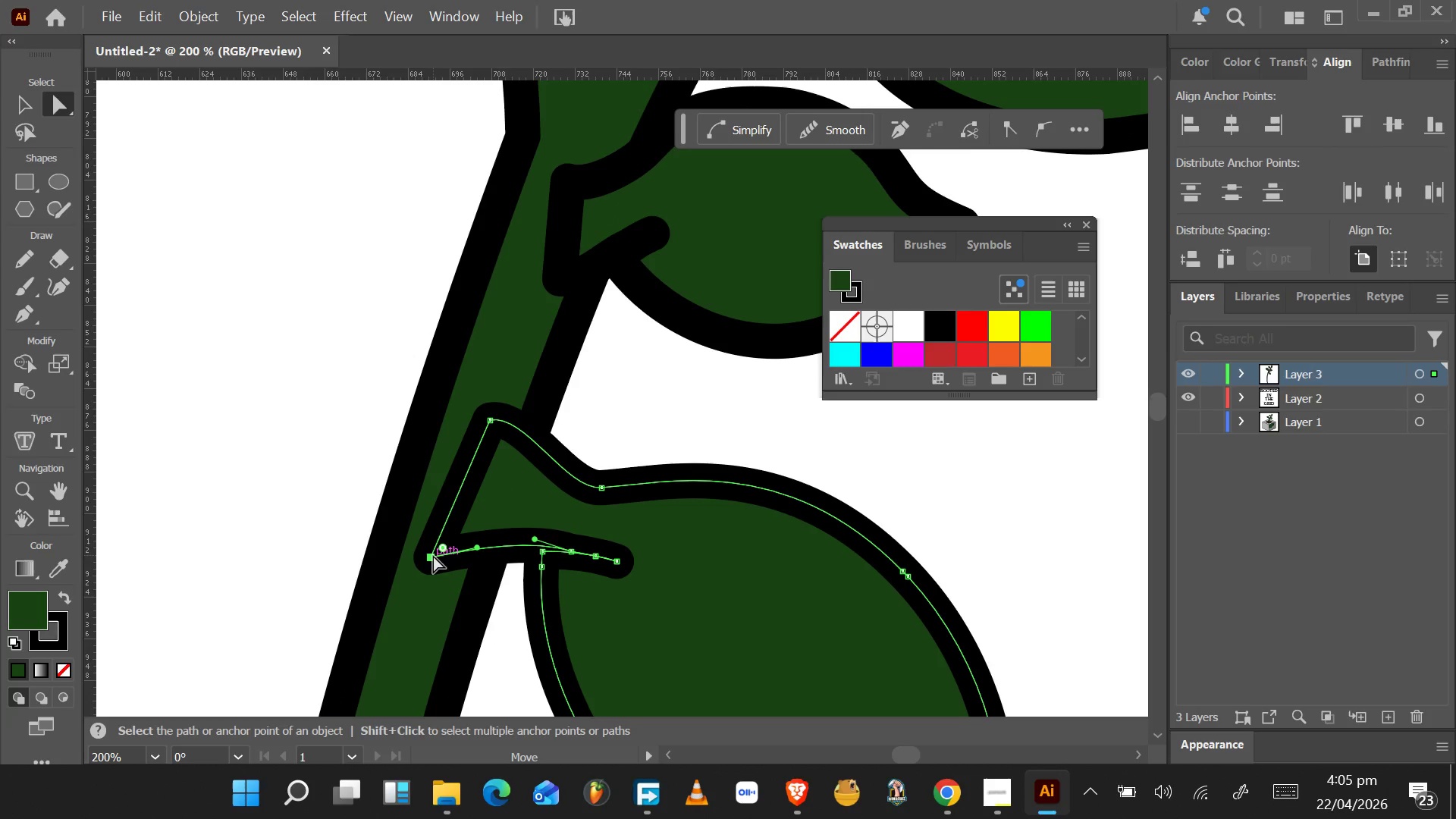 
left_click_drag(start_coordinate=[433, 555], to_coordinate=[448, 535])
 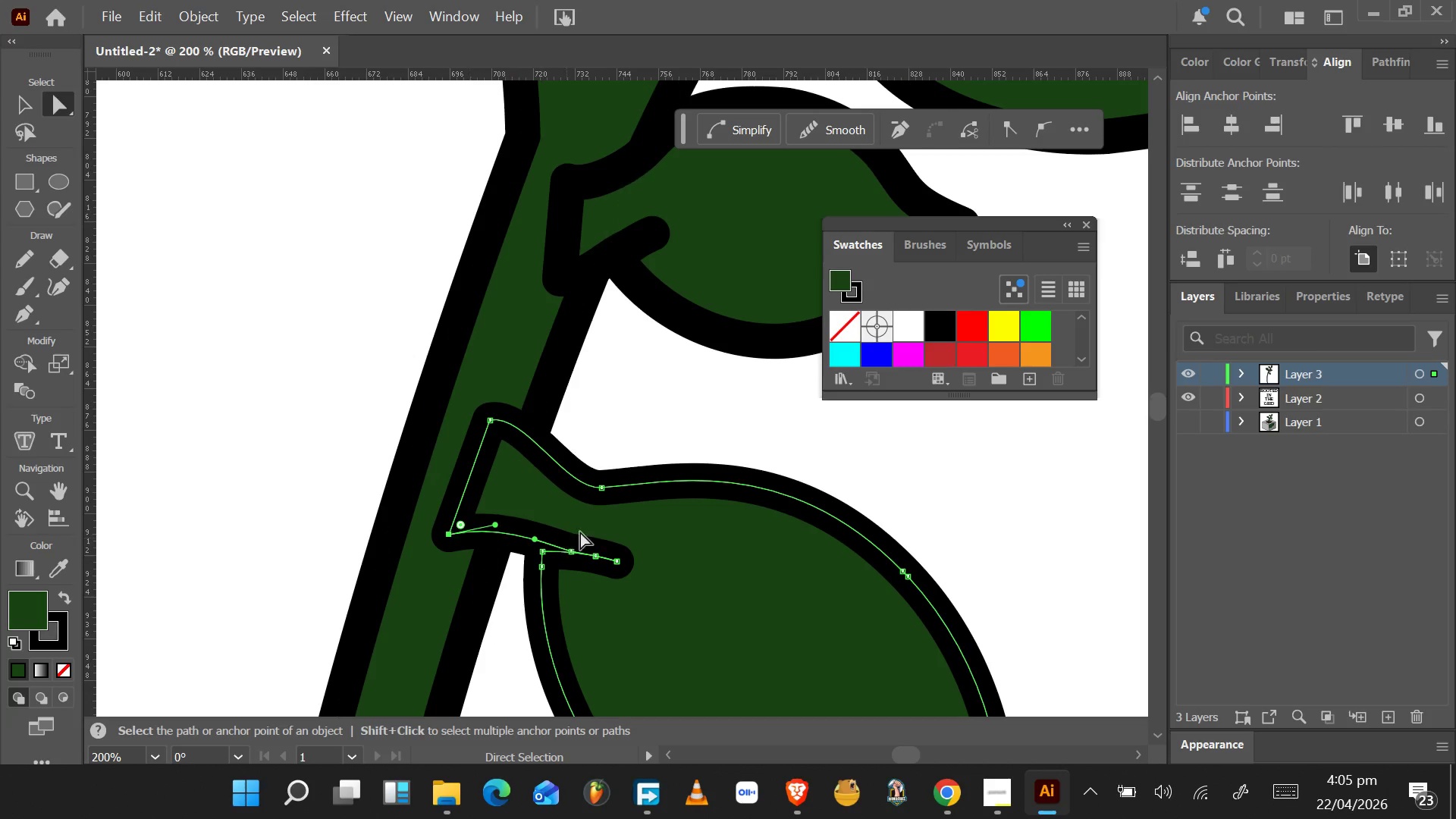 
scroll: coordinate [594, 527], scroll_direction: down, amount: 8.0
 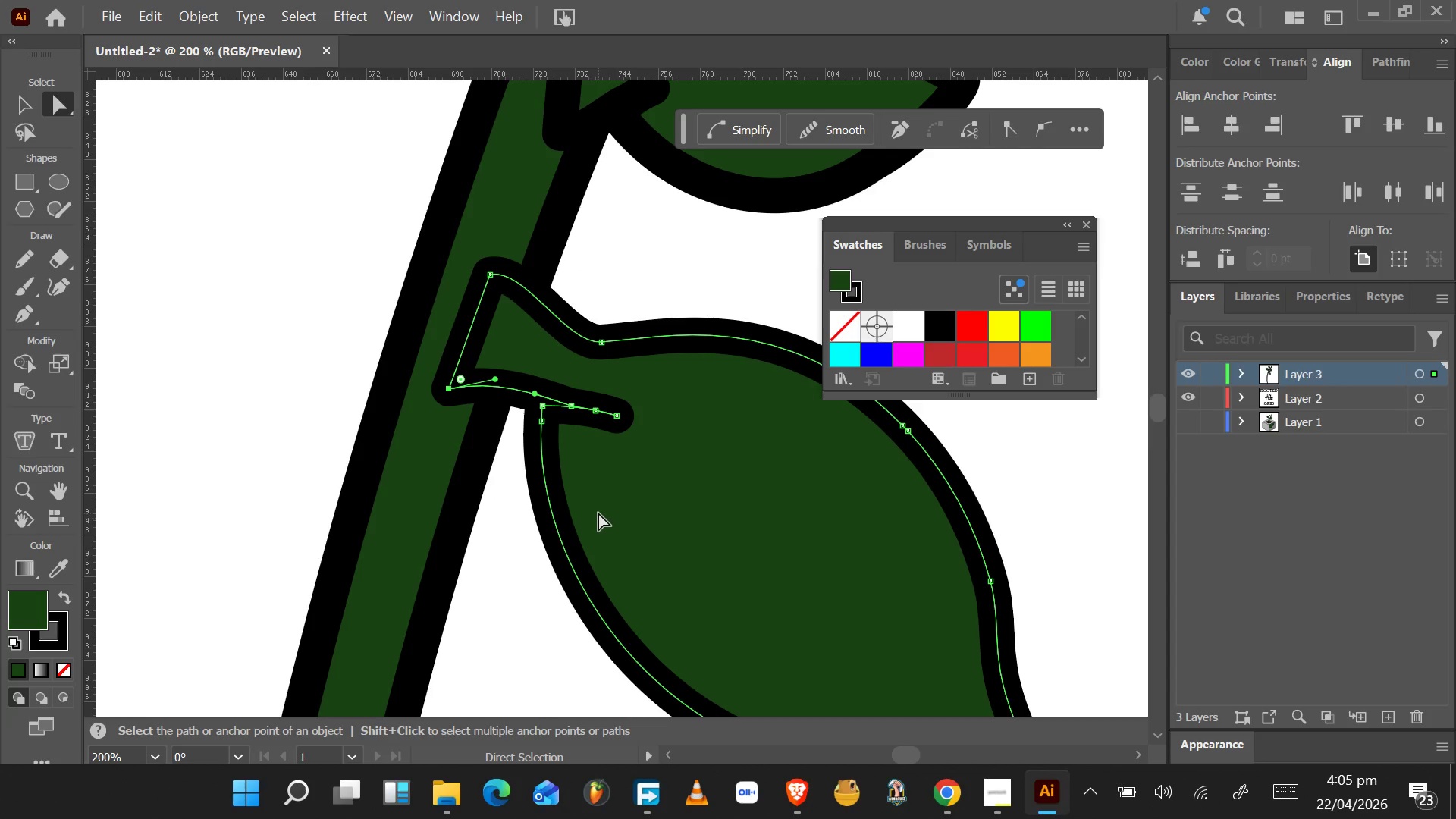 
hold_key(key=AltLeft, duration=1.47)
scroll: coordinate [599, 510], scroll_direction: down, amount: 5.0
 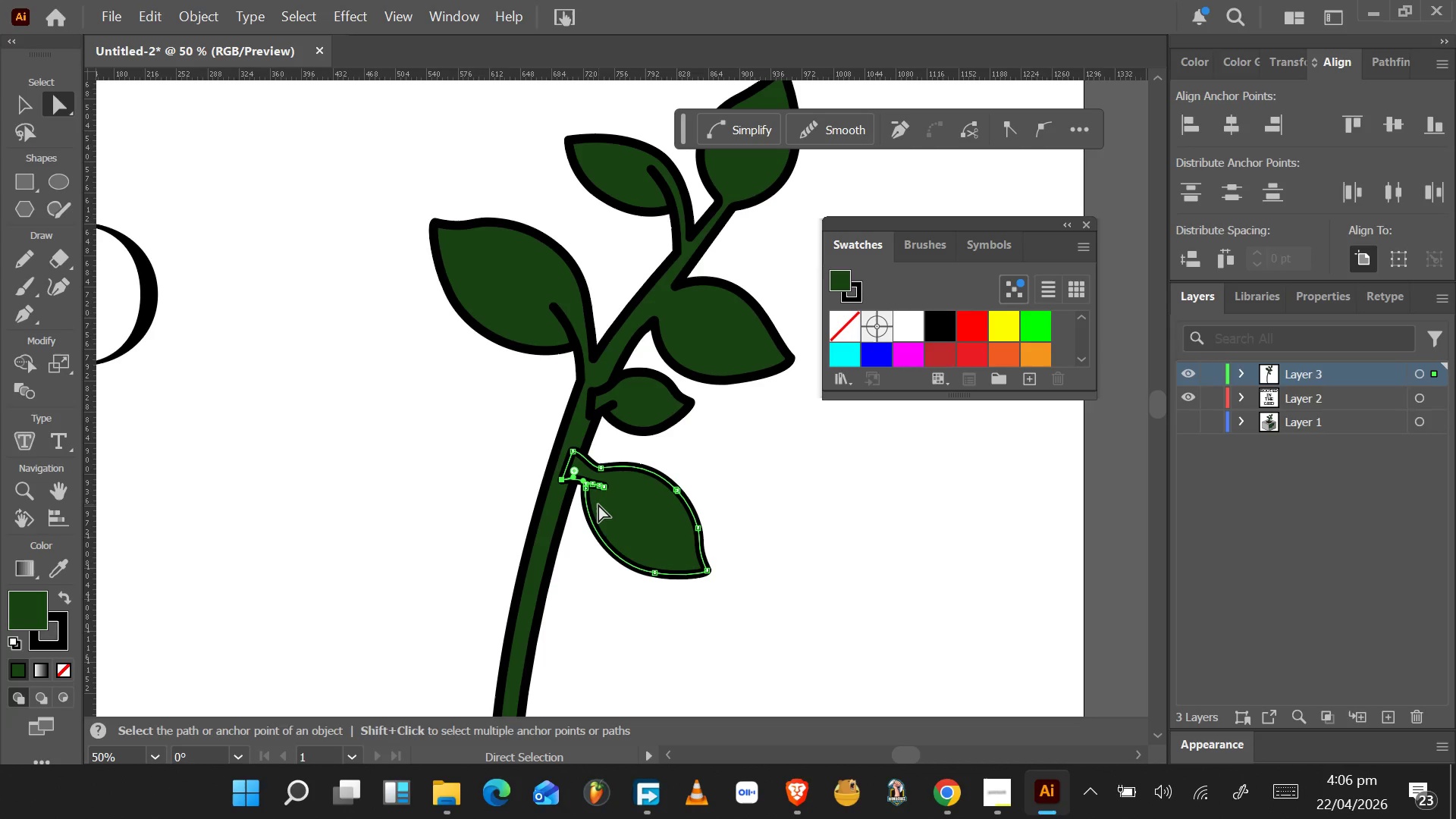 
wait(60.09)
 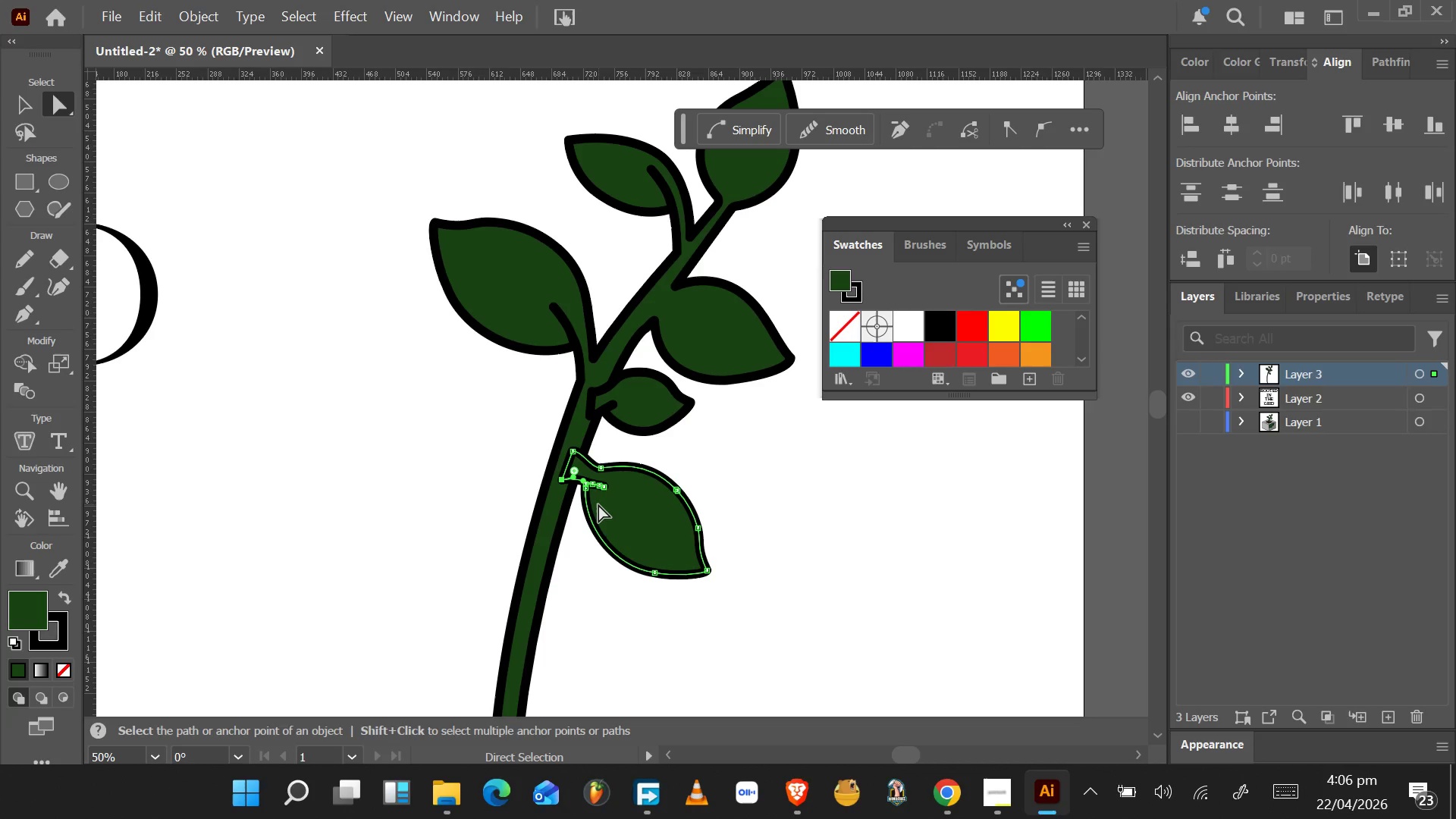 
scroll: coordinate [1453, 803], scroll_direction: down, amount: 20.0
 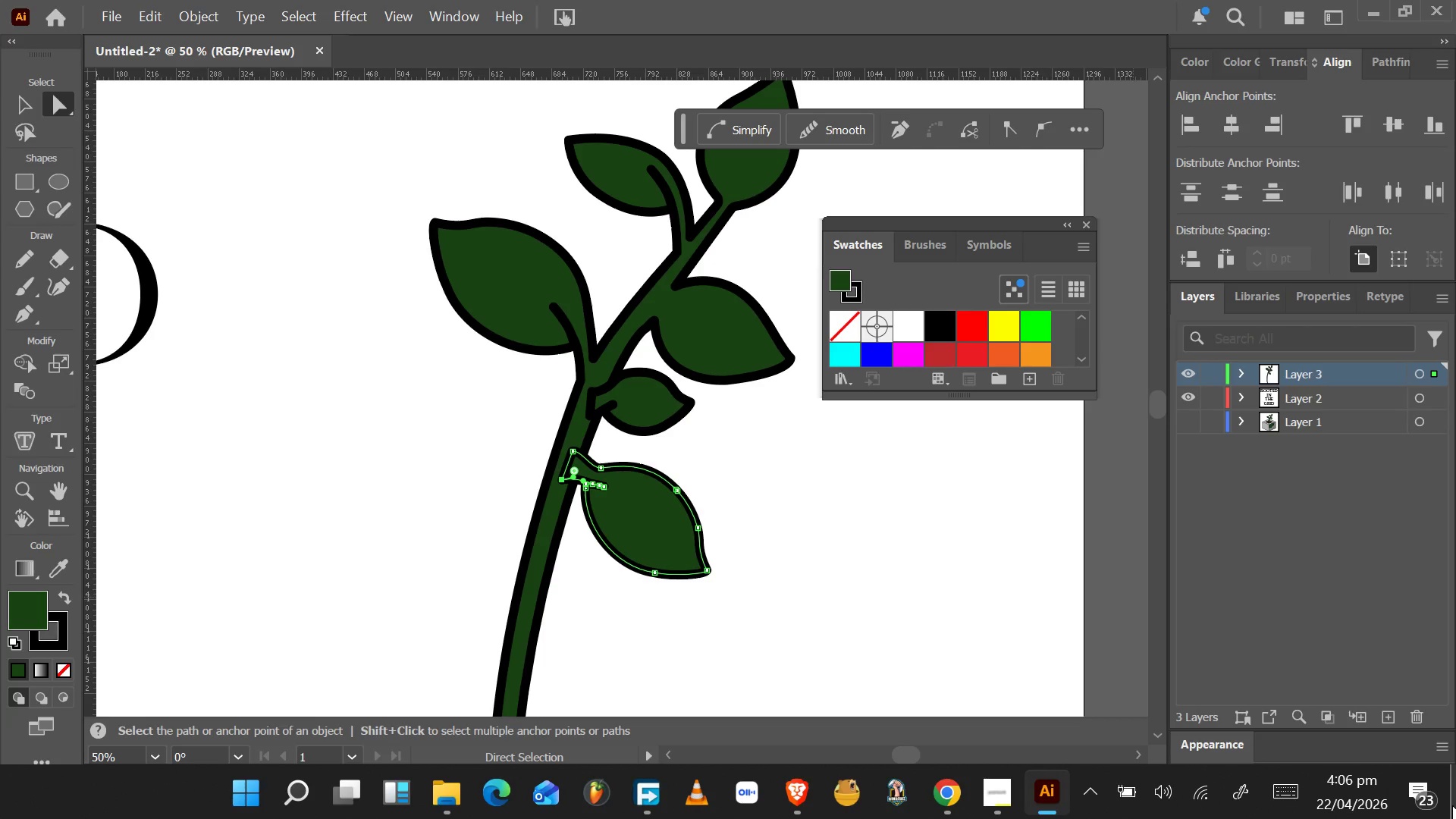 
scroll: coordinate [845, 544], scroll_direction: up, amount: 10.0
 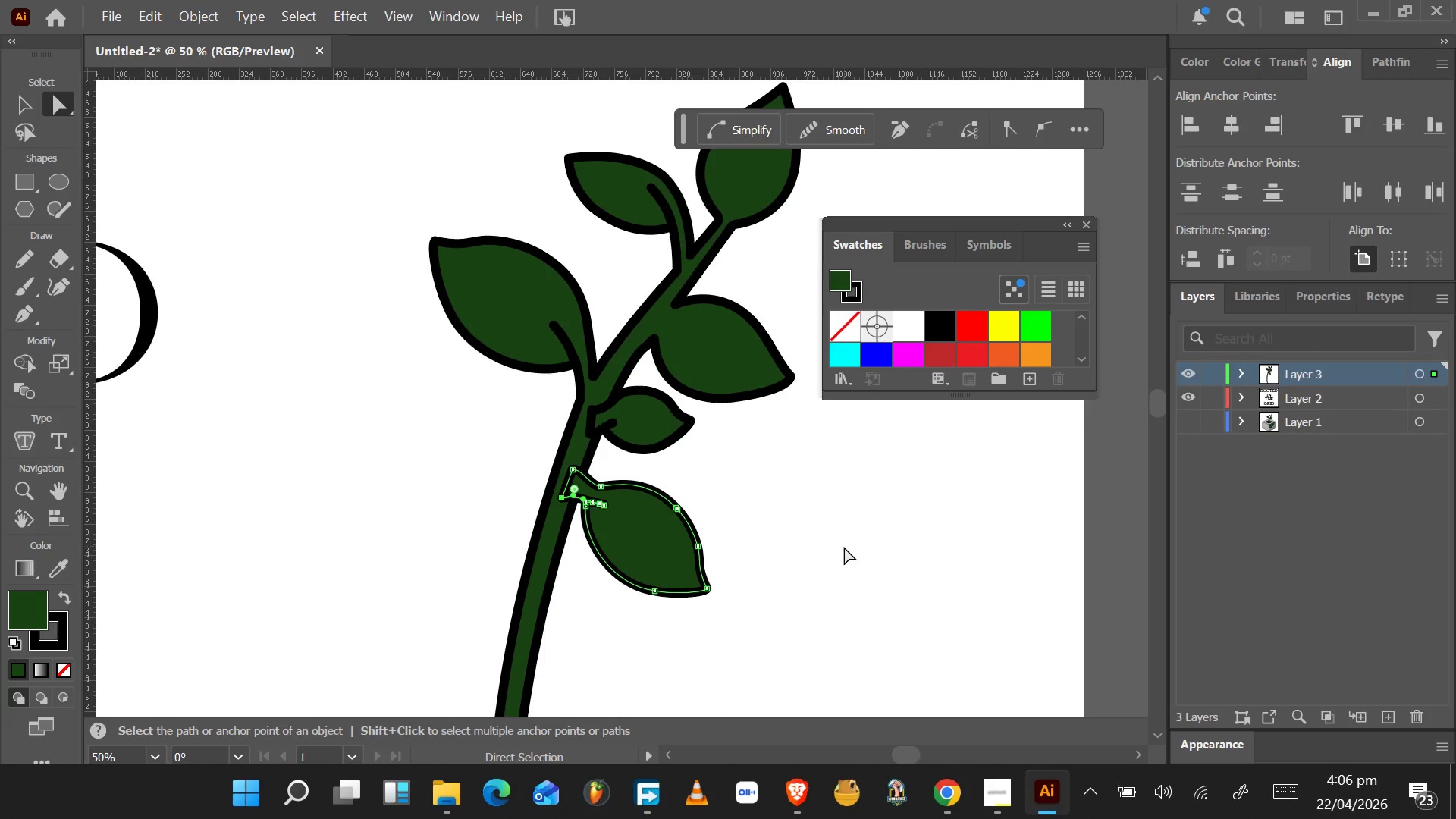 
scroll: coordinate [846, 549], scroll_direction: down, amount: 3.0
 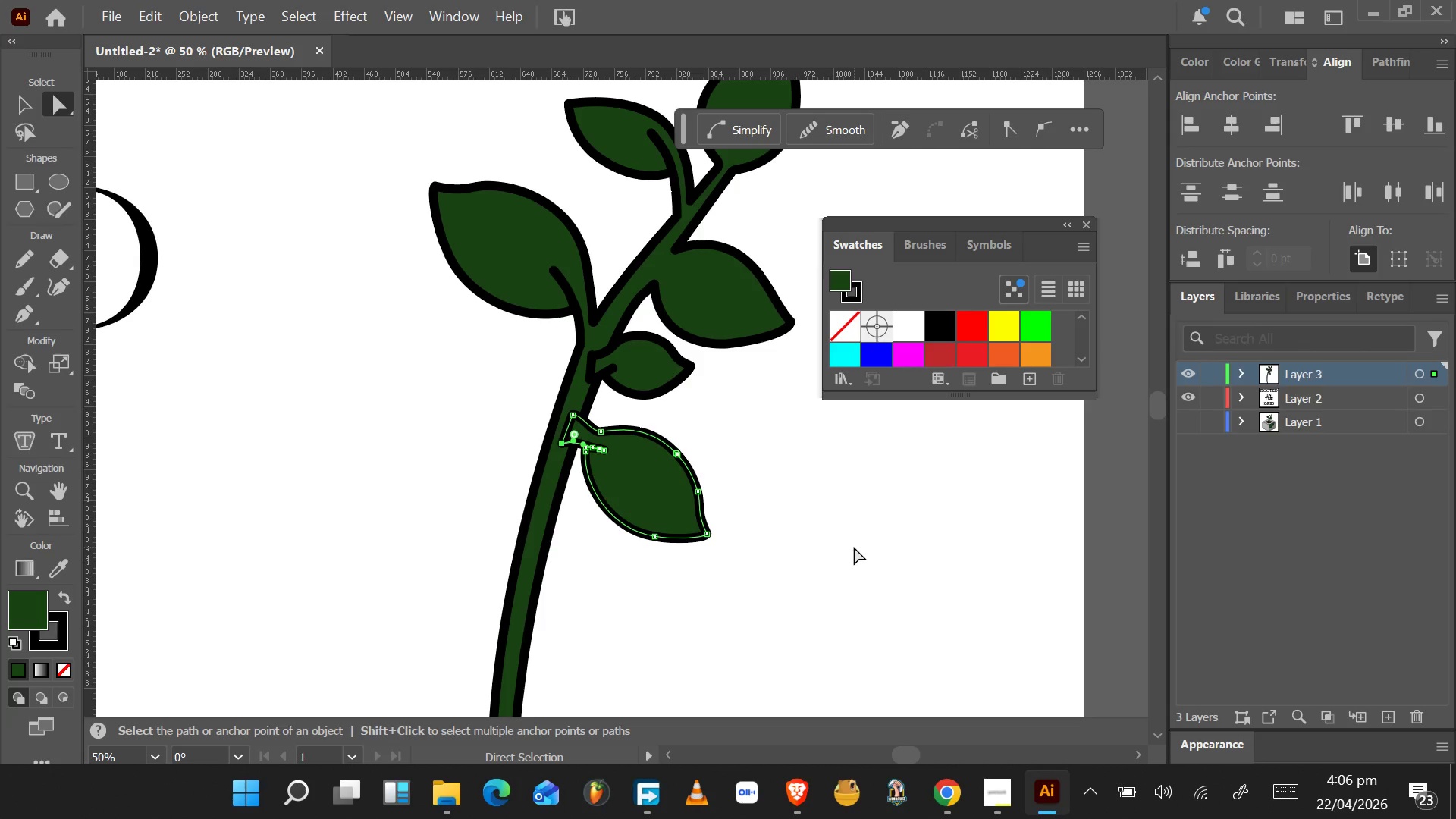 
wait(15.51)
 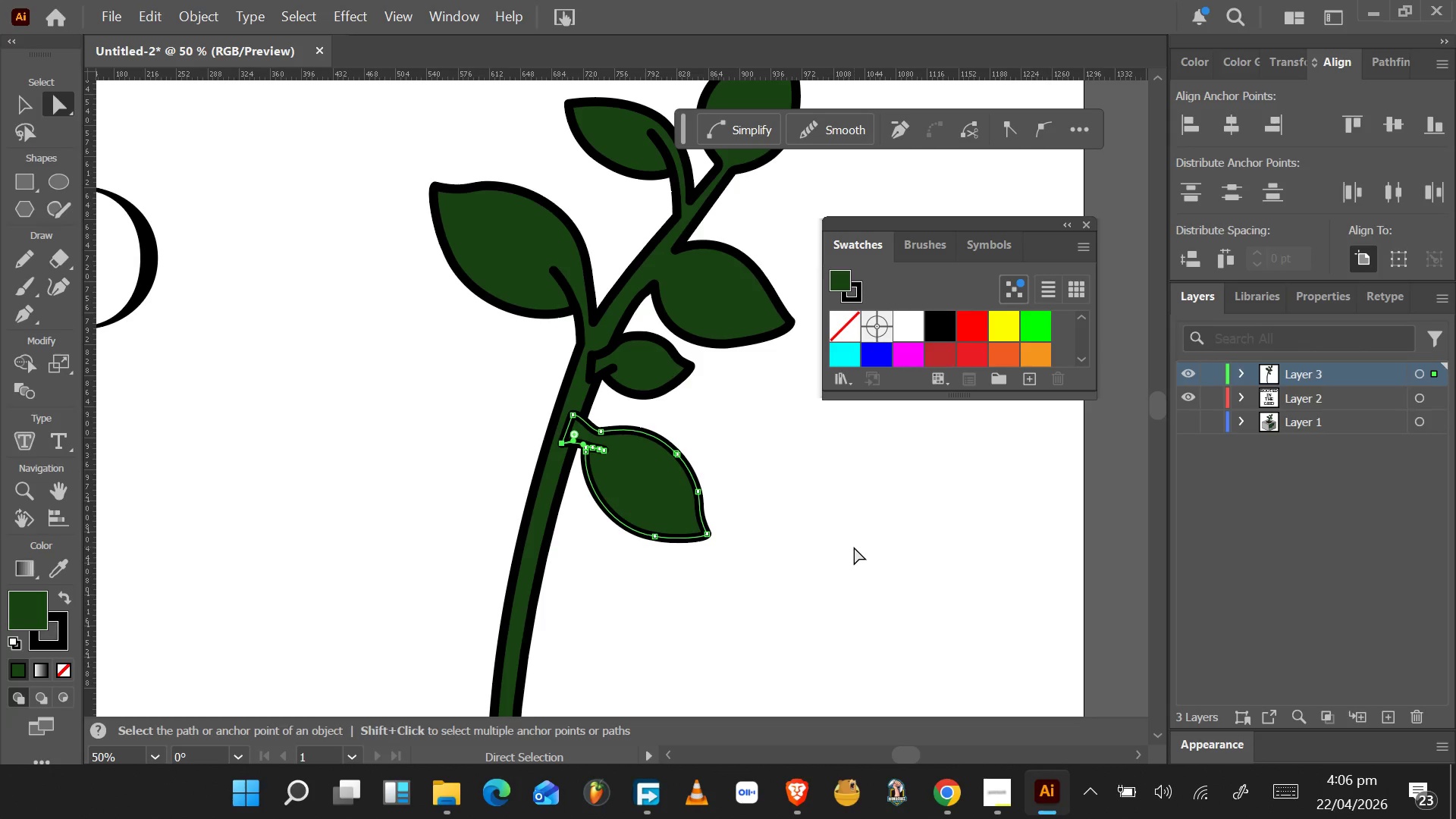 
scroll: coordinate [857, 551], scroll_direction: down, amount: 2.0
 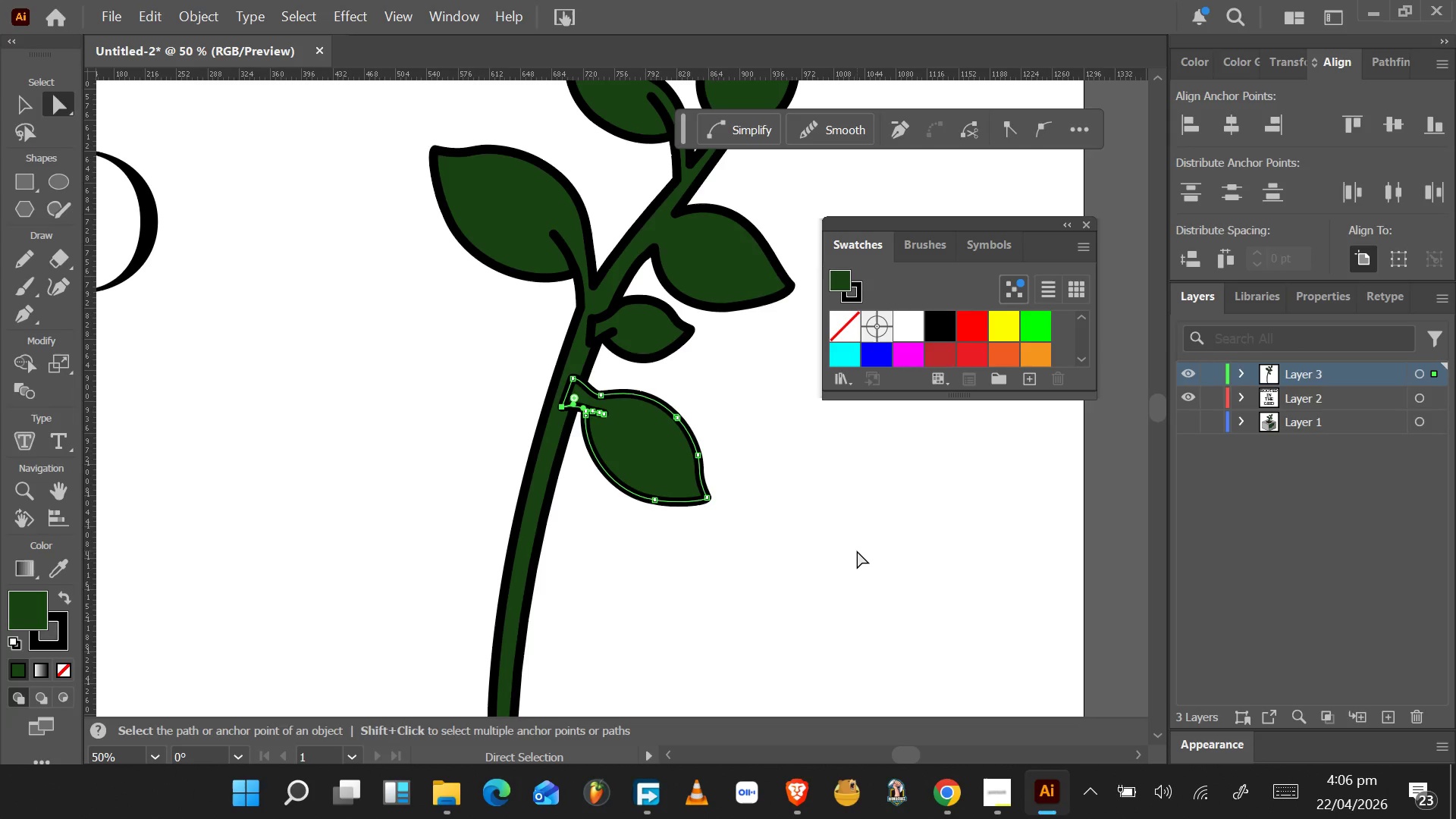 
scroll: coordinate [857, 551], scroll_direction: up, amount: 1.0
 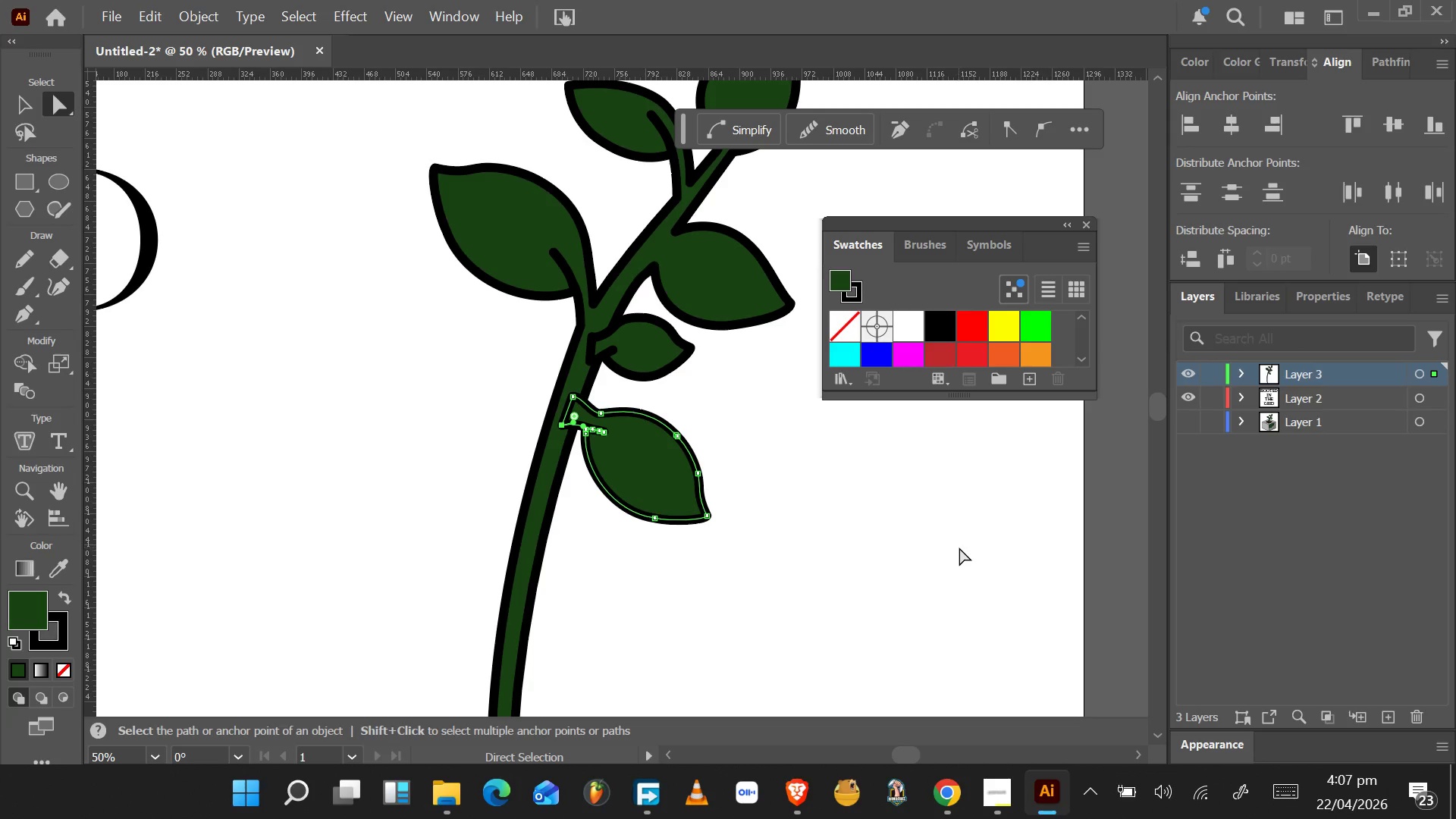 
wait(32.53)
 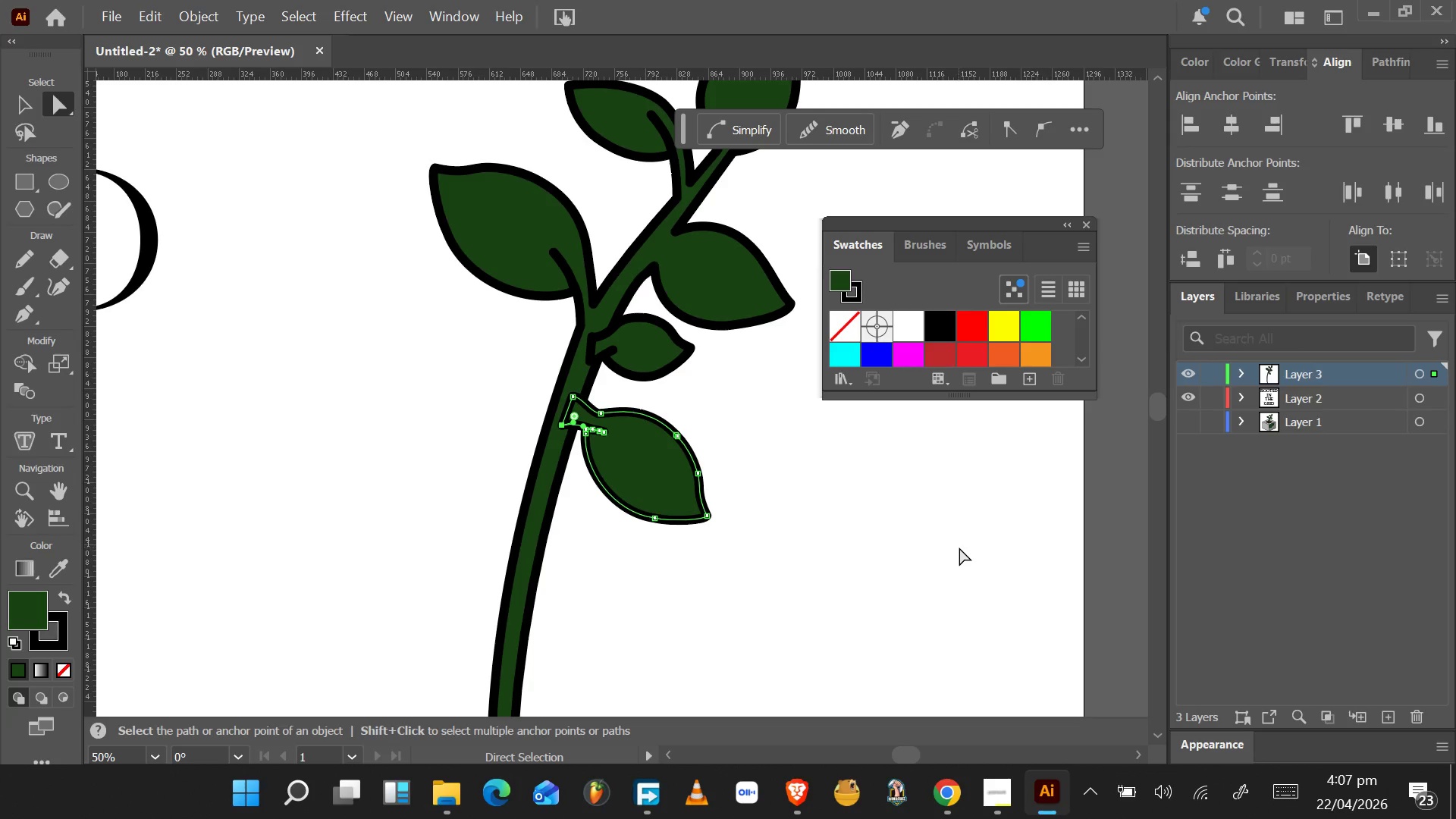 
scroll: coordinate [969, 560], scroll_direction: down, amount: 3.0
 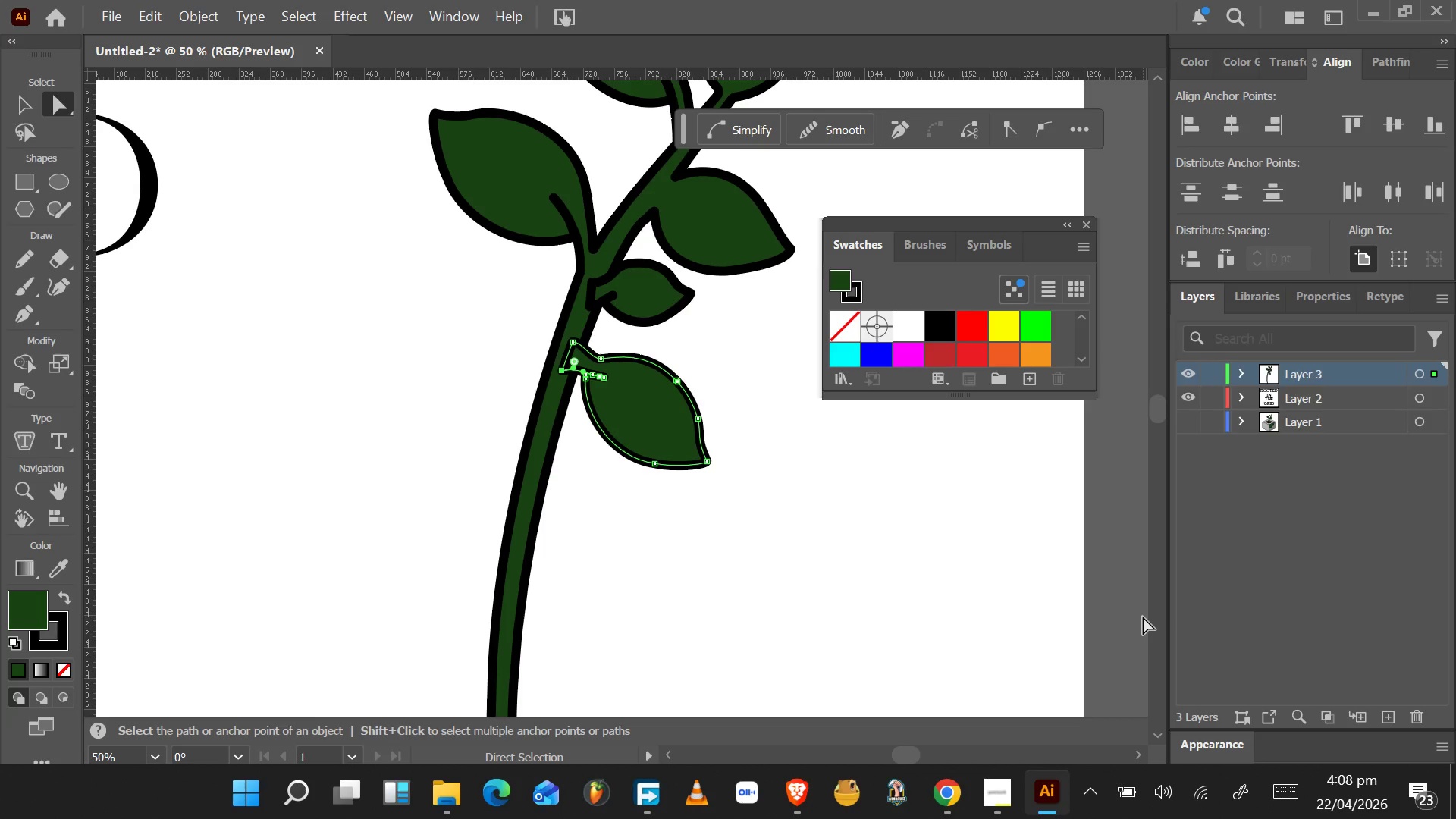 
wait(57.03)
 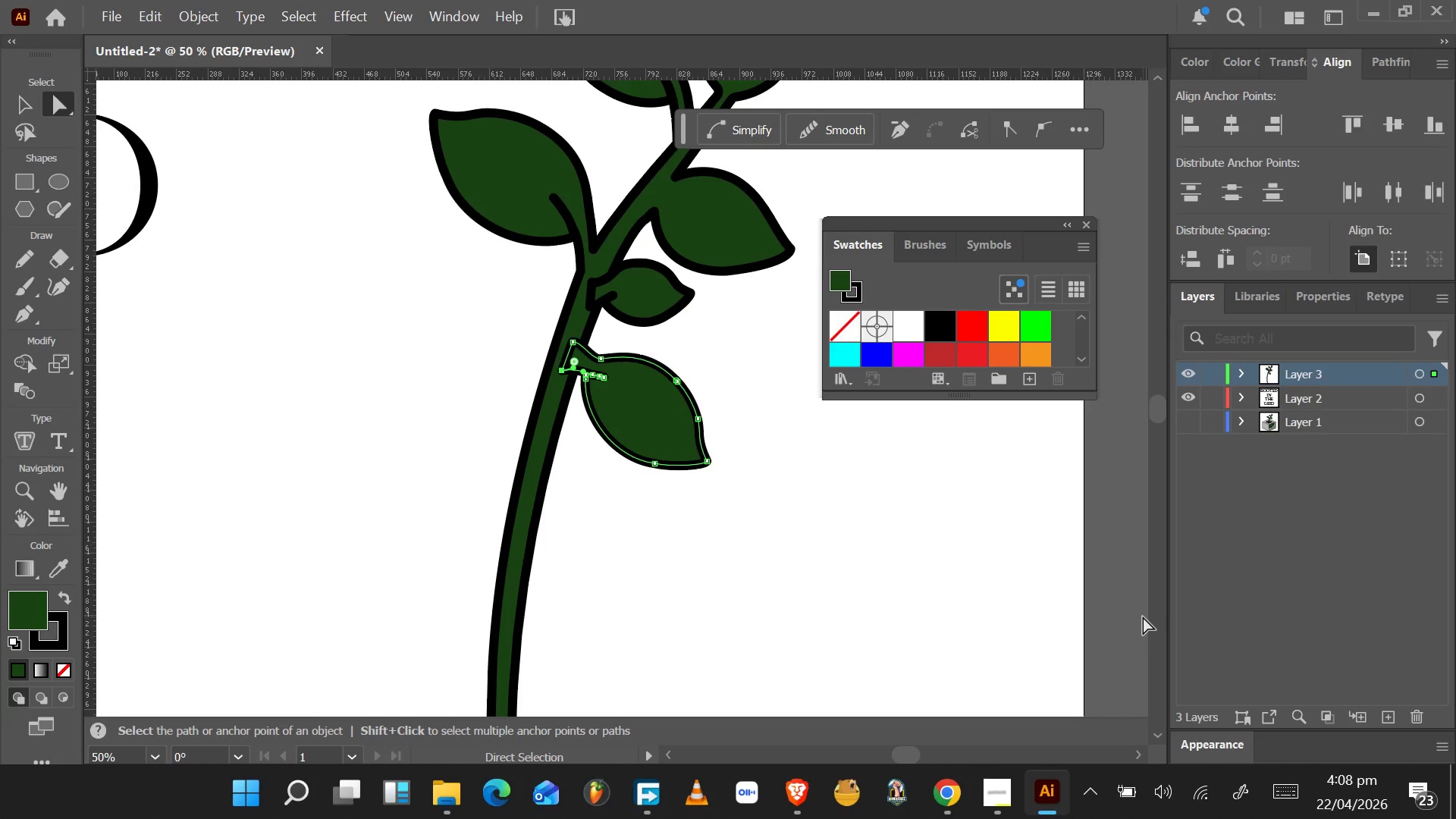 
scroll: coordinate [985, 603], scroll_direction: up, amount: 4.0
 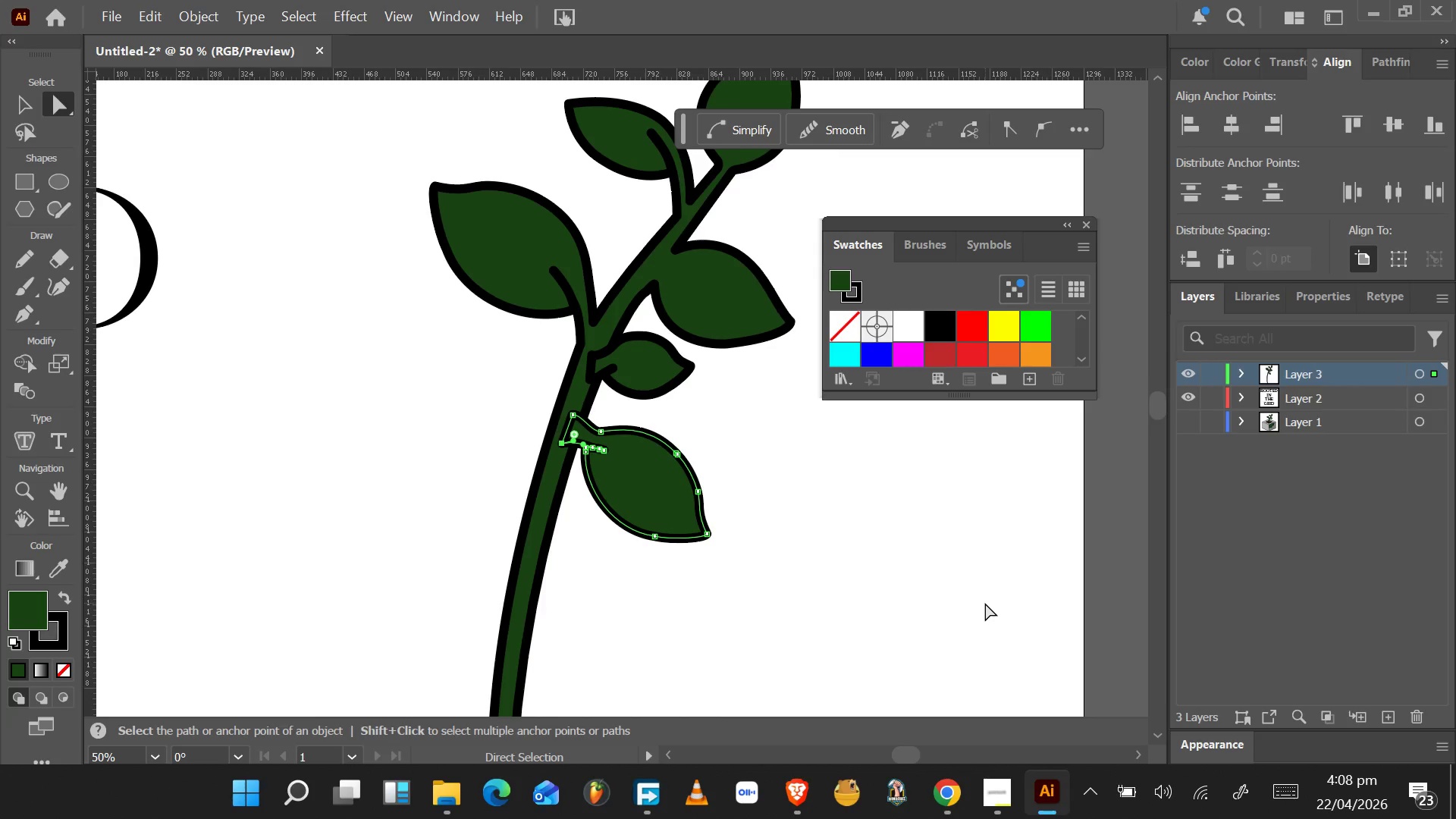 
scroll: coordinate [985, 603], scroll_direction: down, amount: 4.0
 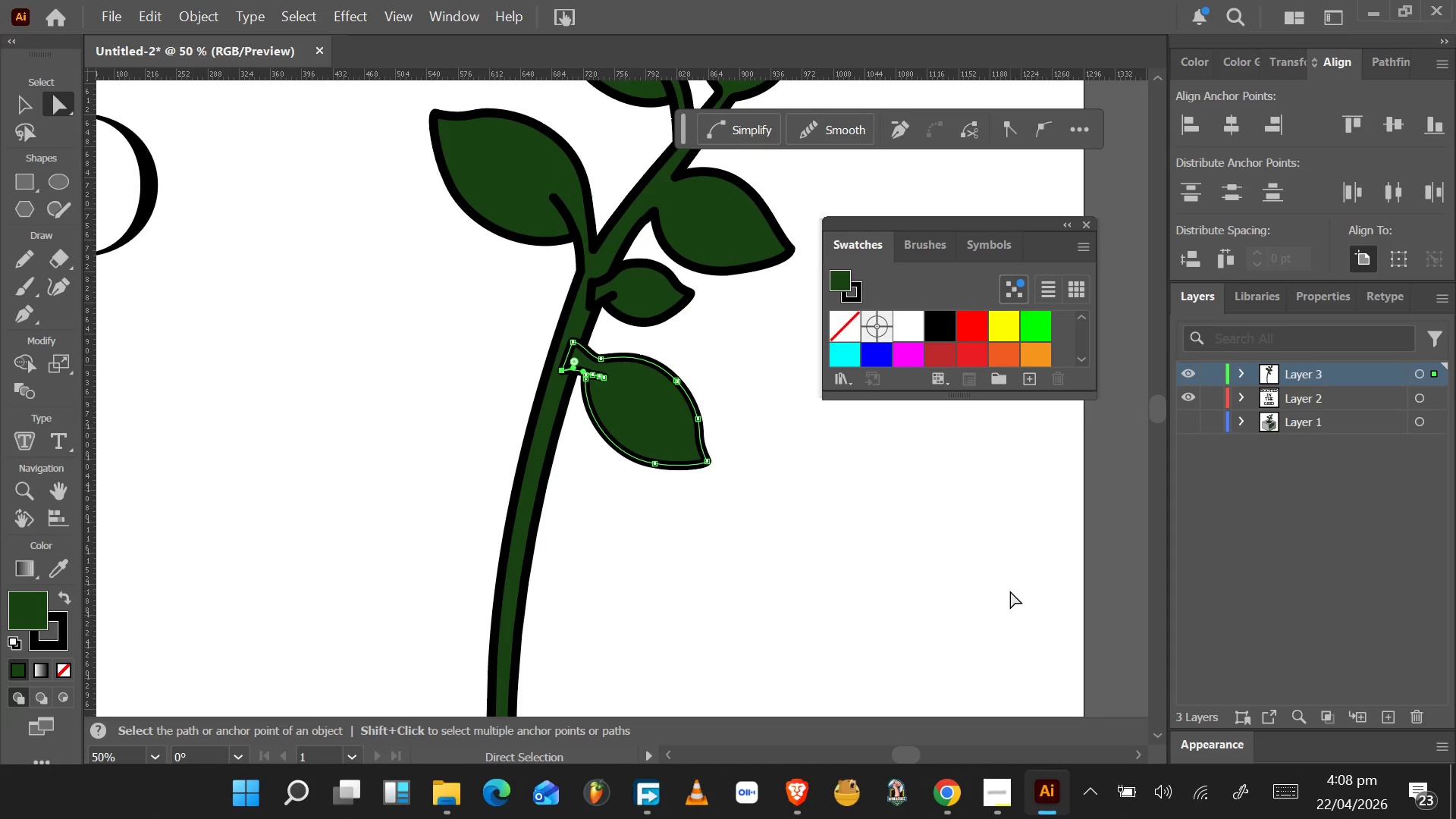 
wait(50.71)
 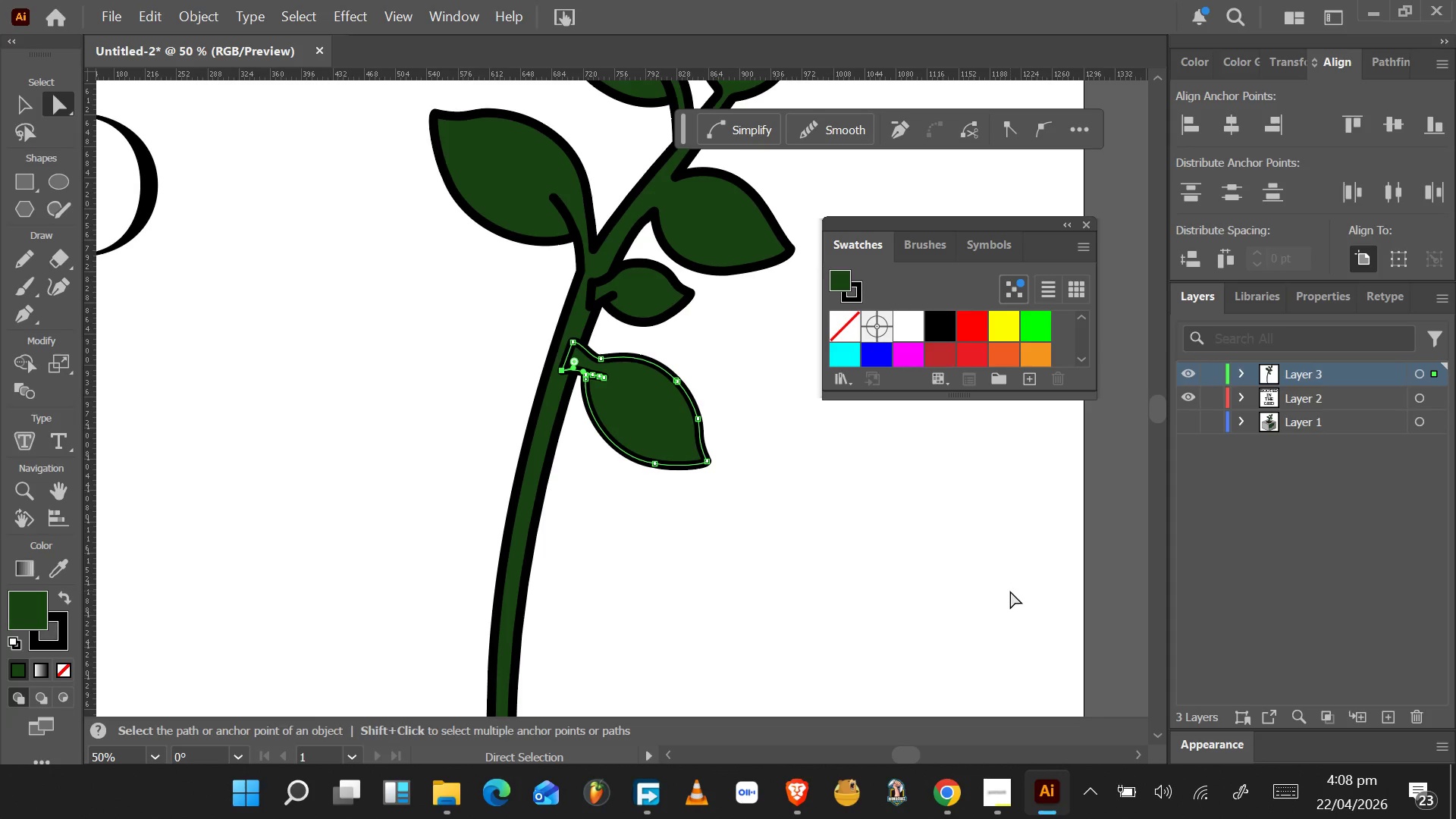 
scroll: coordinate [661, 449], scroll_direction: down, amount: 6.0
 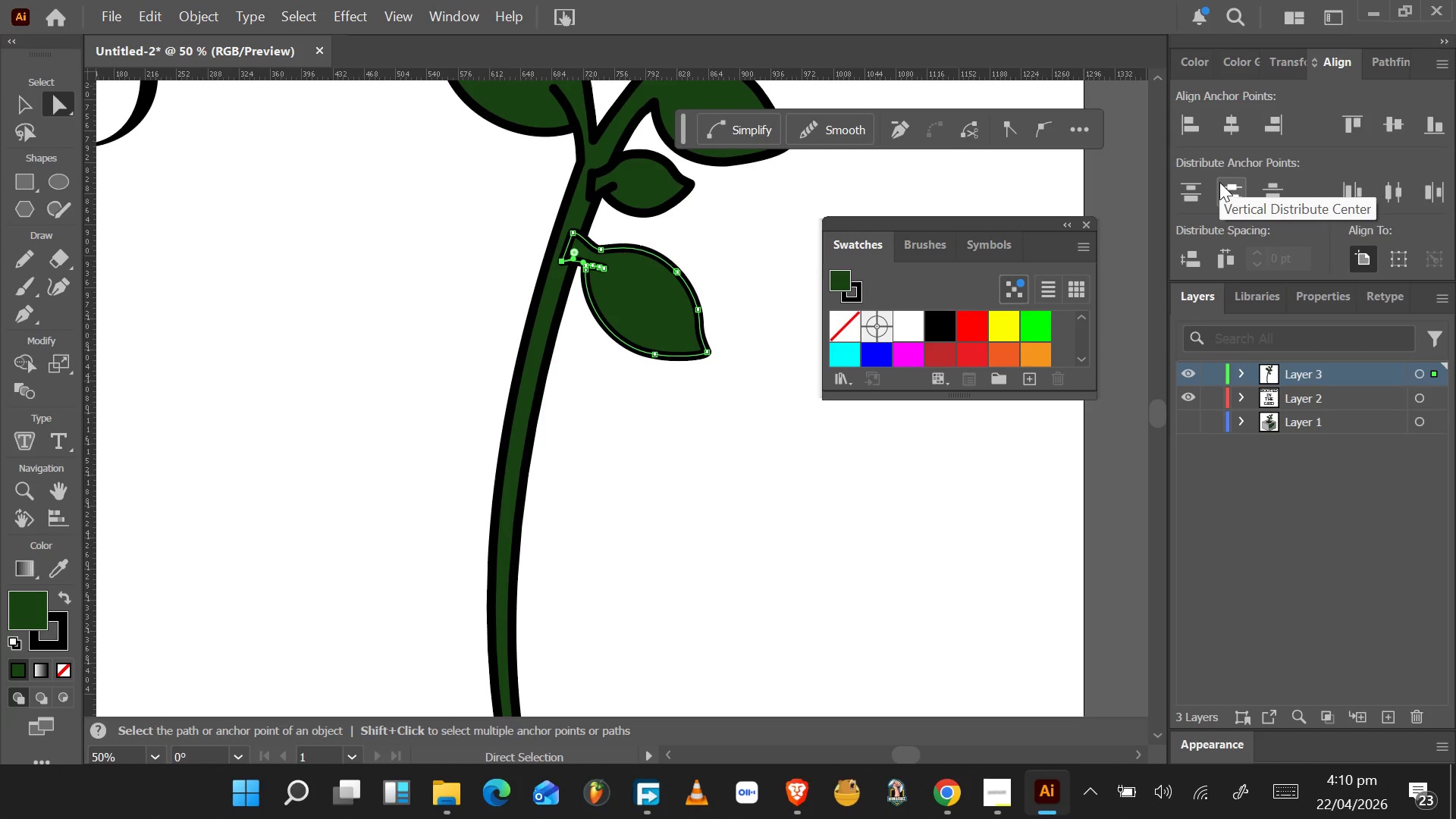 
wait(95.1)
 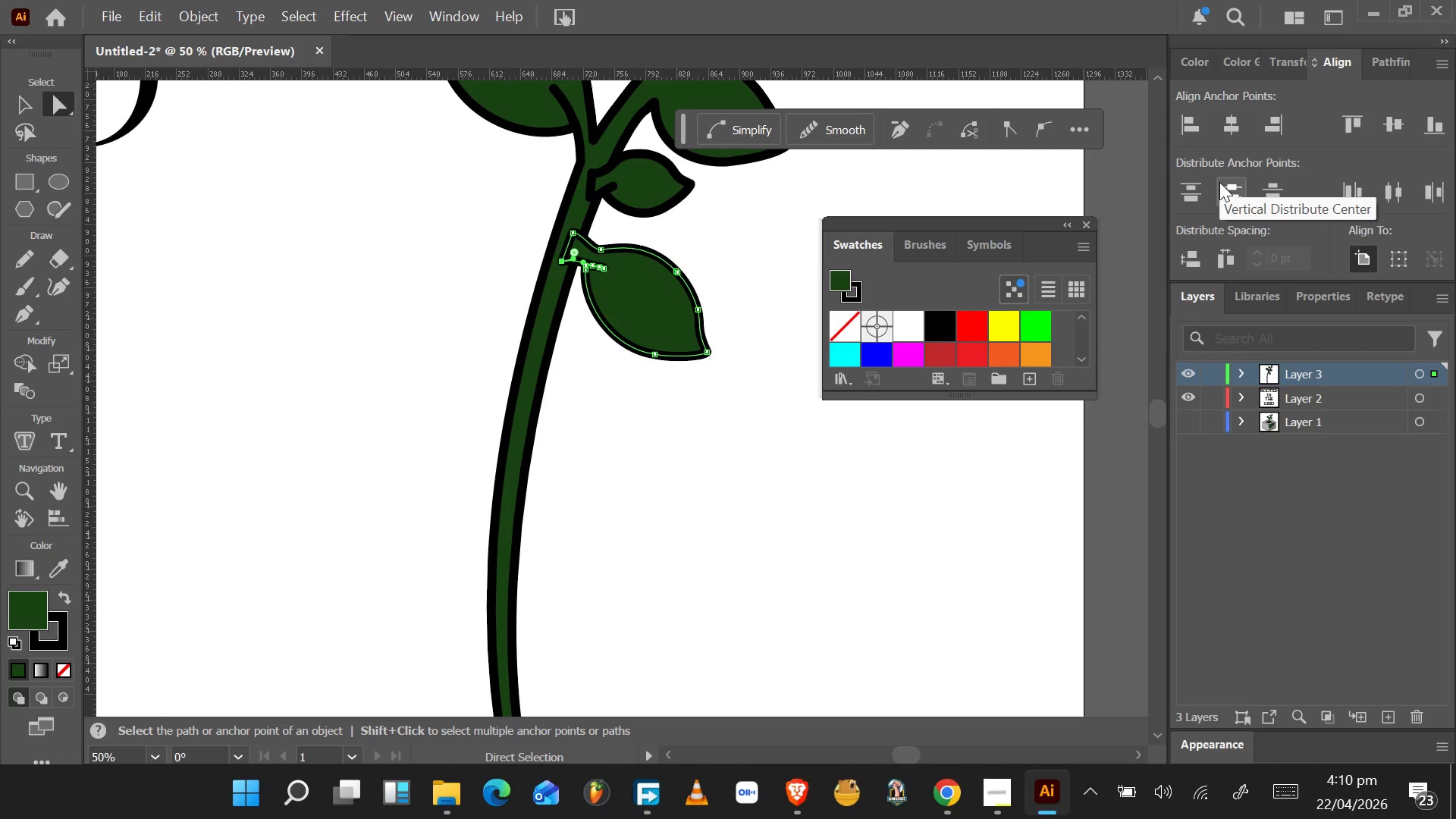 
mouse_move([488, 807])
 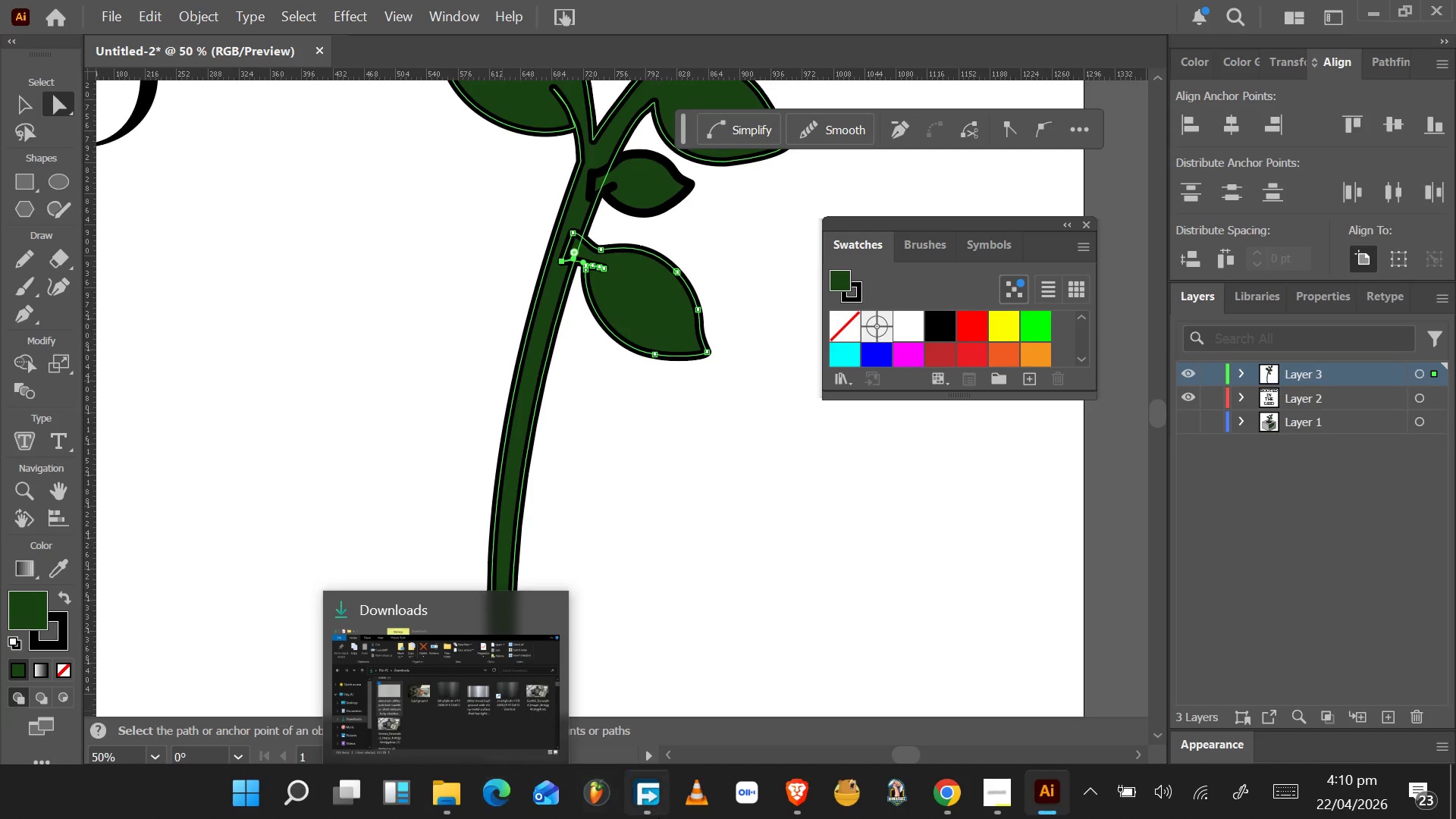 
mouse_move([707, 806])
 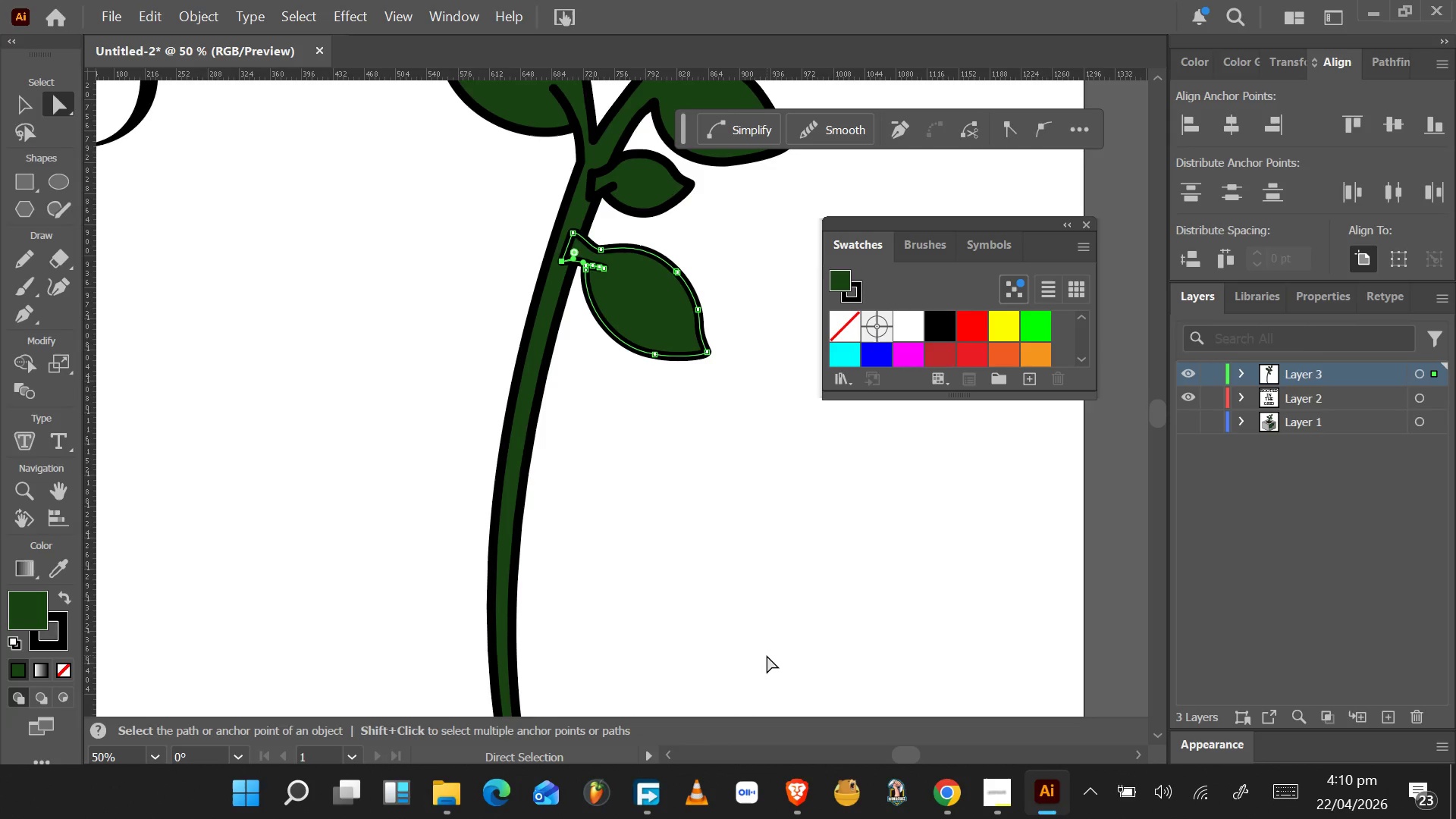 
scroll: coordinate [767, 655], scroll_direction: down, amount: 2.0
 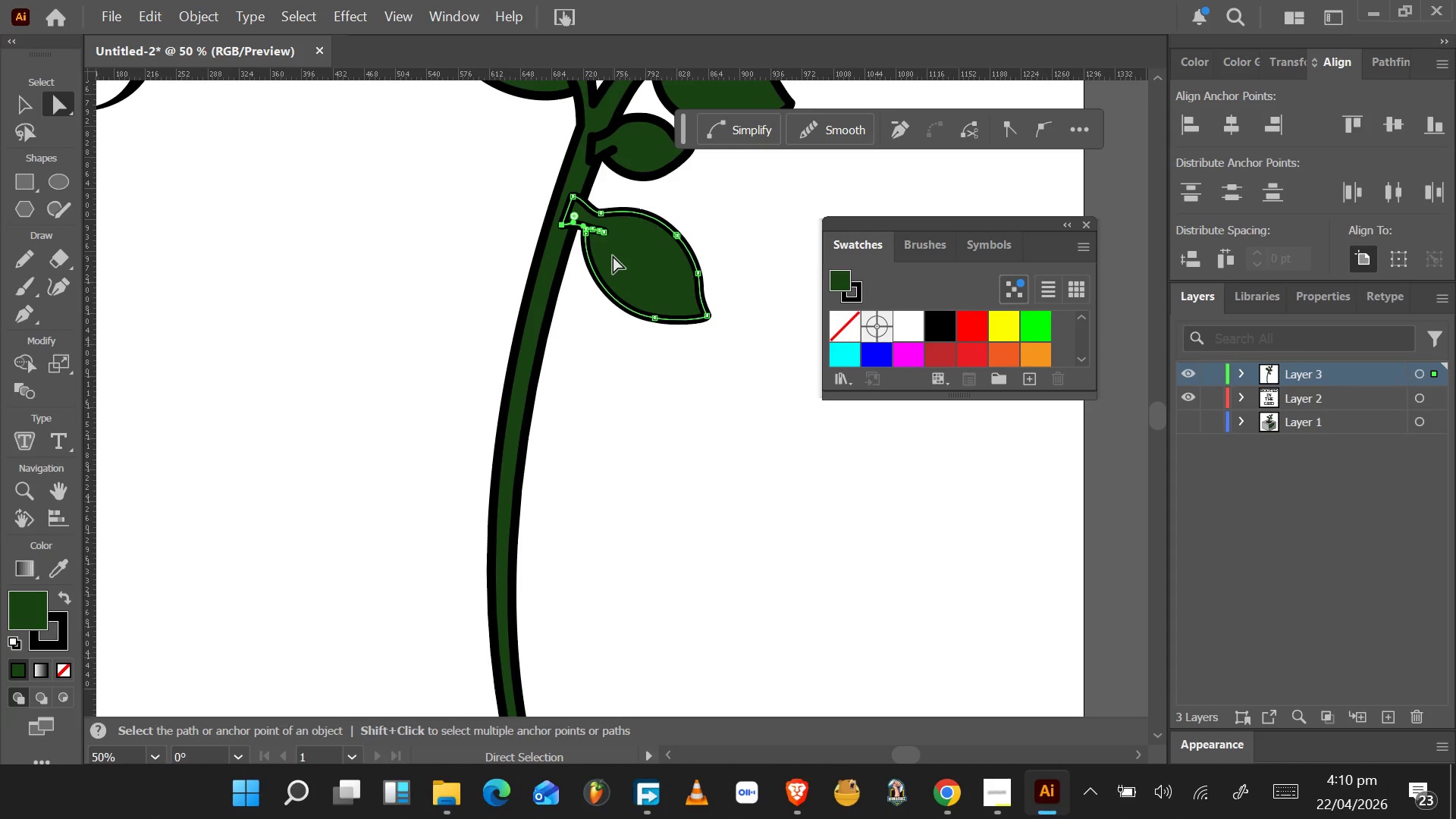 
scroll: coordinate [652, 200], scroll_direction: up, amount: 13.0
 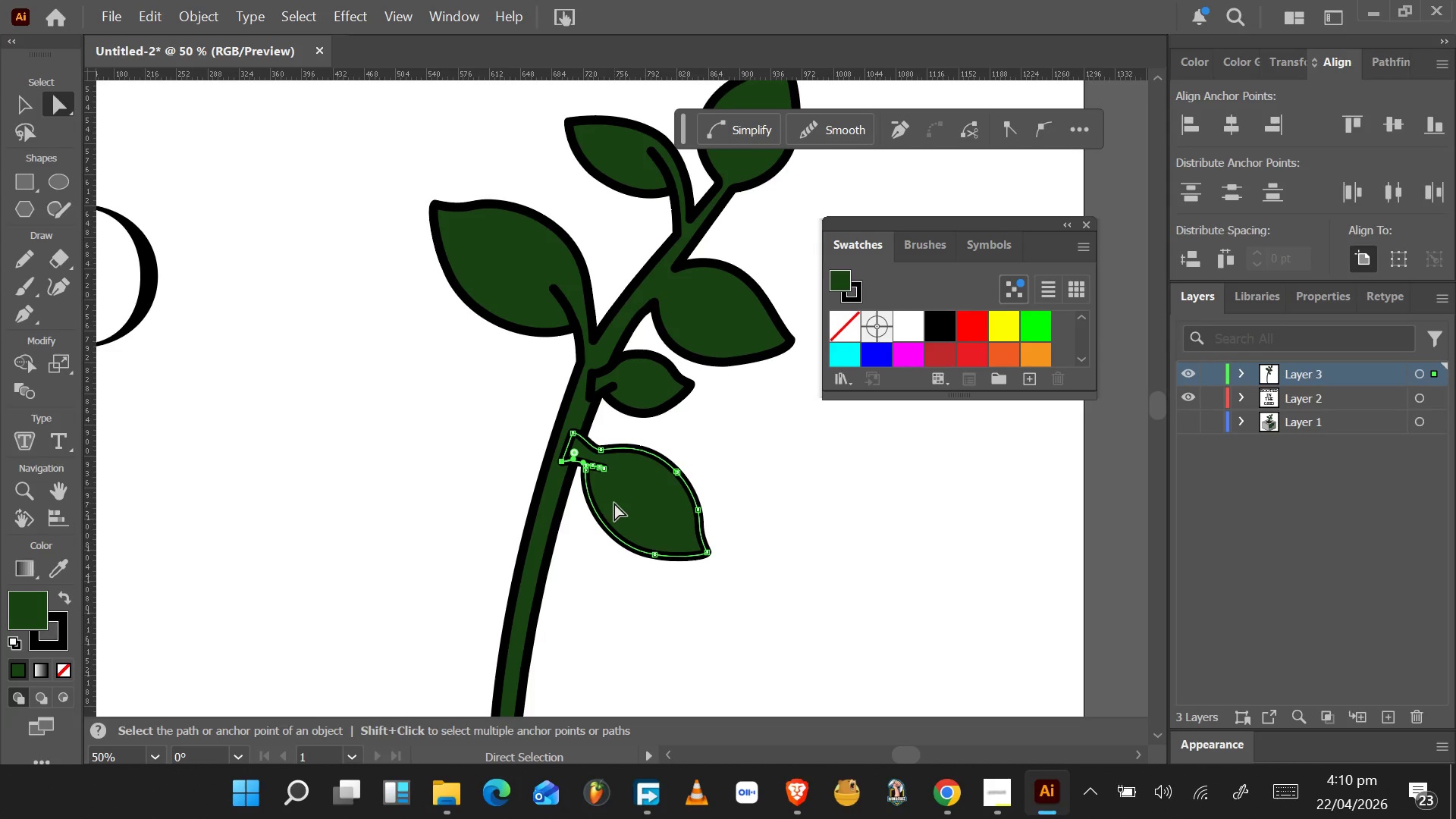 
hold_key(key=AltLeft, duration=1.55)
left_click_drag(start_coordinate=[614, 502], to_coordinate=[571, 634])
 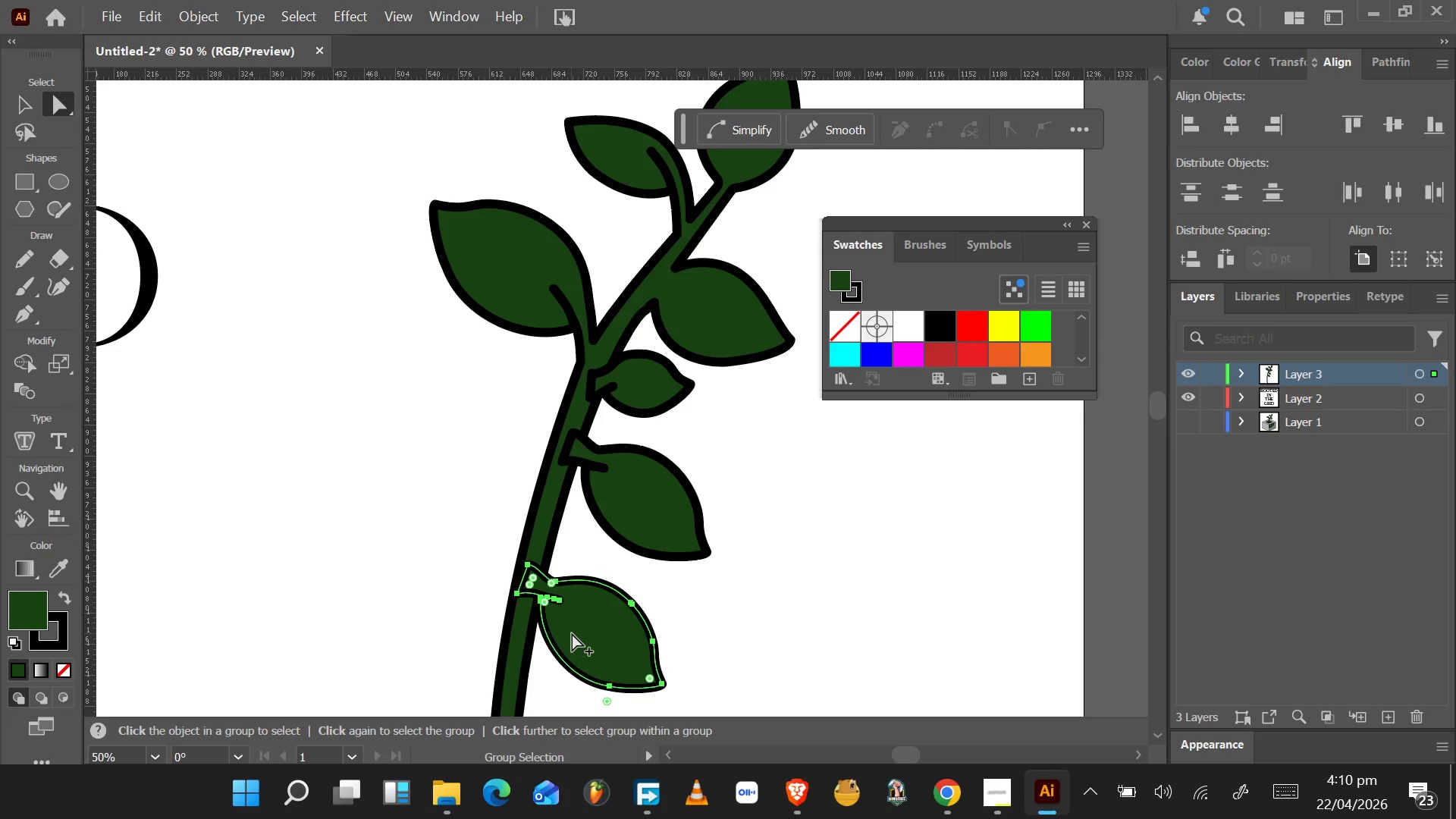 
hold_key(key=AltLeft, duration=1.53)
 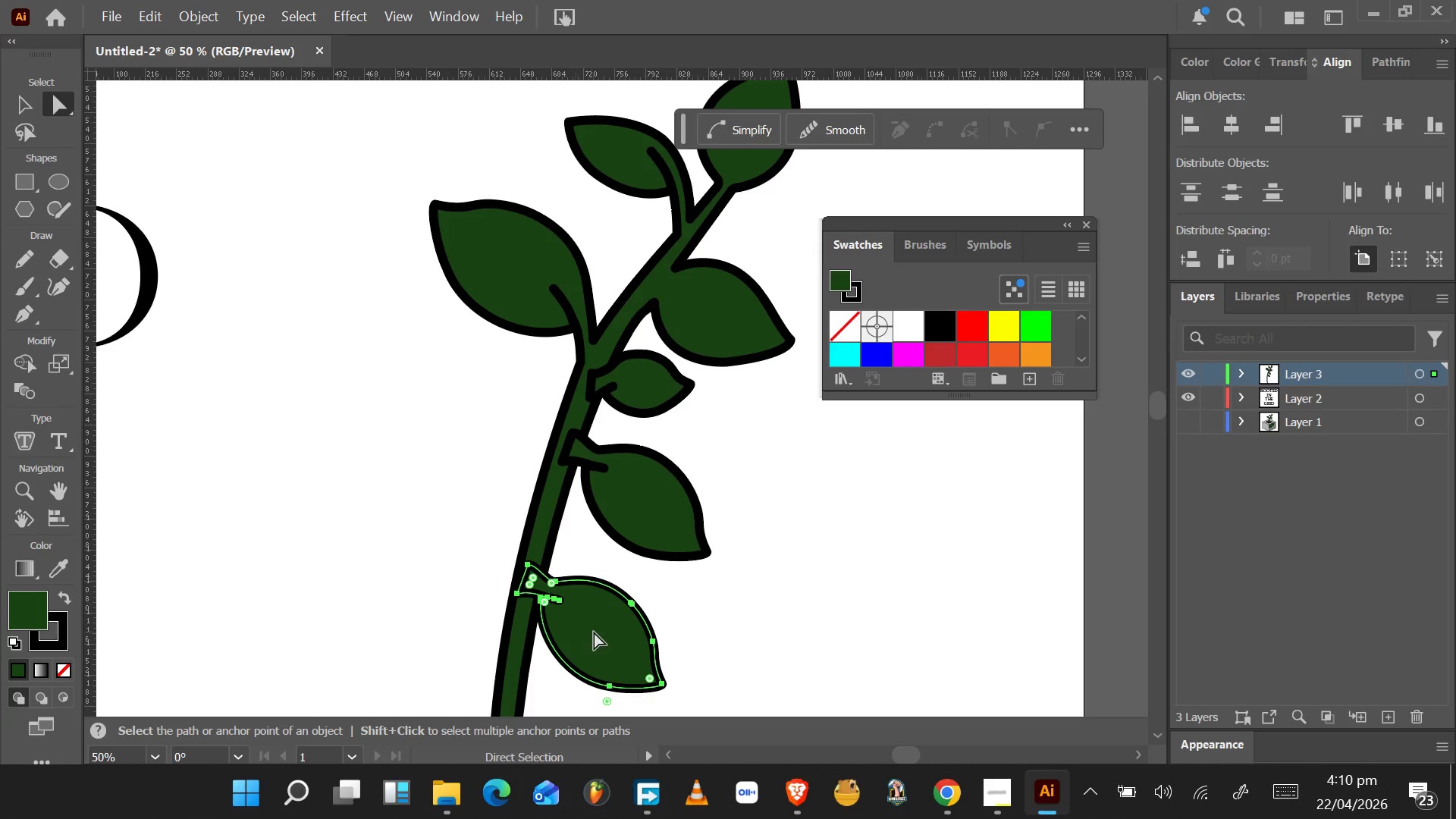 
hold_key(key=AltLeft, duration=0.31)
 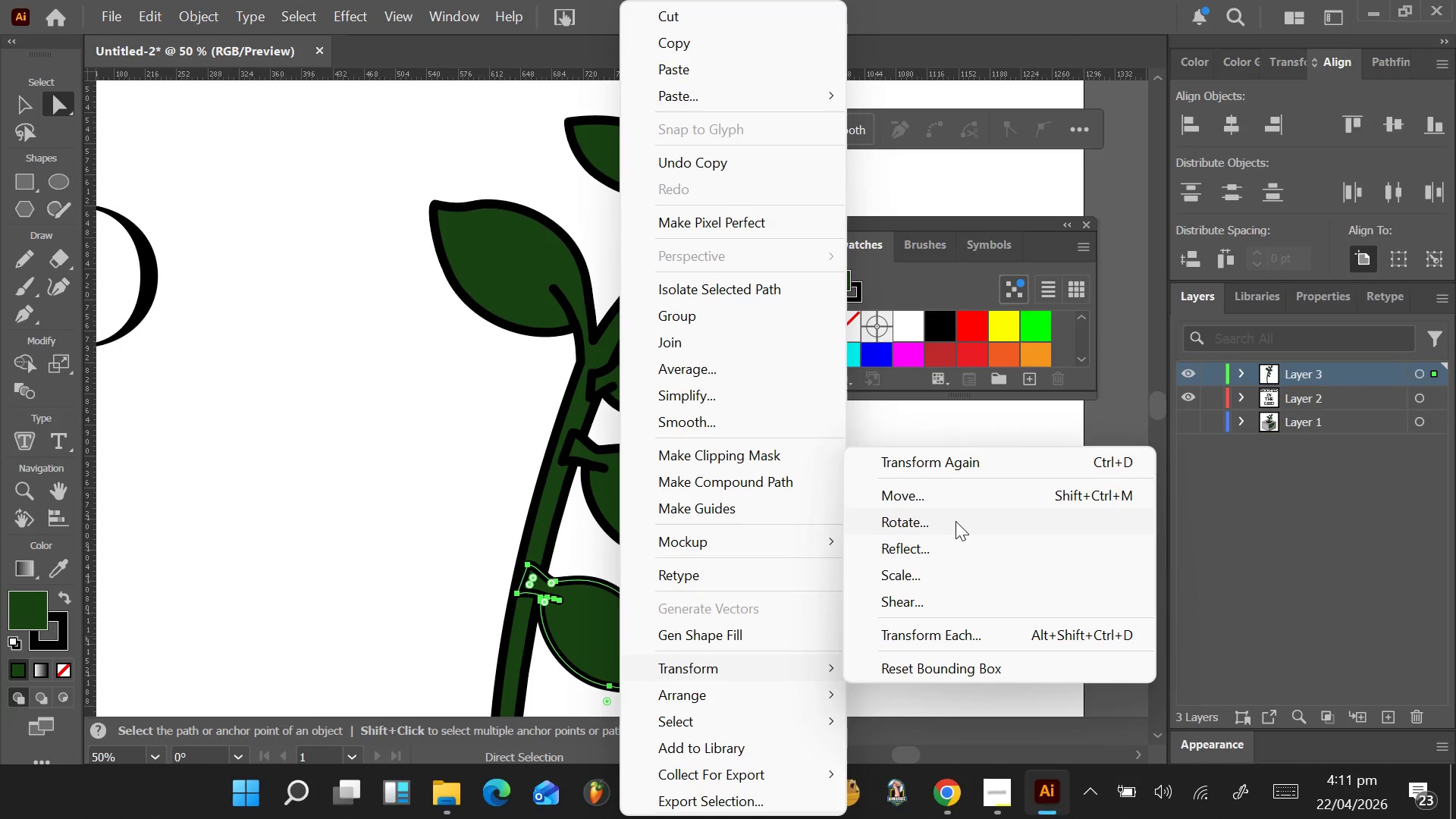 
wait(20.36)
 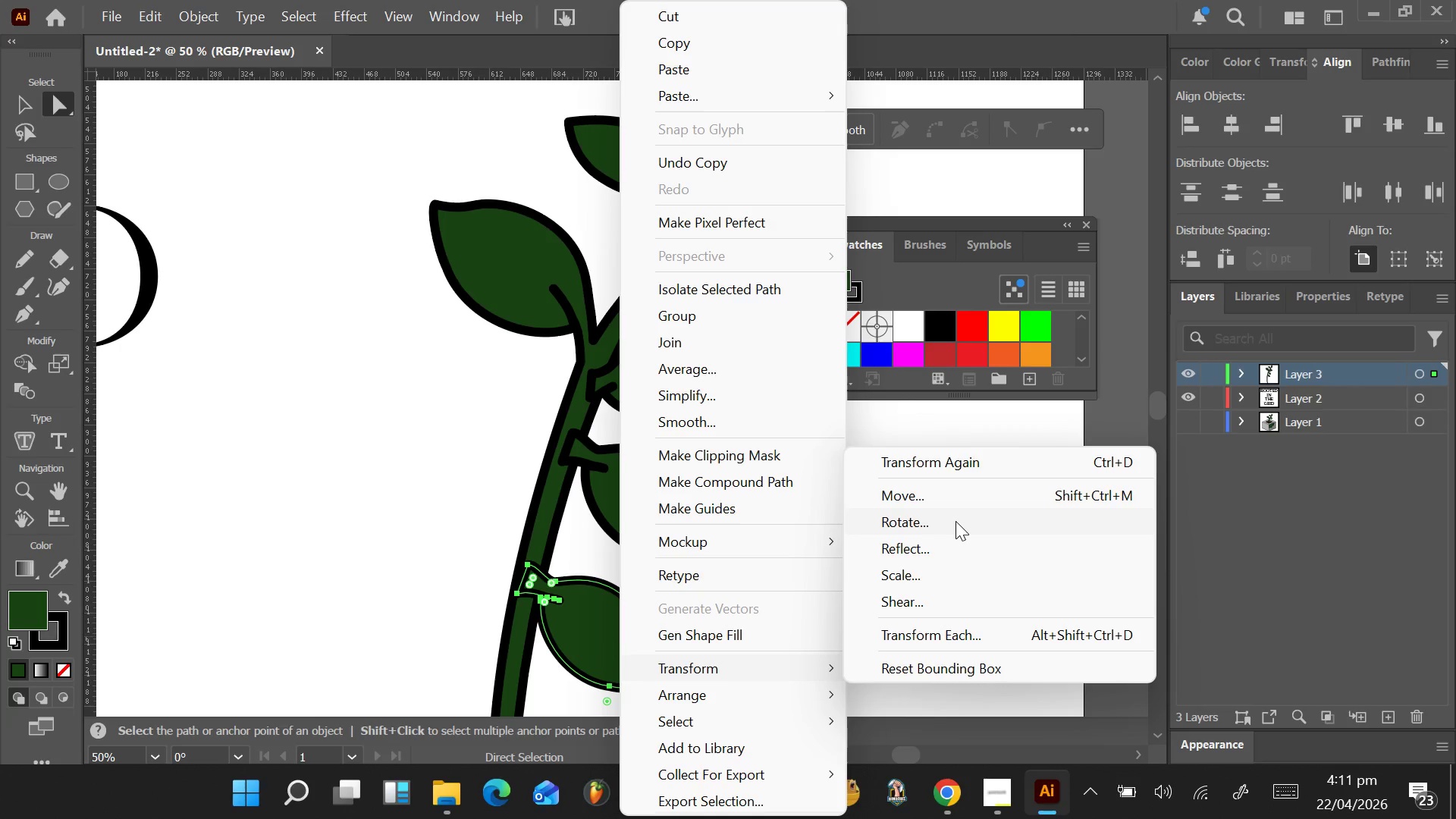 
left_click([927, 552])
 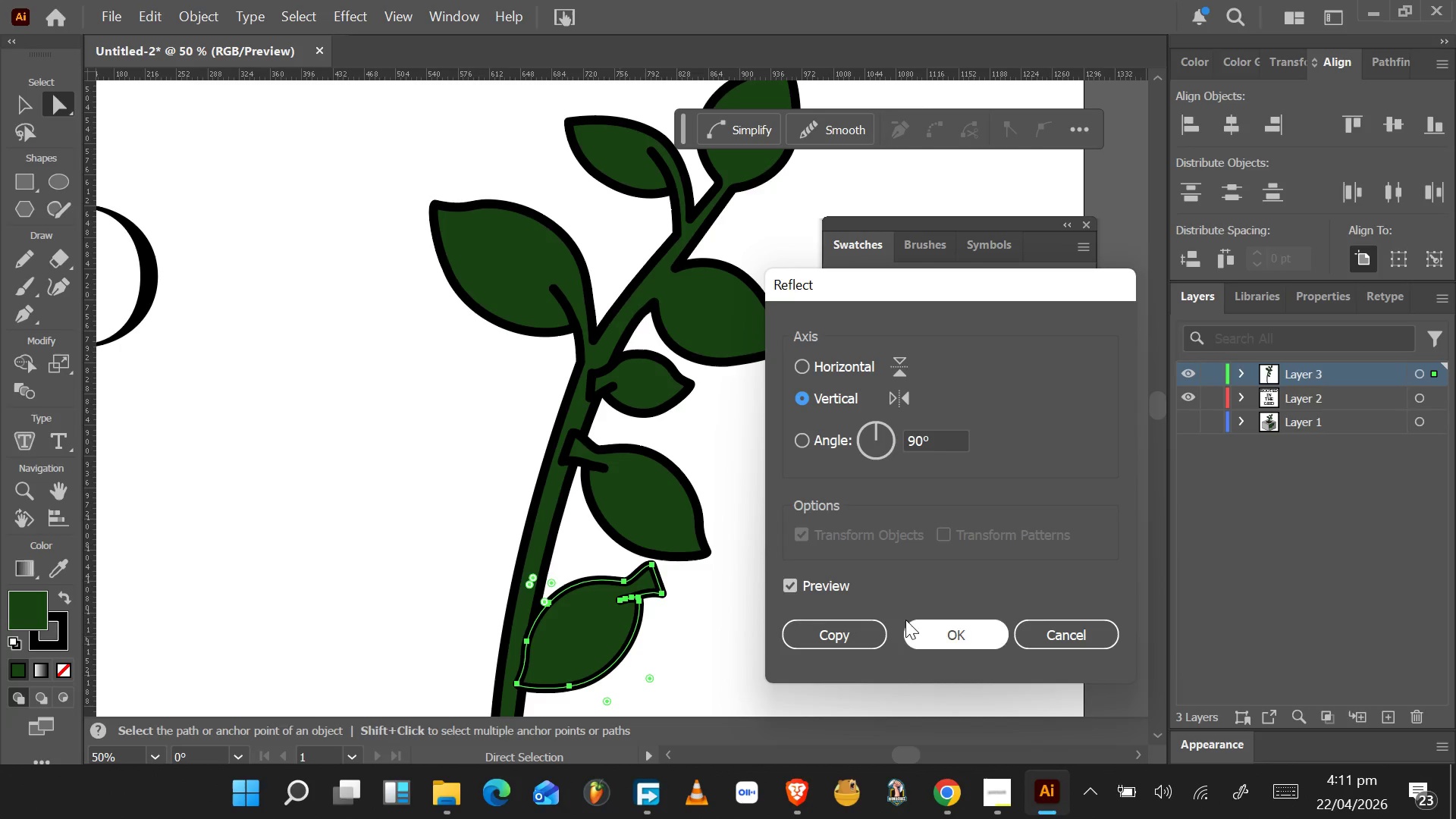 
left_click([921, 634])
 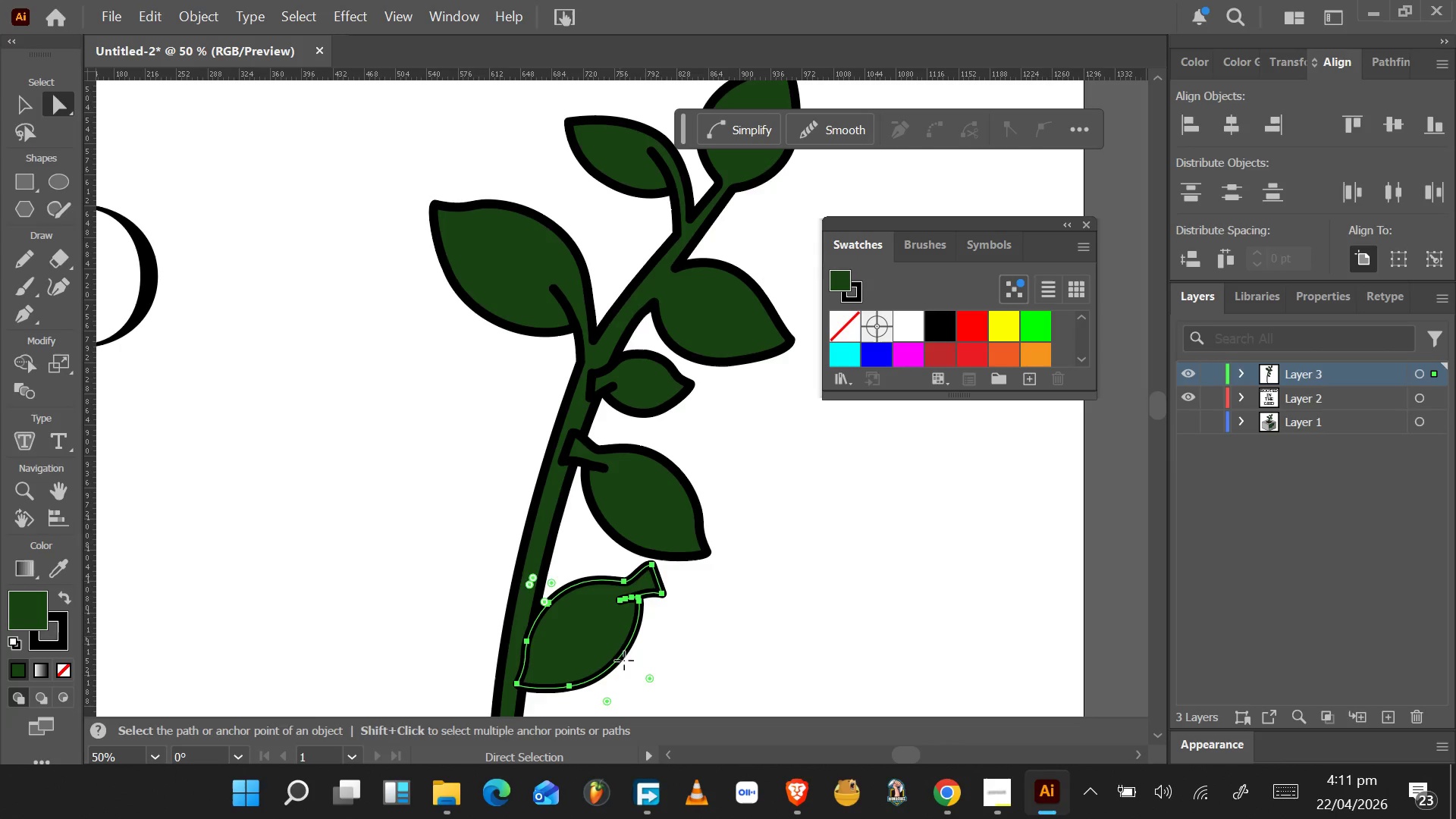 
left_click_drag(start_coordinate=[607, 654], to_coordinate=[474, 682])
 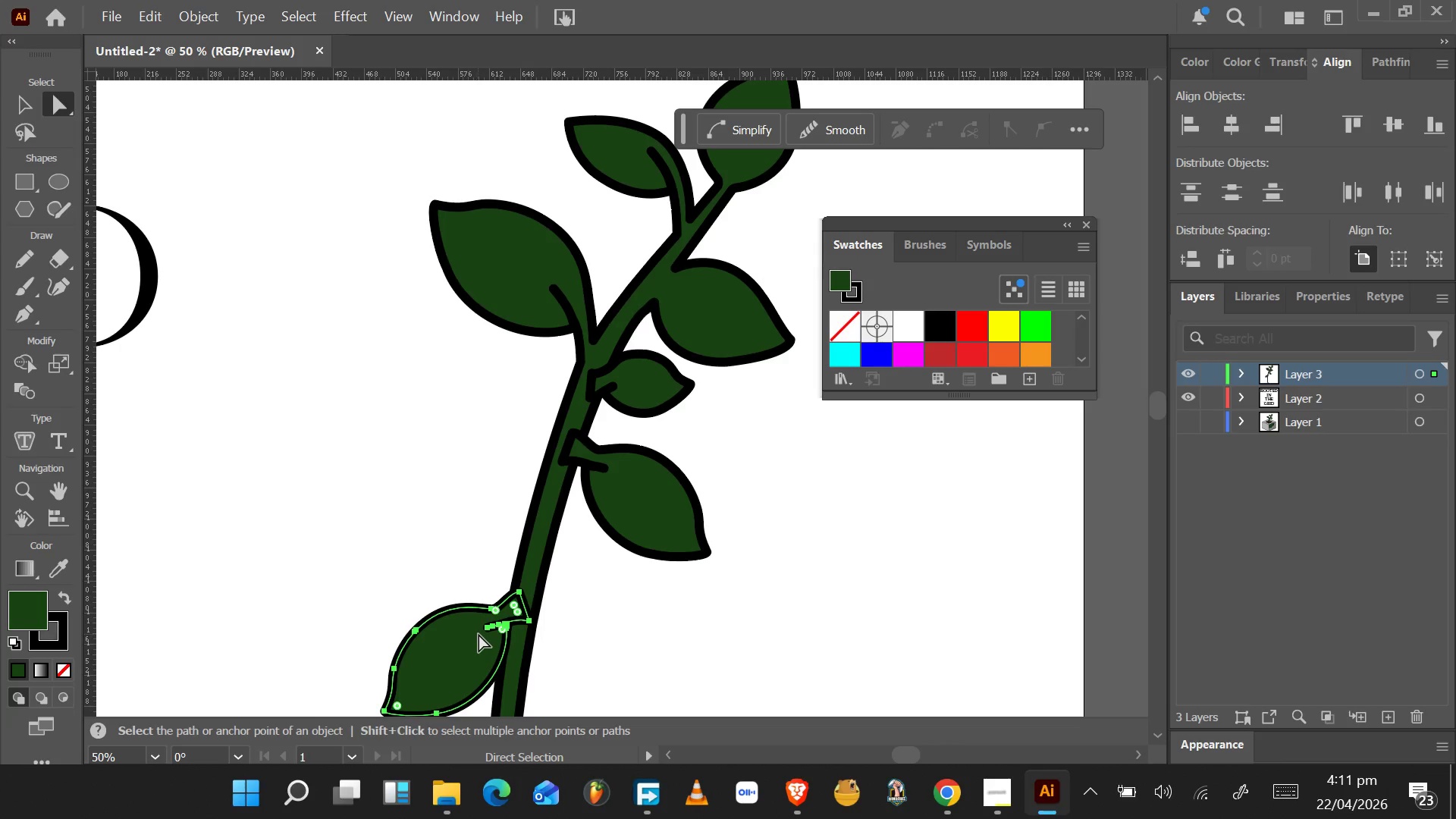 
key(V)
 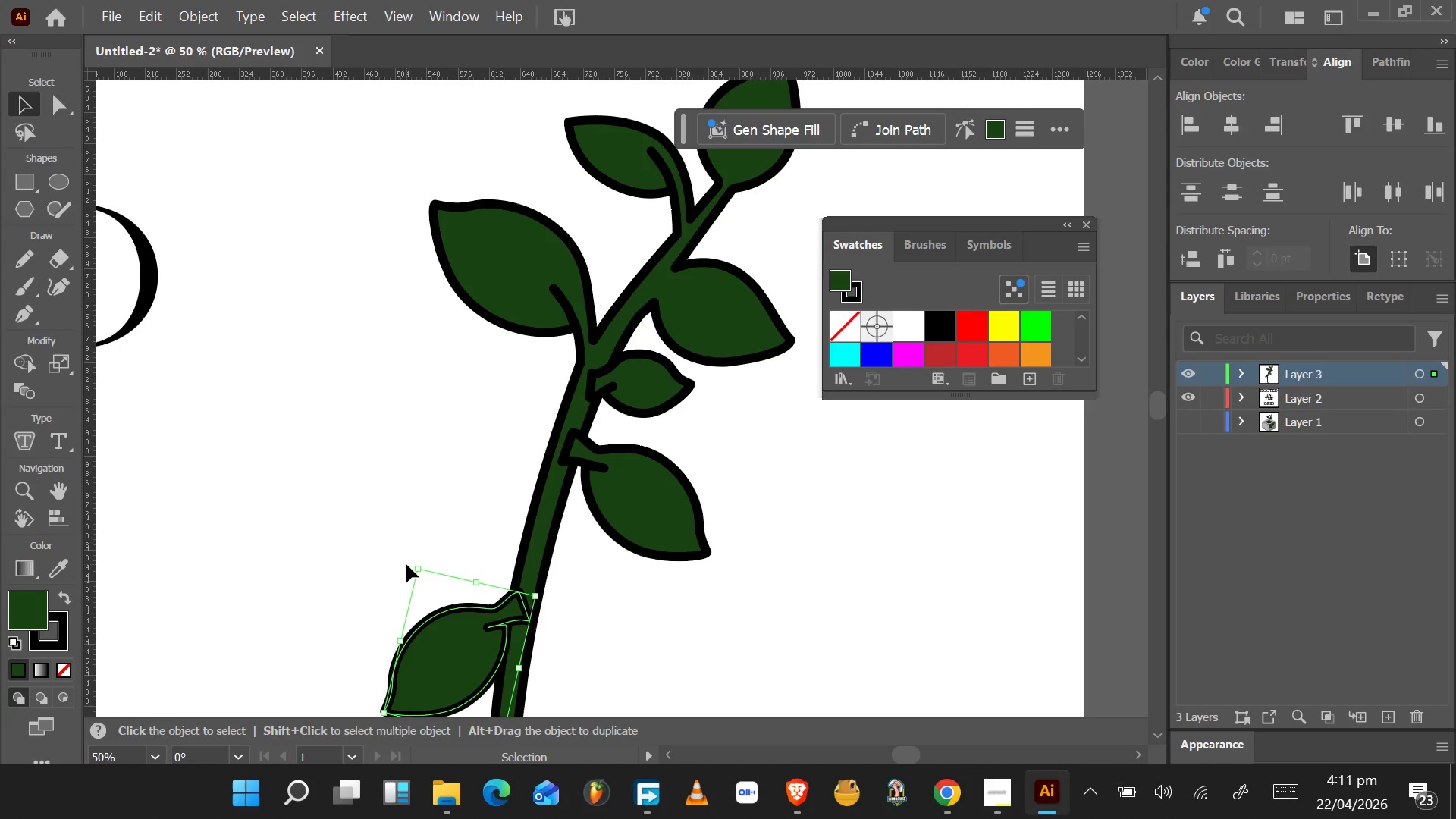 
wait(5.24)
 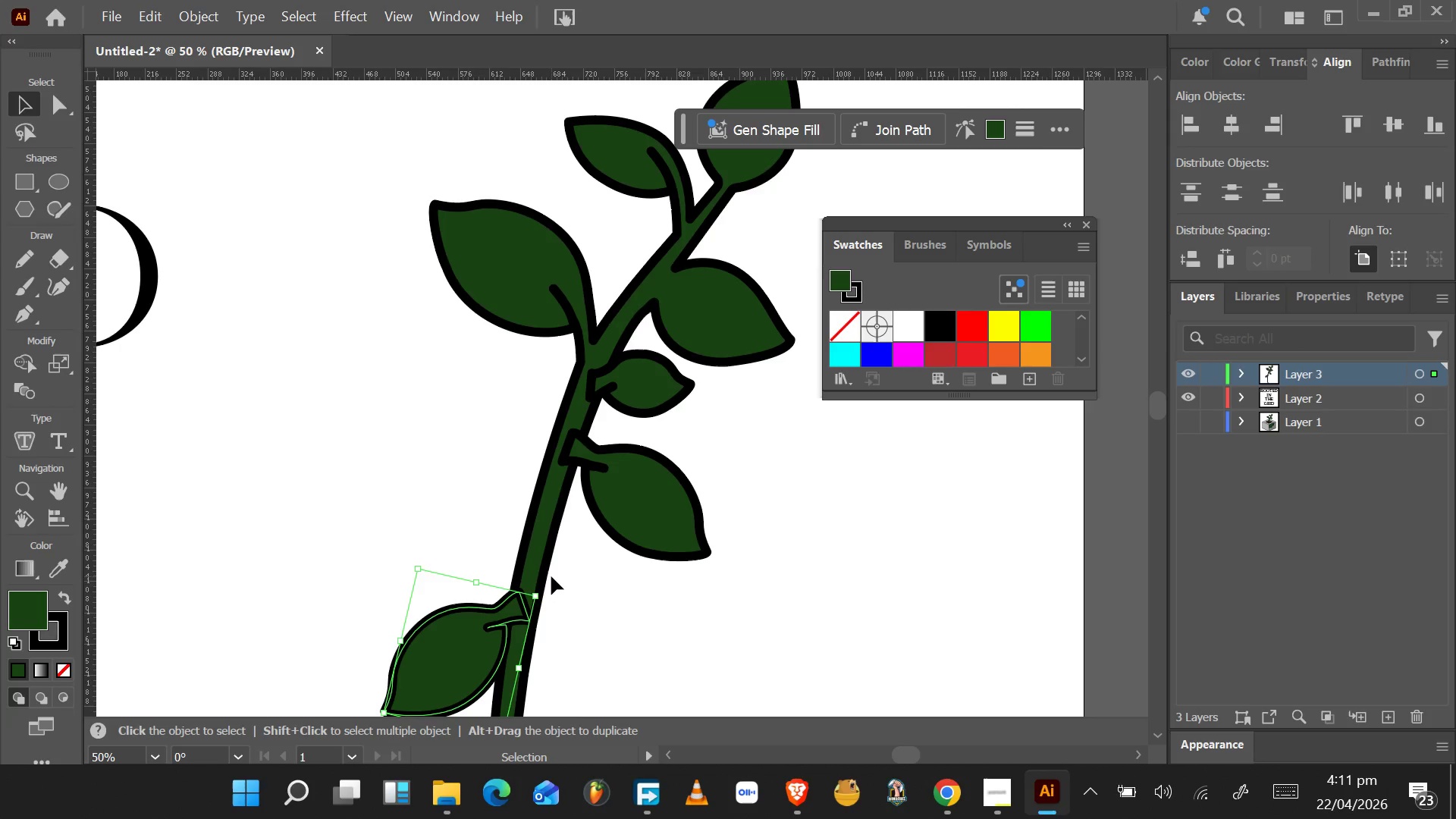 
left_click_drag(start_coordinate=[410, 563], to_coordinate=[617, 494])
 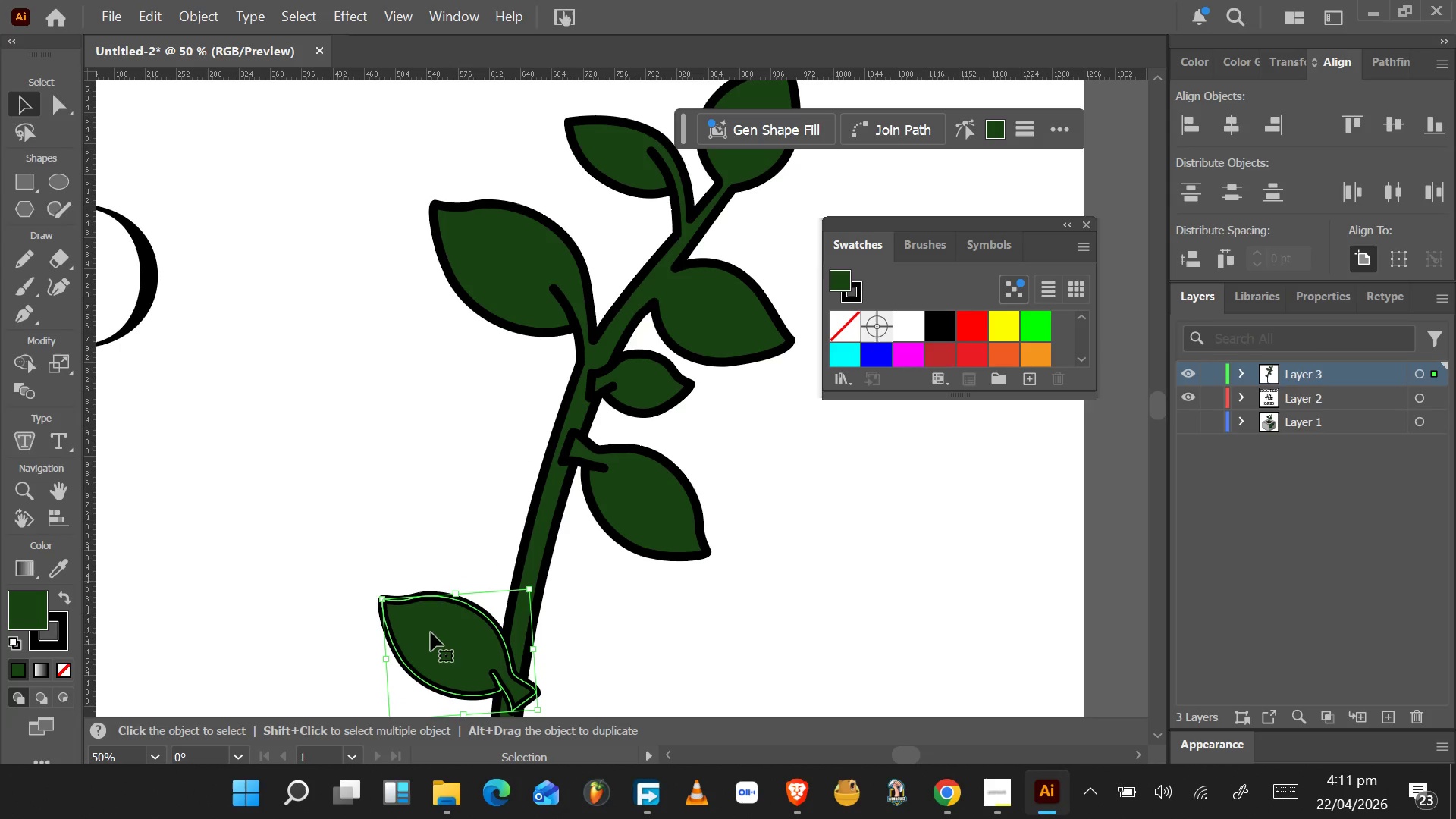 
left_click_drag(start_coordinate=[431, 632], to_coordinate=[421, 566])
 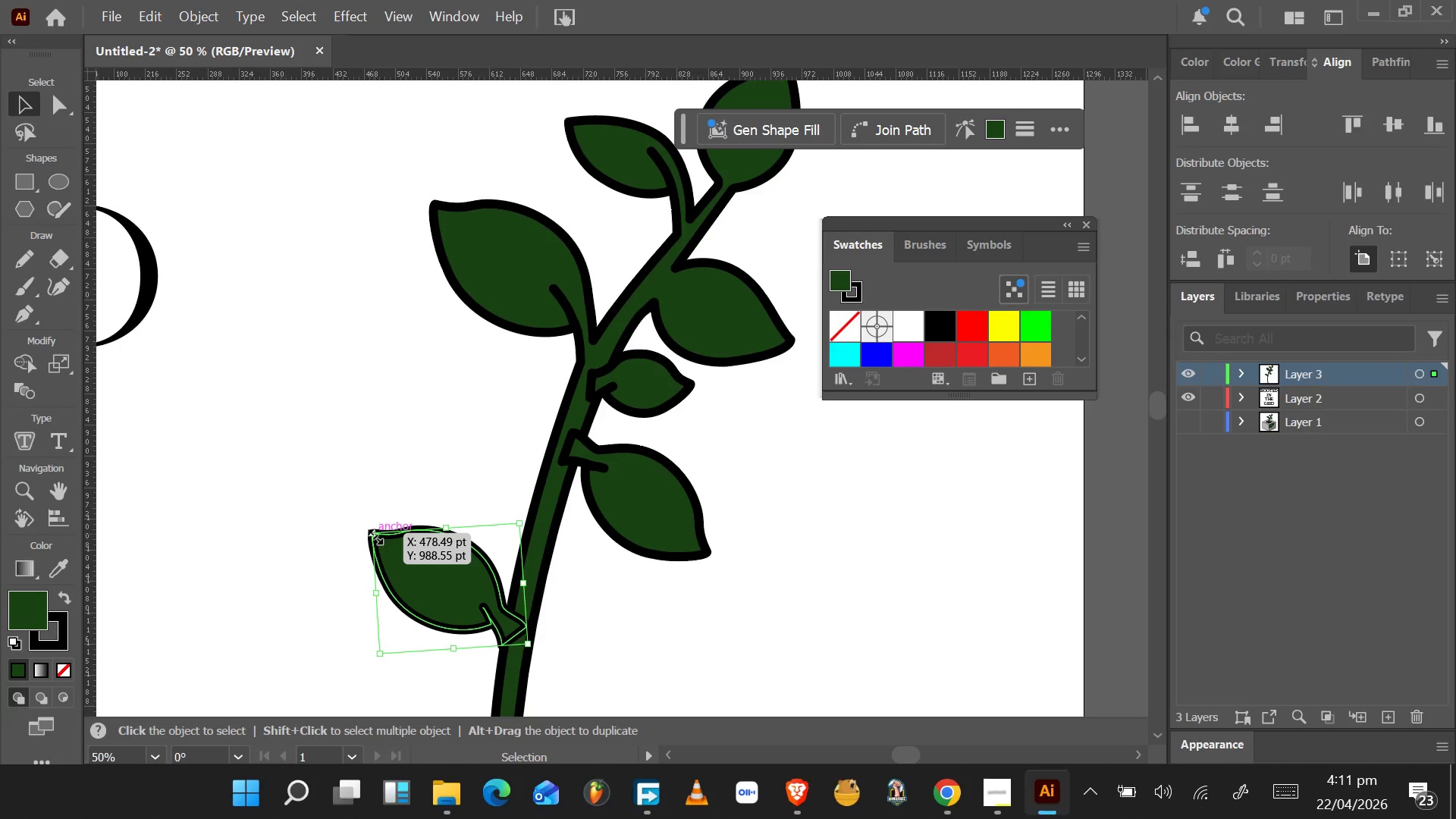 
hold_key(key=AltLeft, duration=5.11)
 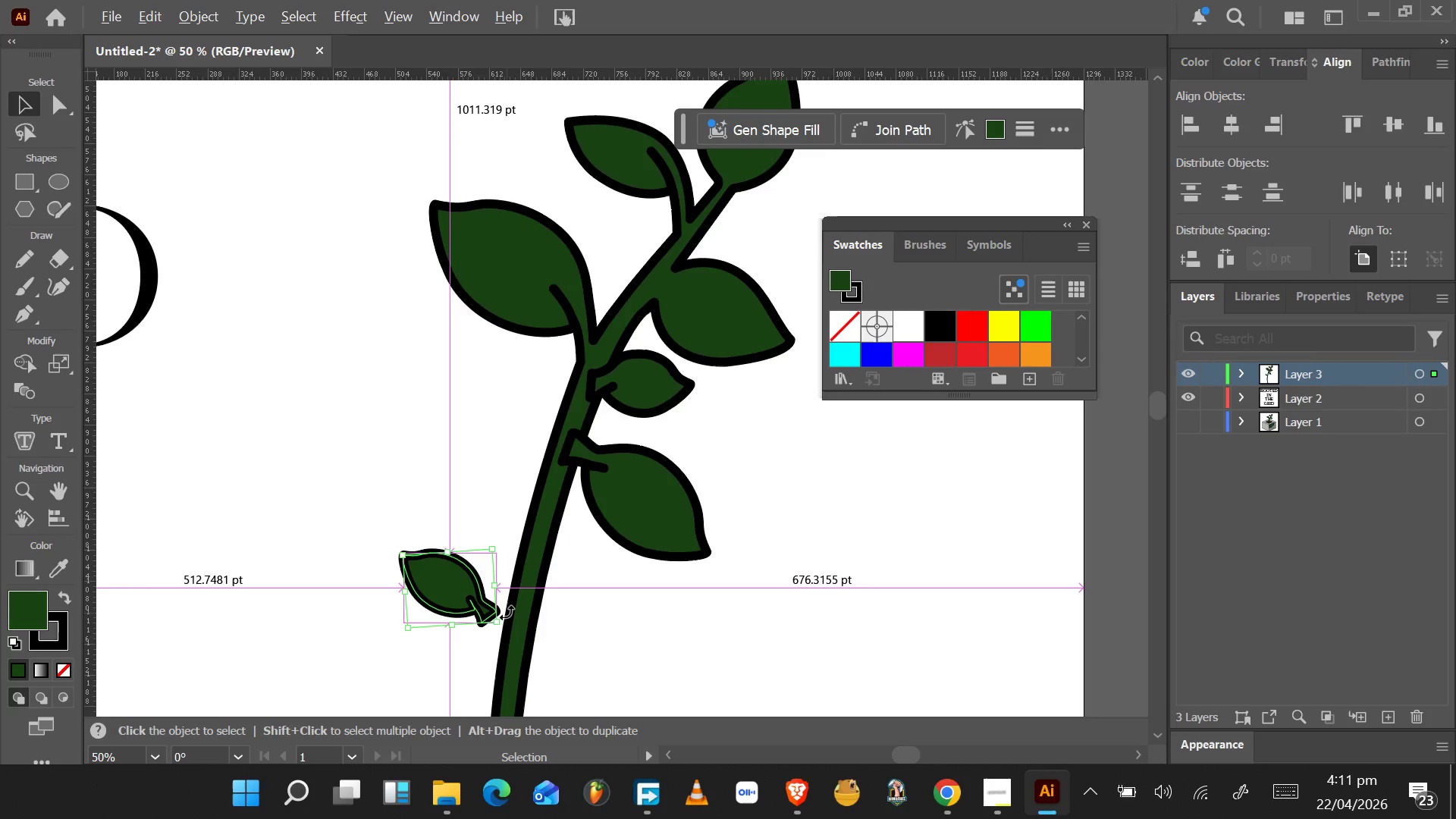 
hold_key(key=ShiftLeft, duration=1.55)
 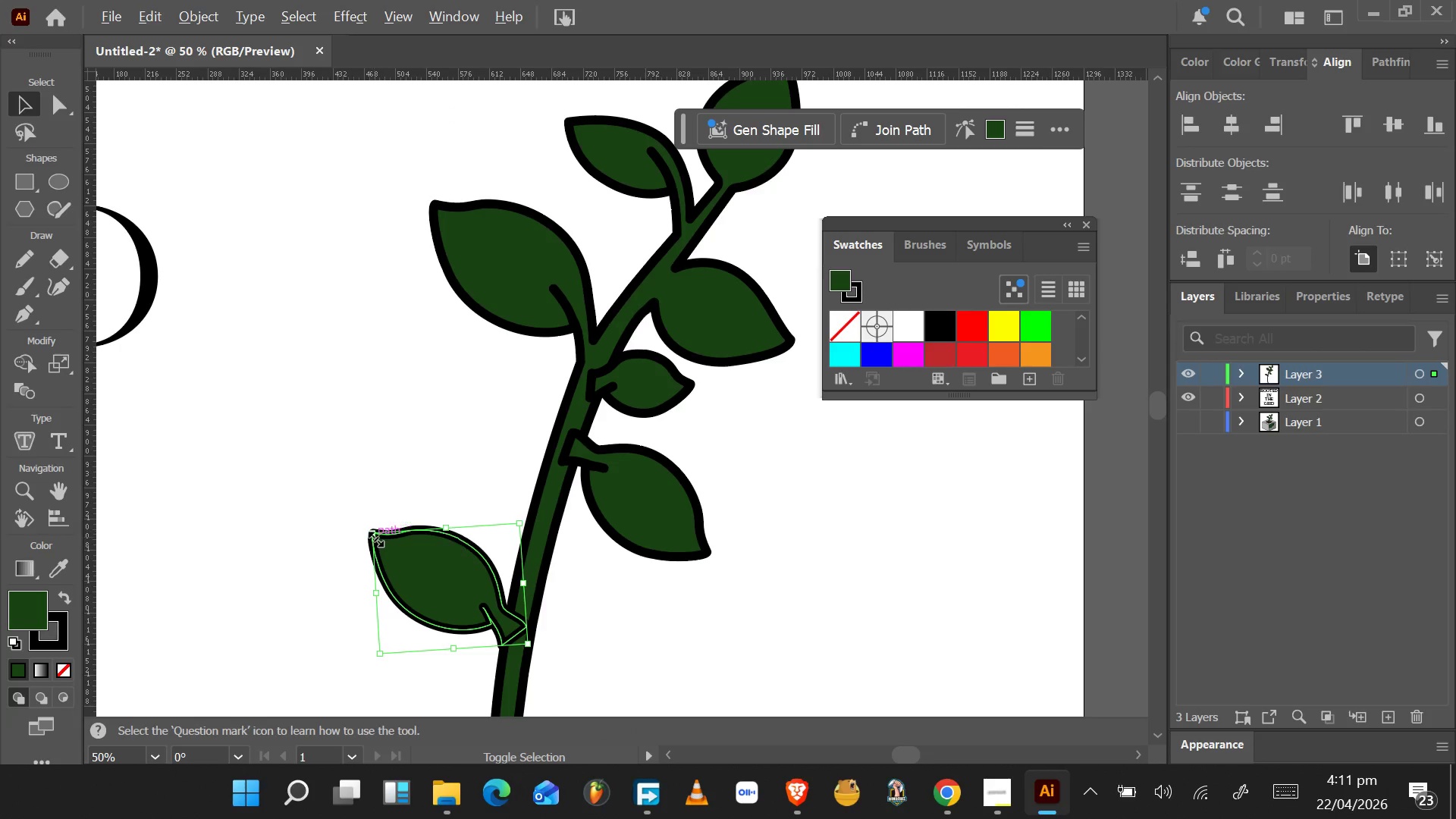 
hold_key(key=ShiftLeft, duration=1.53)
left_click_drag(start_coordinate=[370, 536], to_coordinate=[378, 557])
 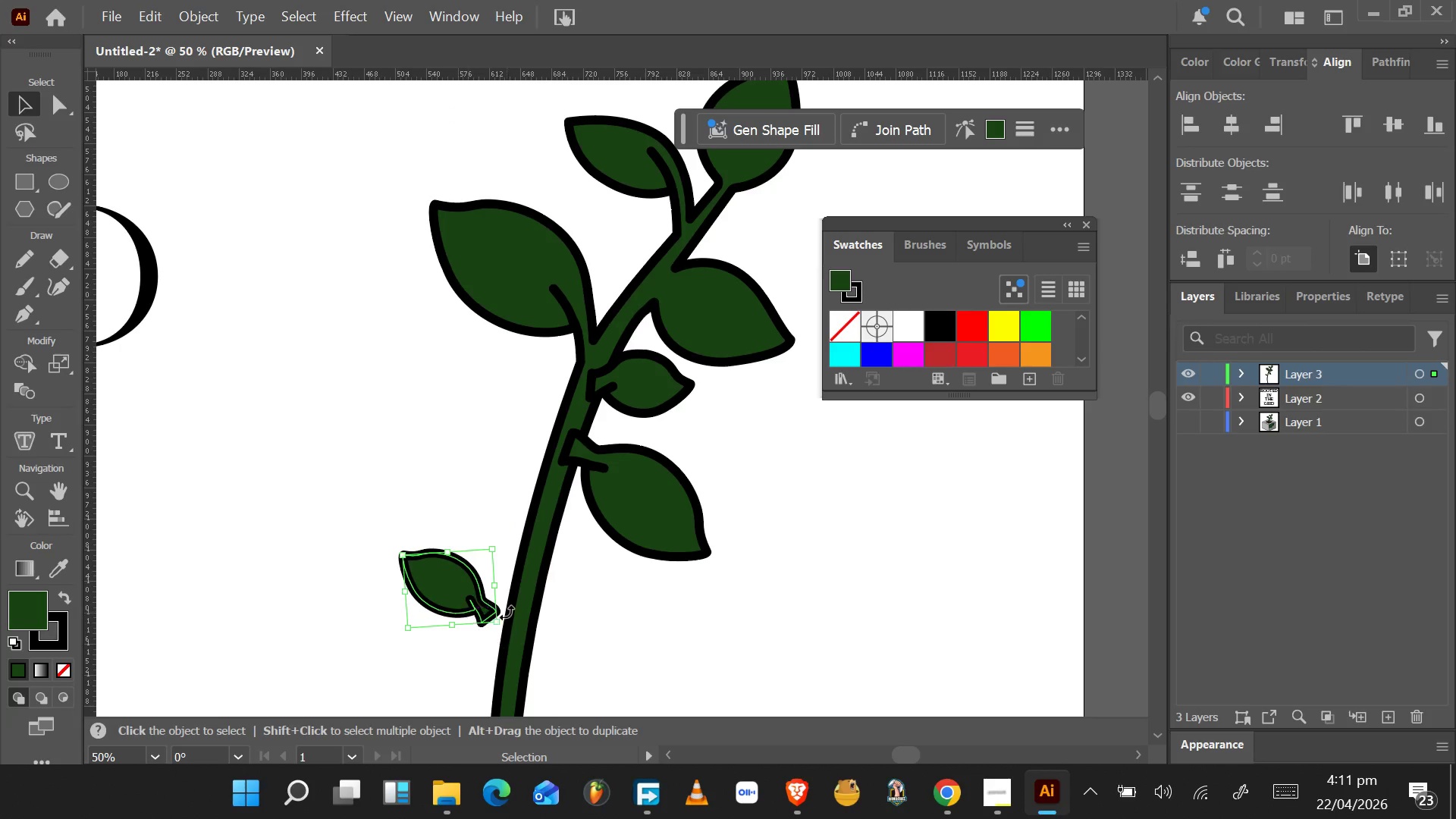 
hold_key(key=ShiftLeft, duration=1.39)
 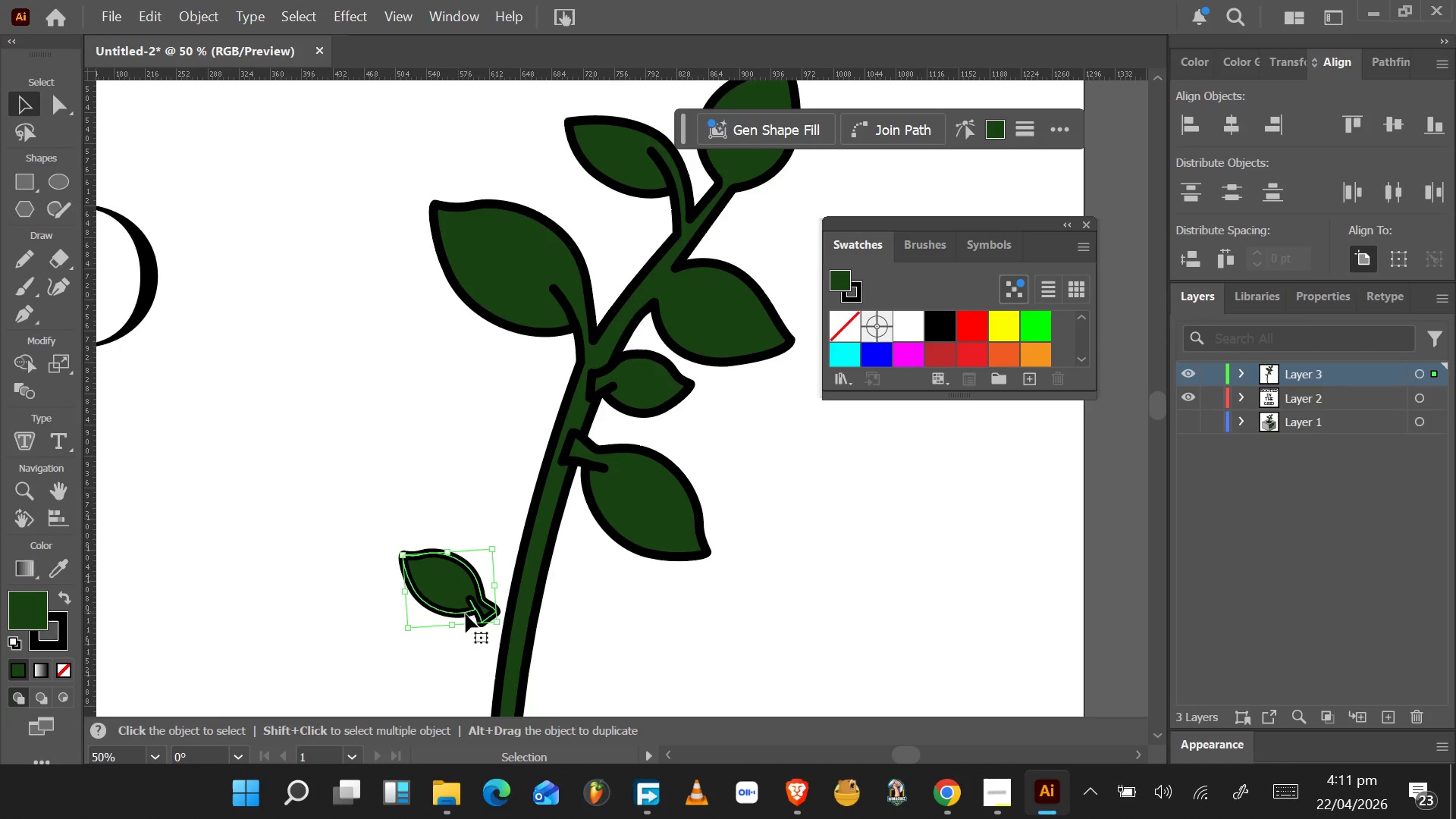 
hold_key(key=AltLeft, duration=0.48)
scroll: coordinate [507, 612], scroll_direction: up, amount: 3.0
 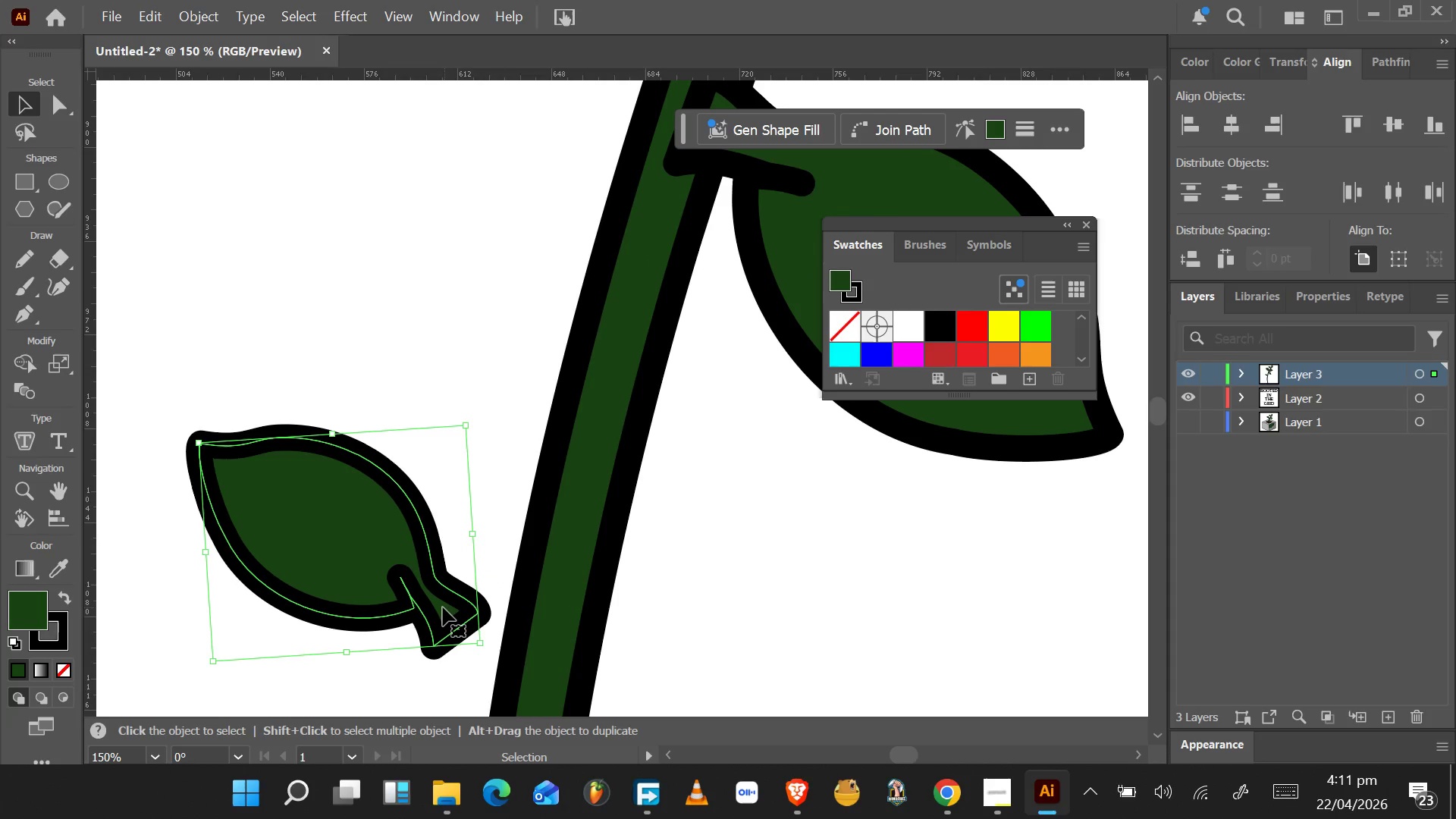 
left_click_drag(start_coordinate=[443, 607], to_coordinate=[528, 639])
 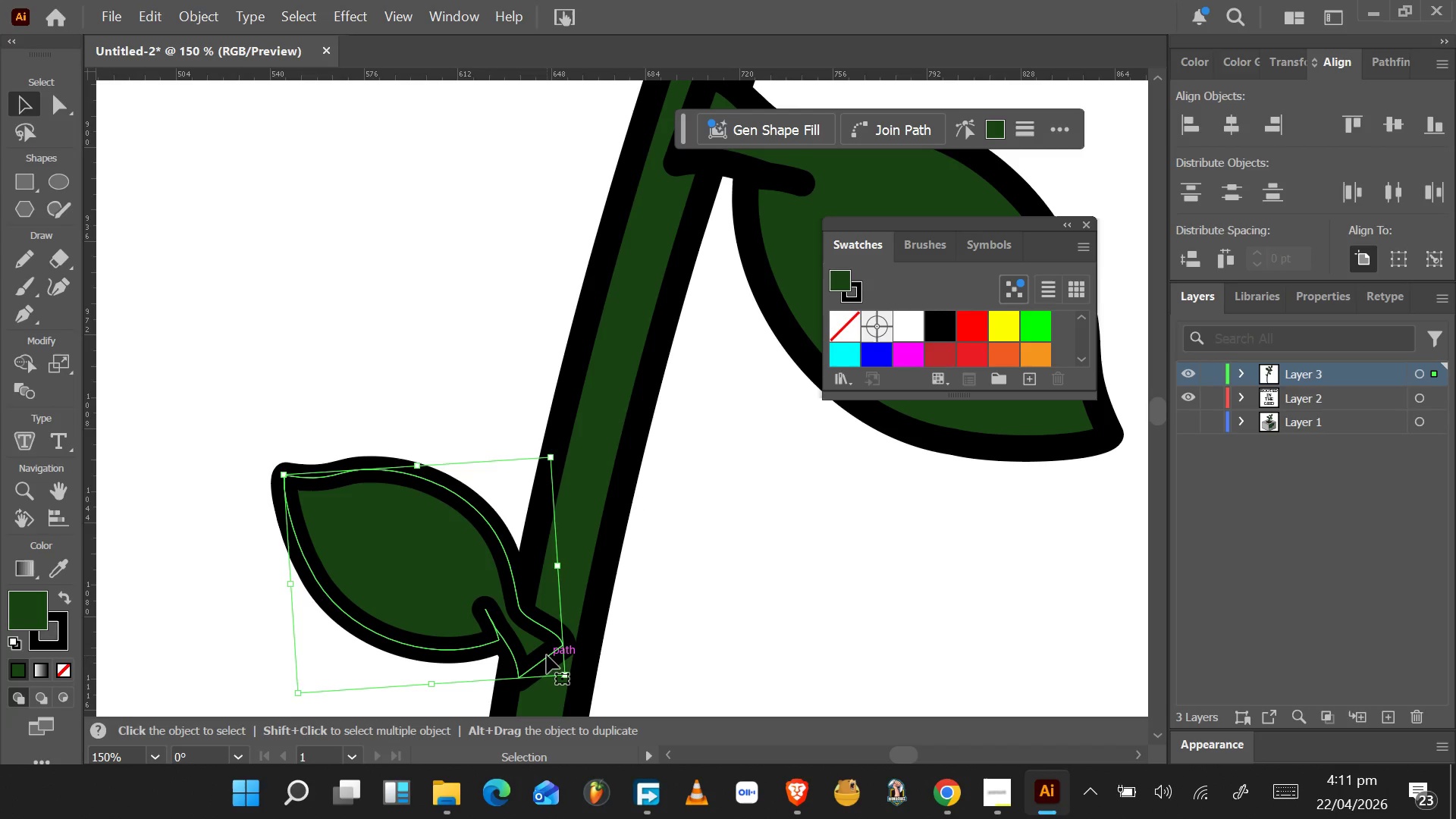 
key(A)
 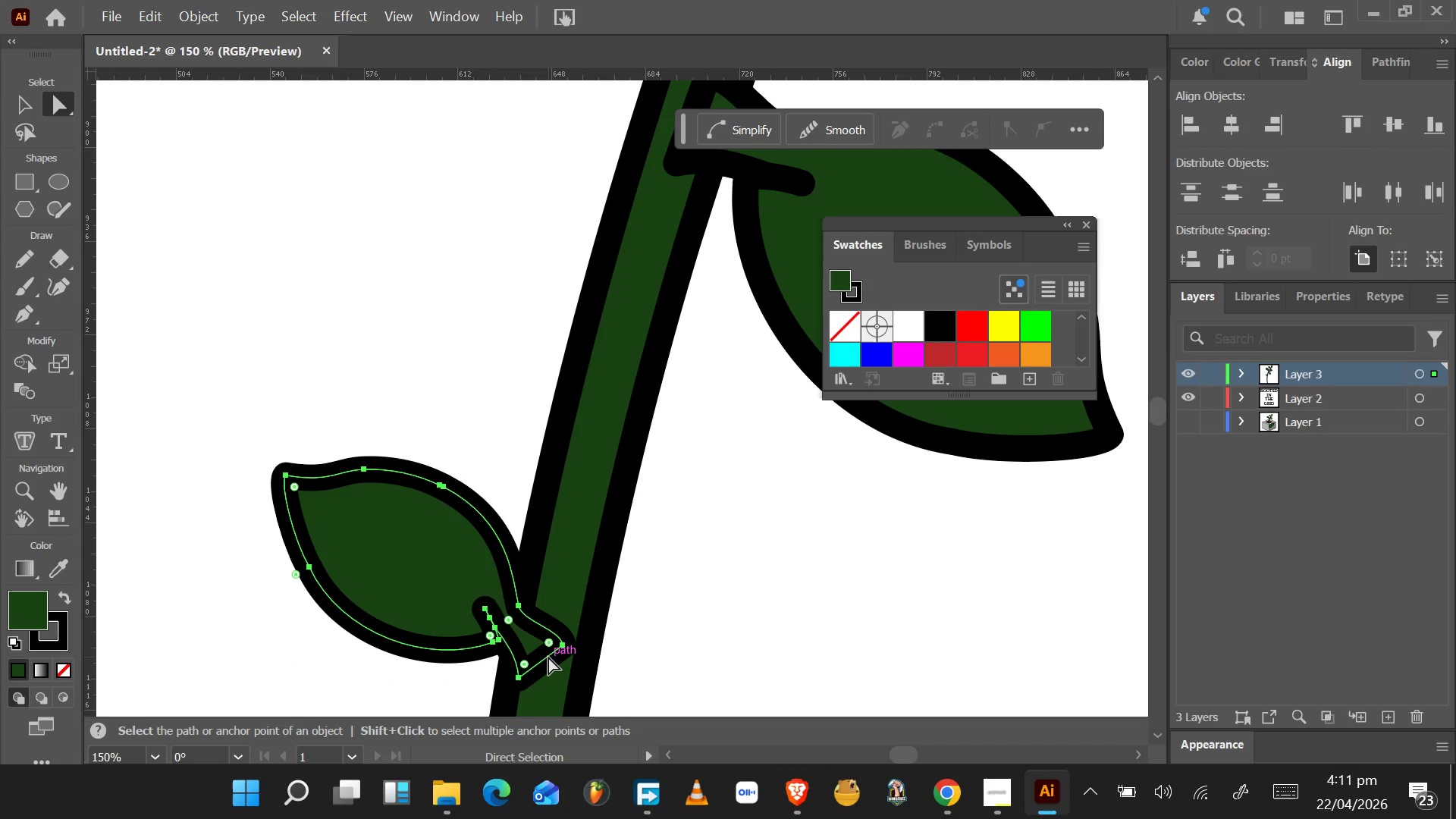 
hold_key(key=AltLeft, duration=0.47)
scroll: coordinate [548, 653], scroll_direction: down, amount: 1.0
 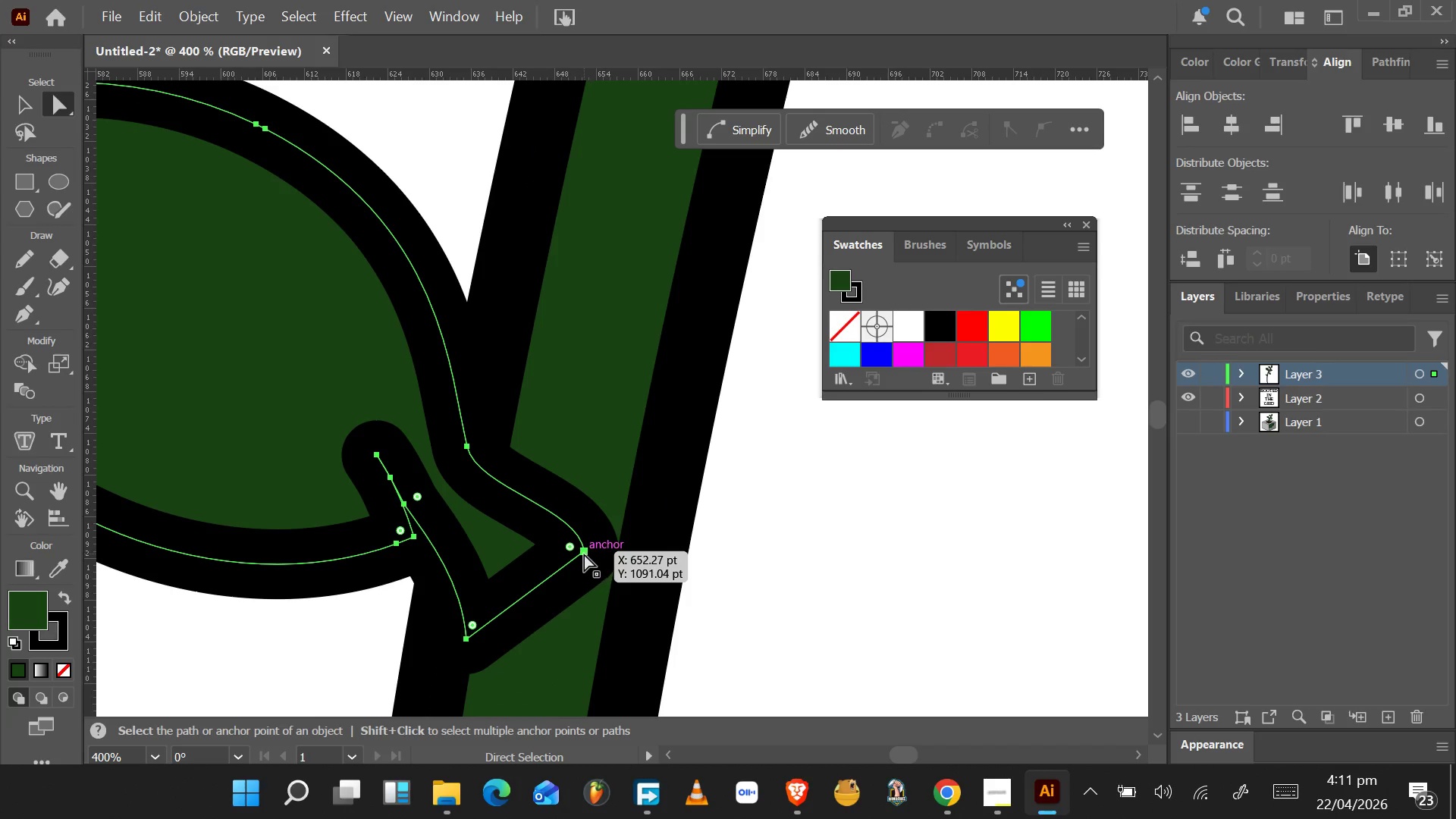 
left_click_drag(start_coordinate=[525, 548], to_coordinate=[494, 535])
 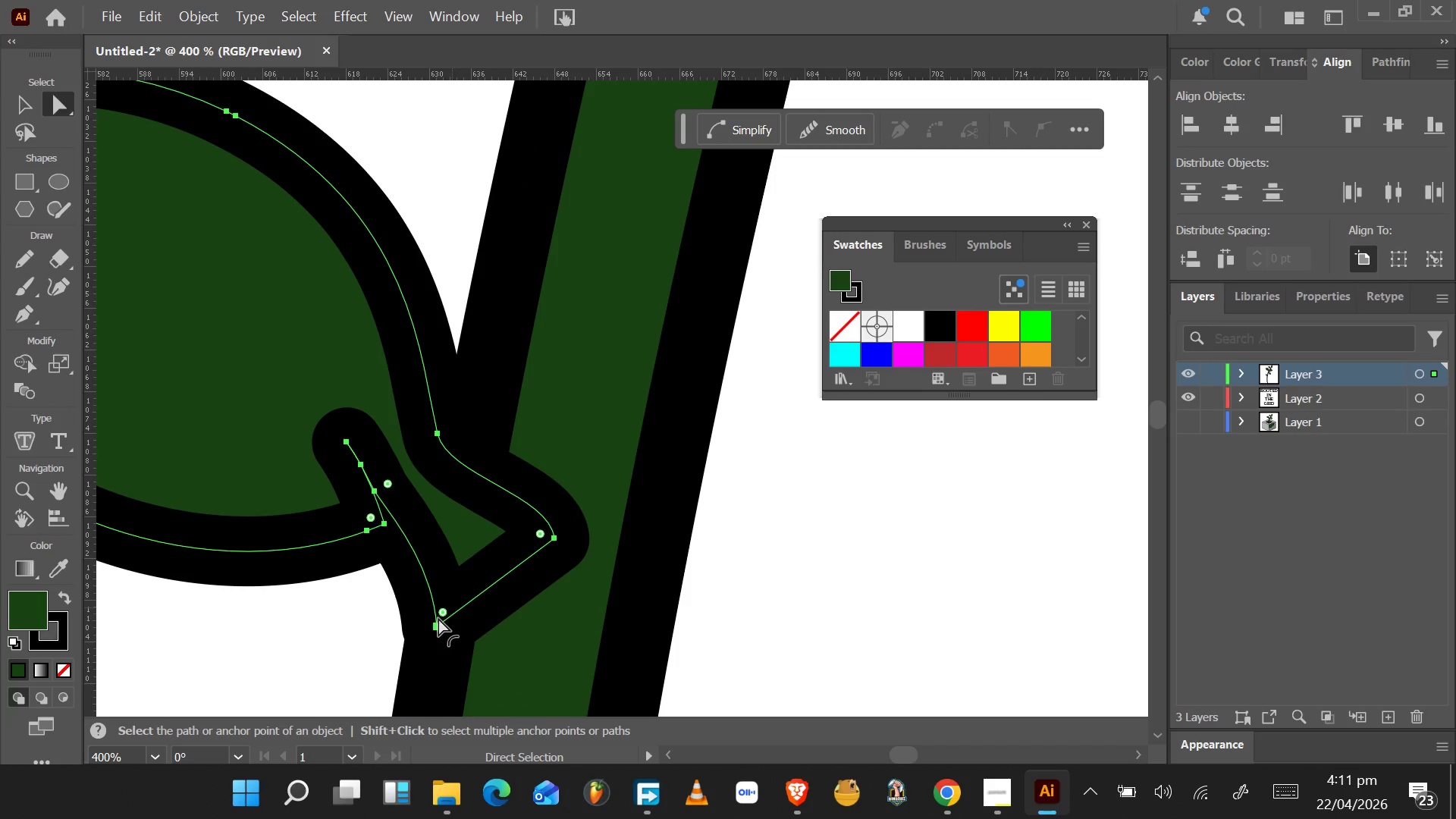 
left_click([435, 625])
 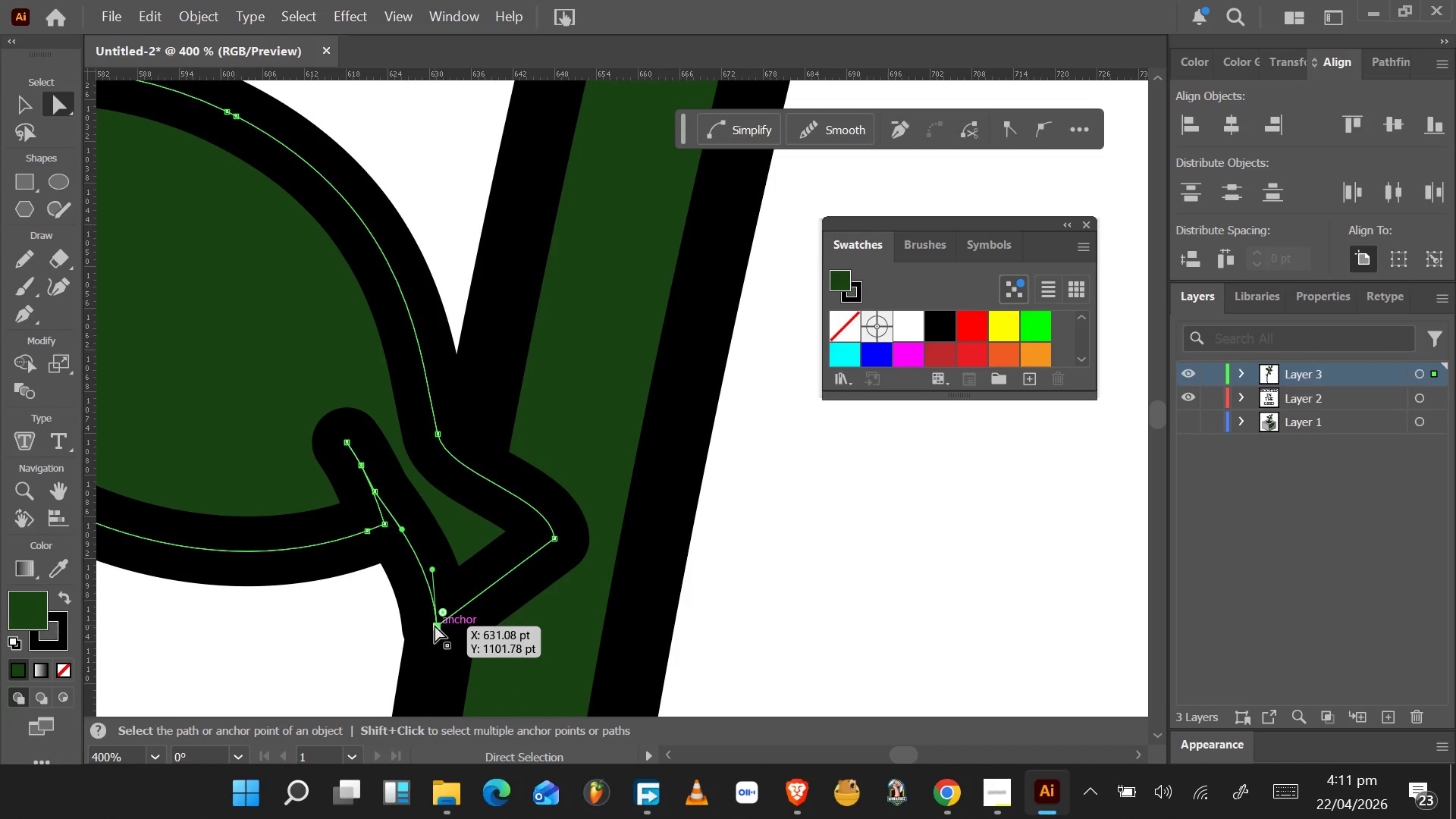 
left_click_drag(start_coordinate=[435, 625], to_coordinate=[487, 637])
 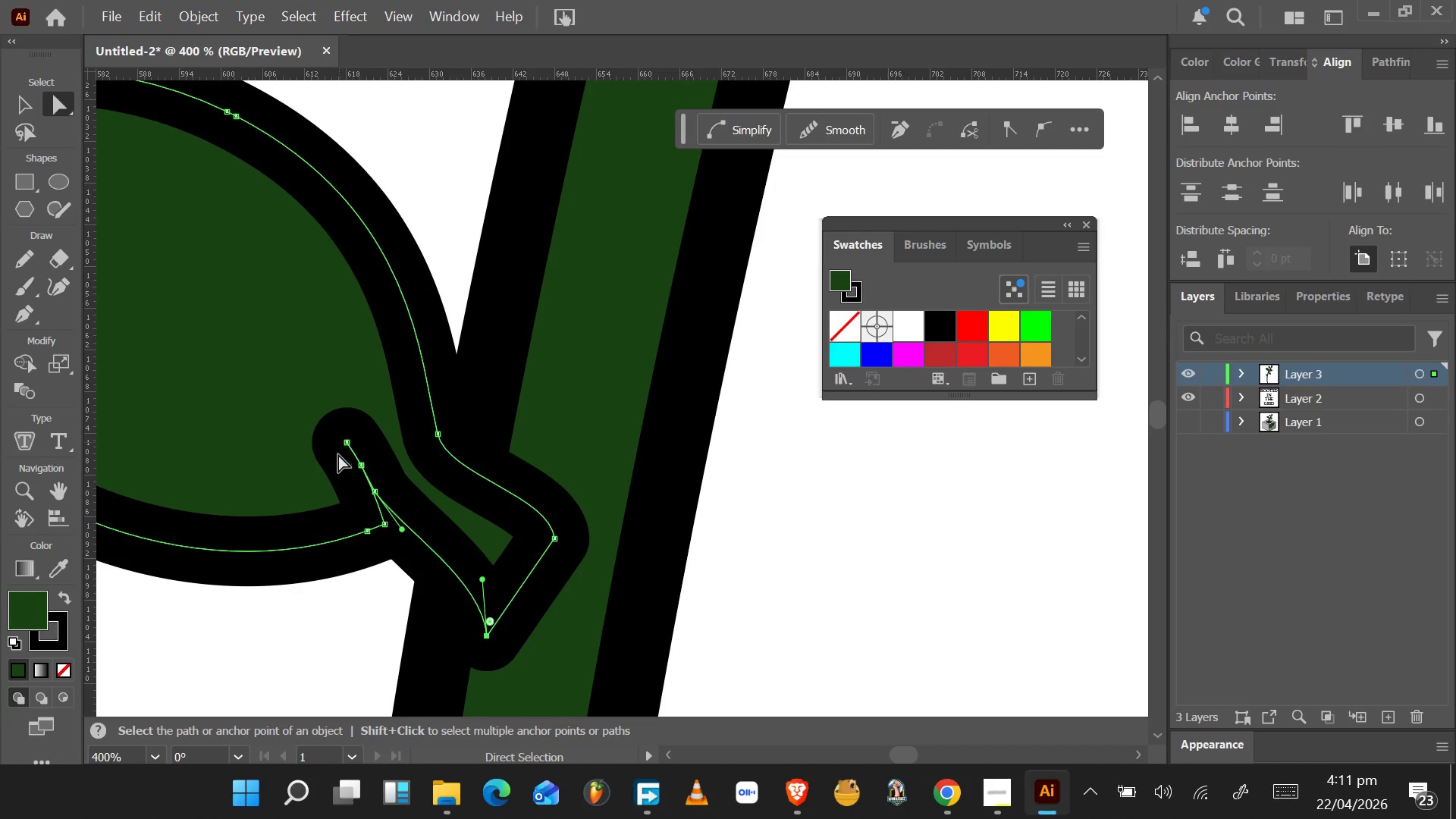 
left_click_drag(start_coordinate=[337, 617], to_coordinate=[390, 424])
 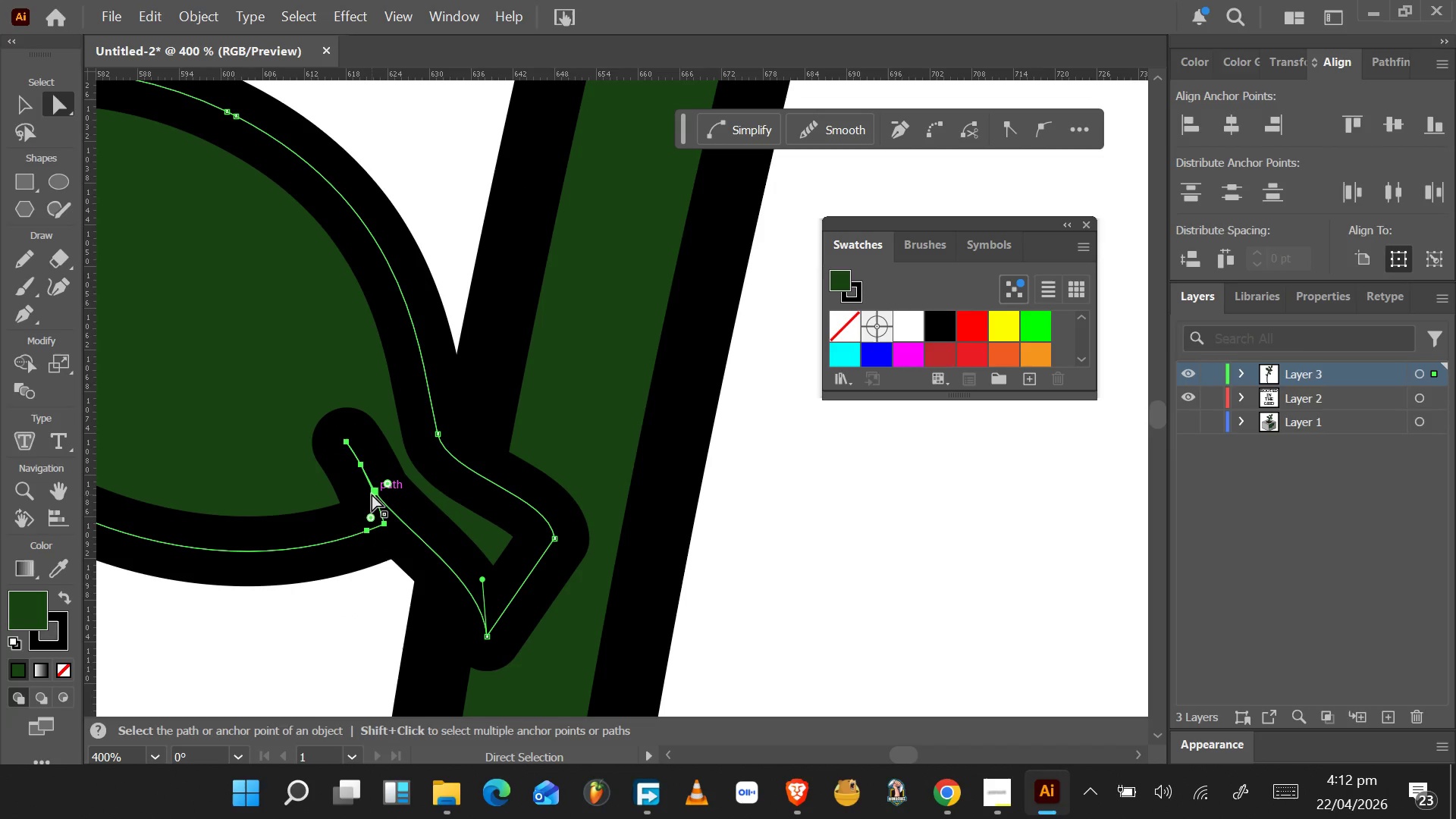 
left_click_drag(start_coordinate=[372, 494], to_coordinate=[350, 525])
 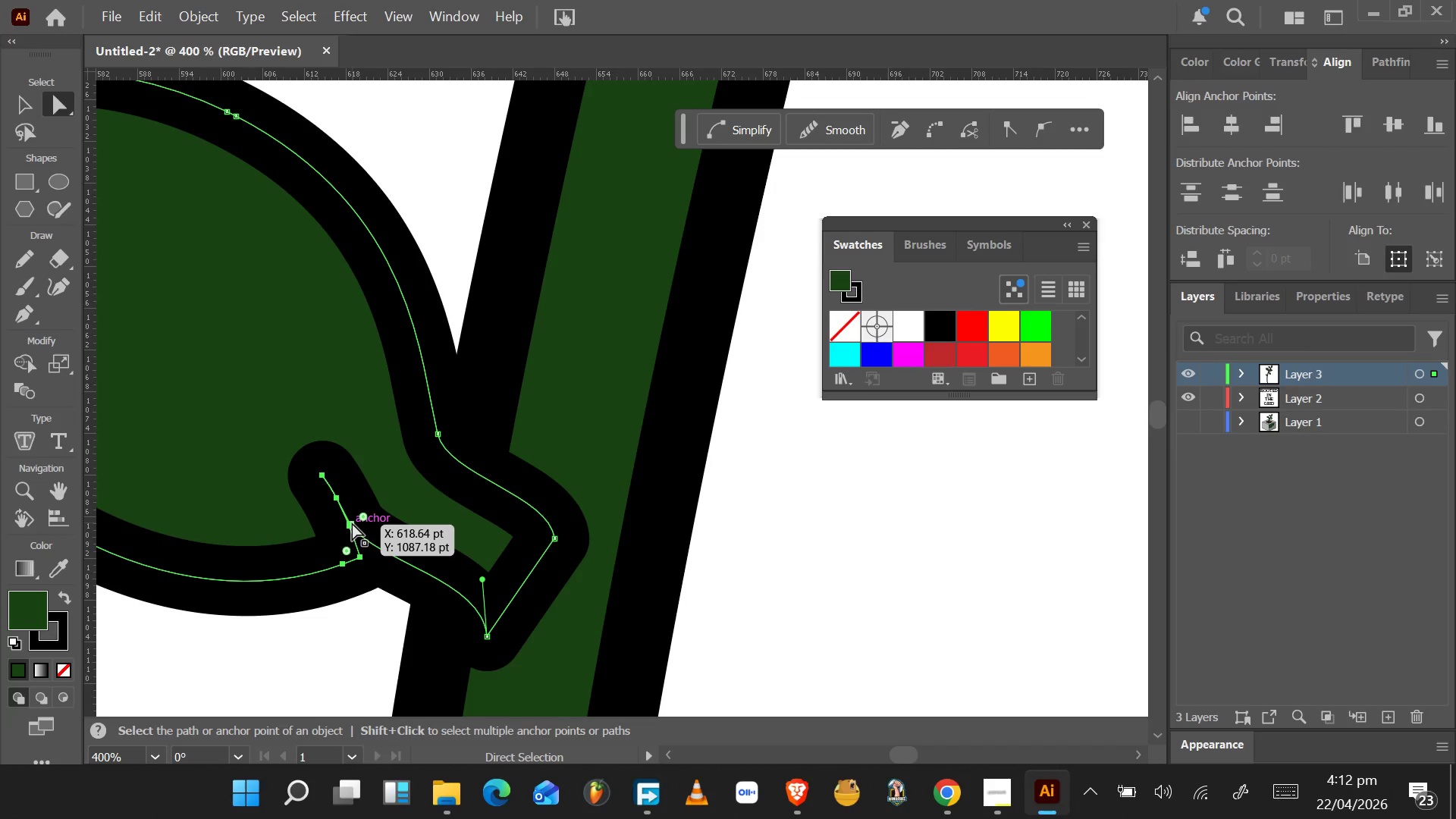 
hold_key(key=AltLeft, duration=0.56)
scroll: coordinate [352, 522], scroll_direction: down, amount: 3.0
 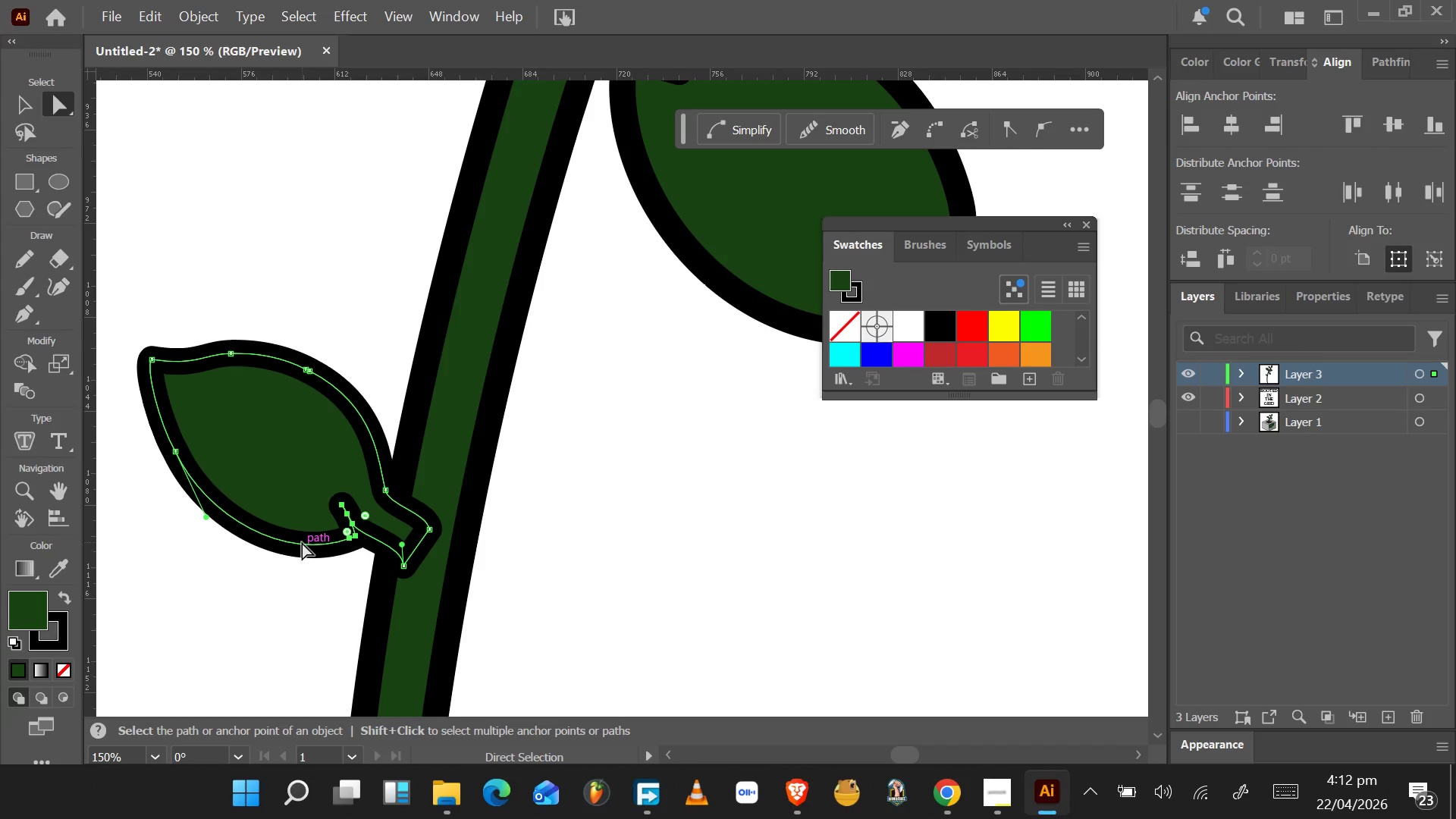 
key(Alt+AltLeft)
 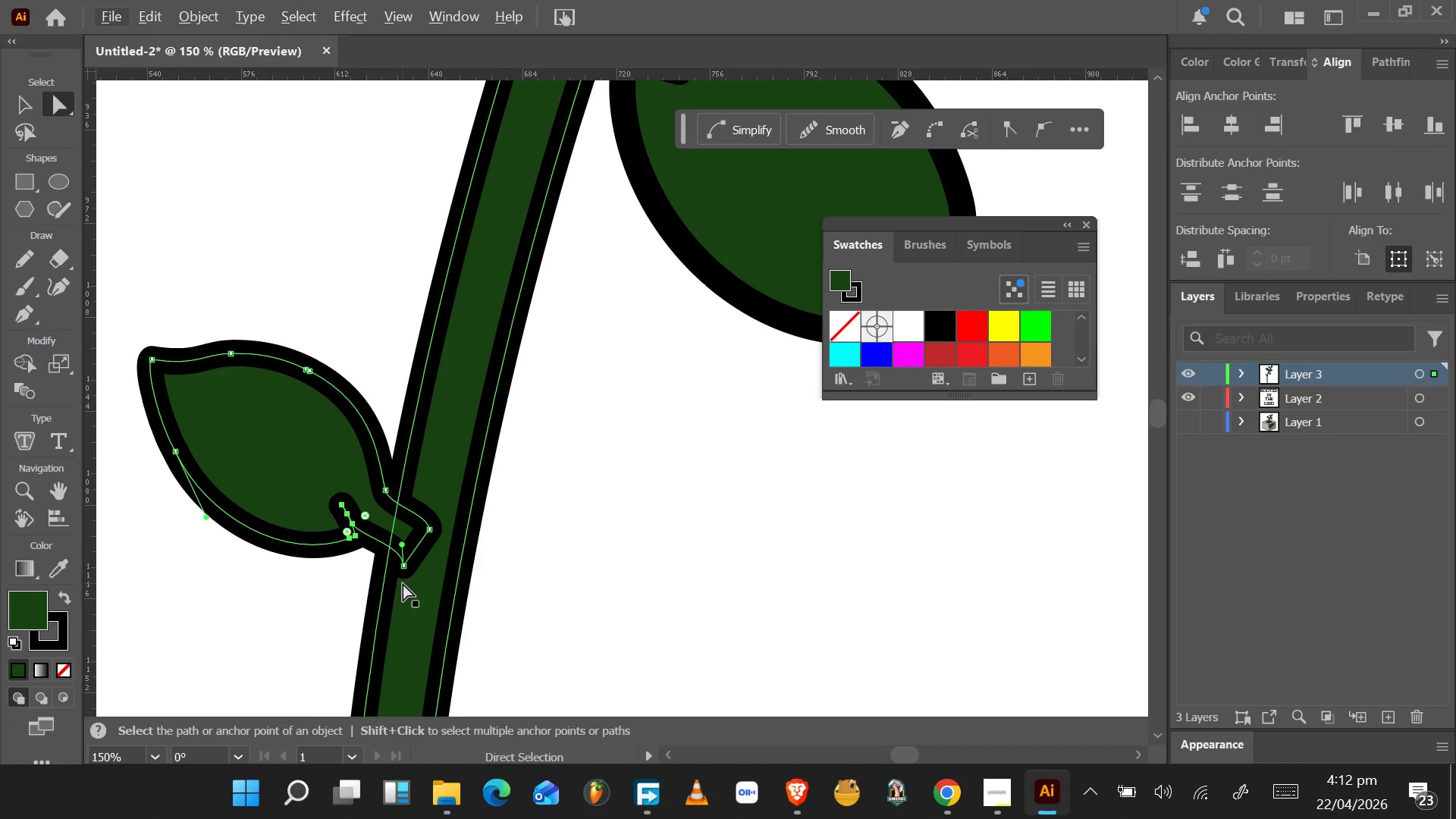 
hold_key(key=AltLeft, duration=0.44)
 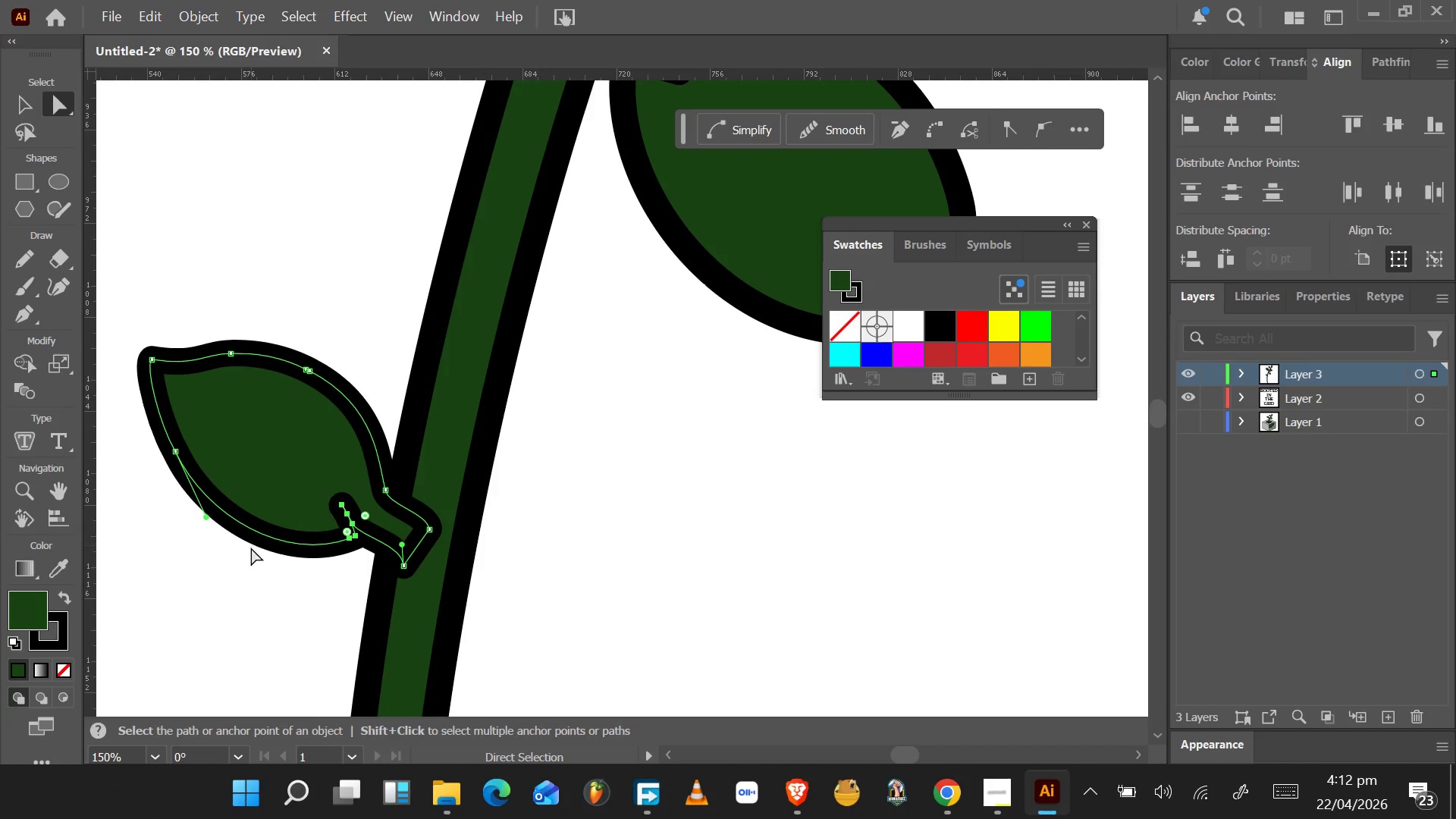 
key(V)
 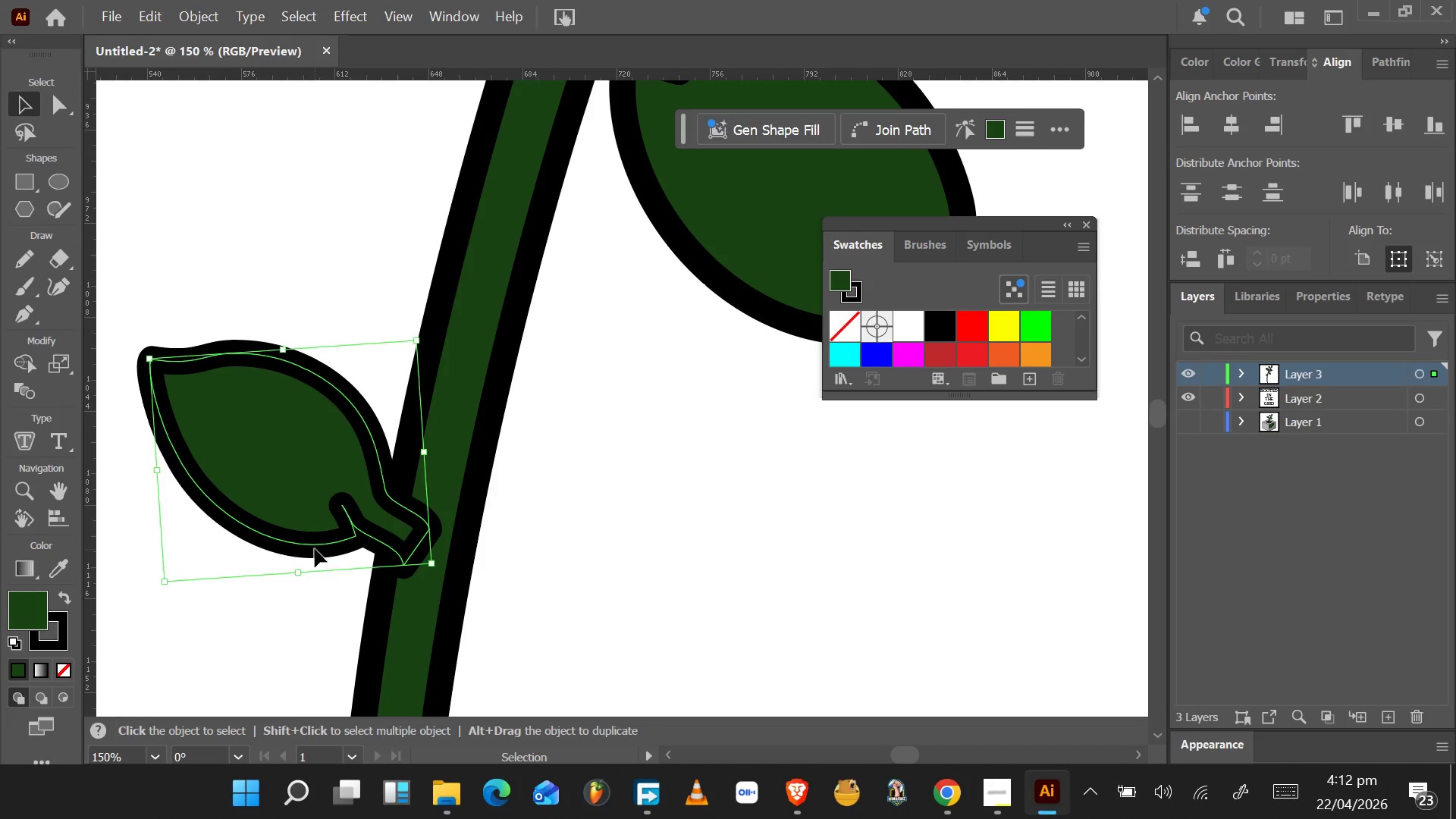 
hold_key(key=AltLeft, duration=0.36)
scroll: coordinate [316, 550], scroll_direction: down, amount: 3.0
 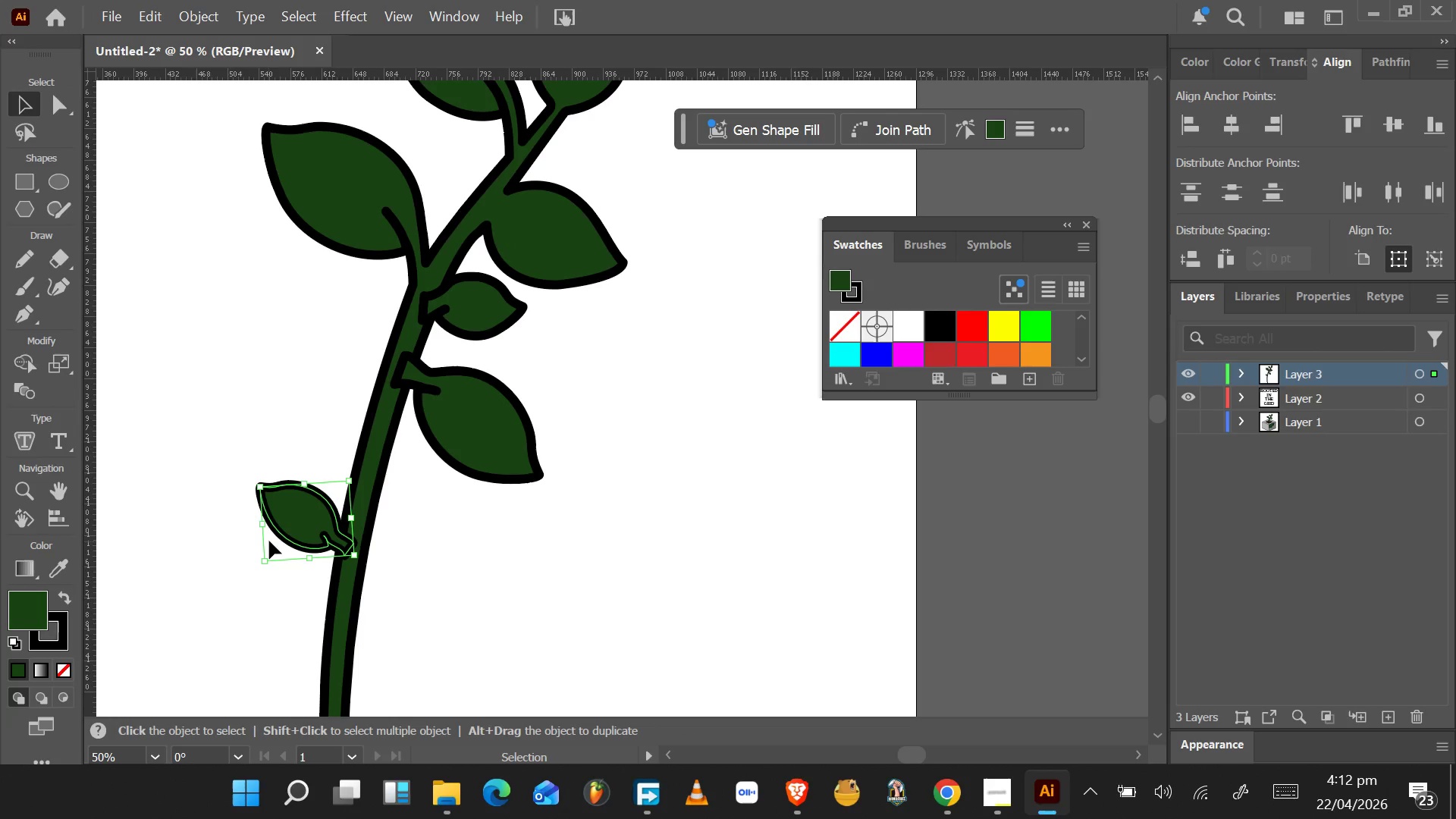 
hold_key(key=AltLeft, duration=0.41)
scroll: coordinate [273, 537], scroll_direction: up, amount: 1.0
 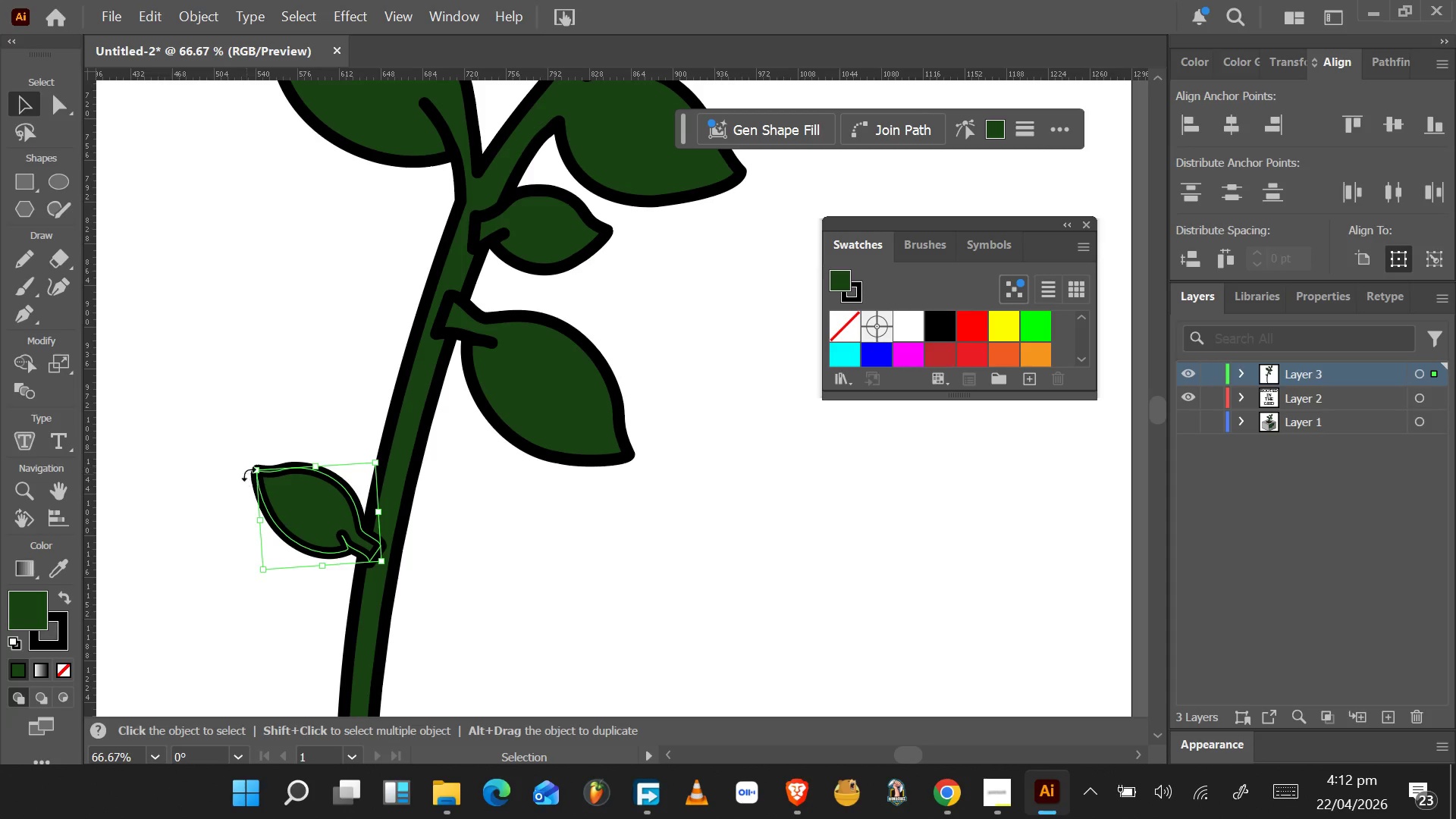 
wait(6.82)
 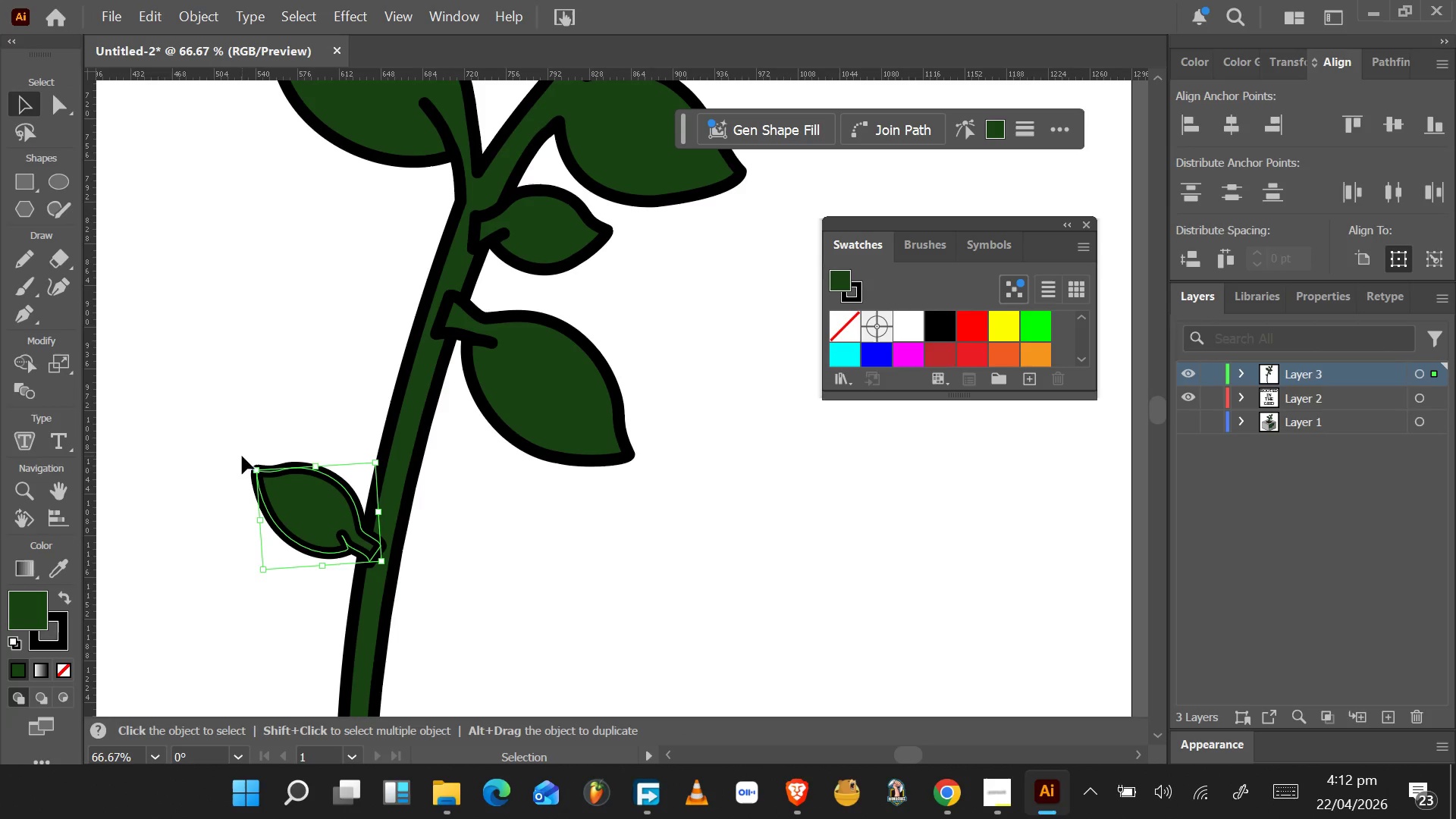 
left_click_drag(start_coordinate=[249, 472], to_coordinate=[234, 496])
 